 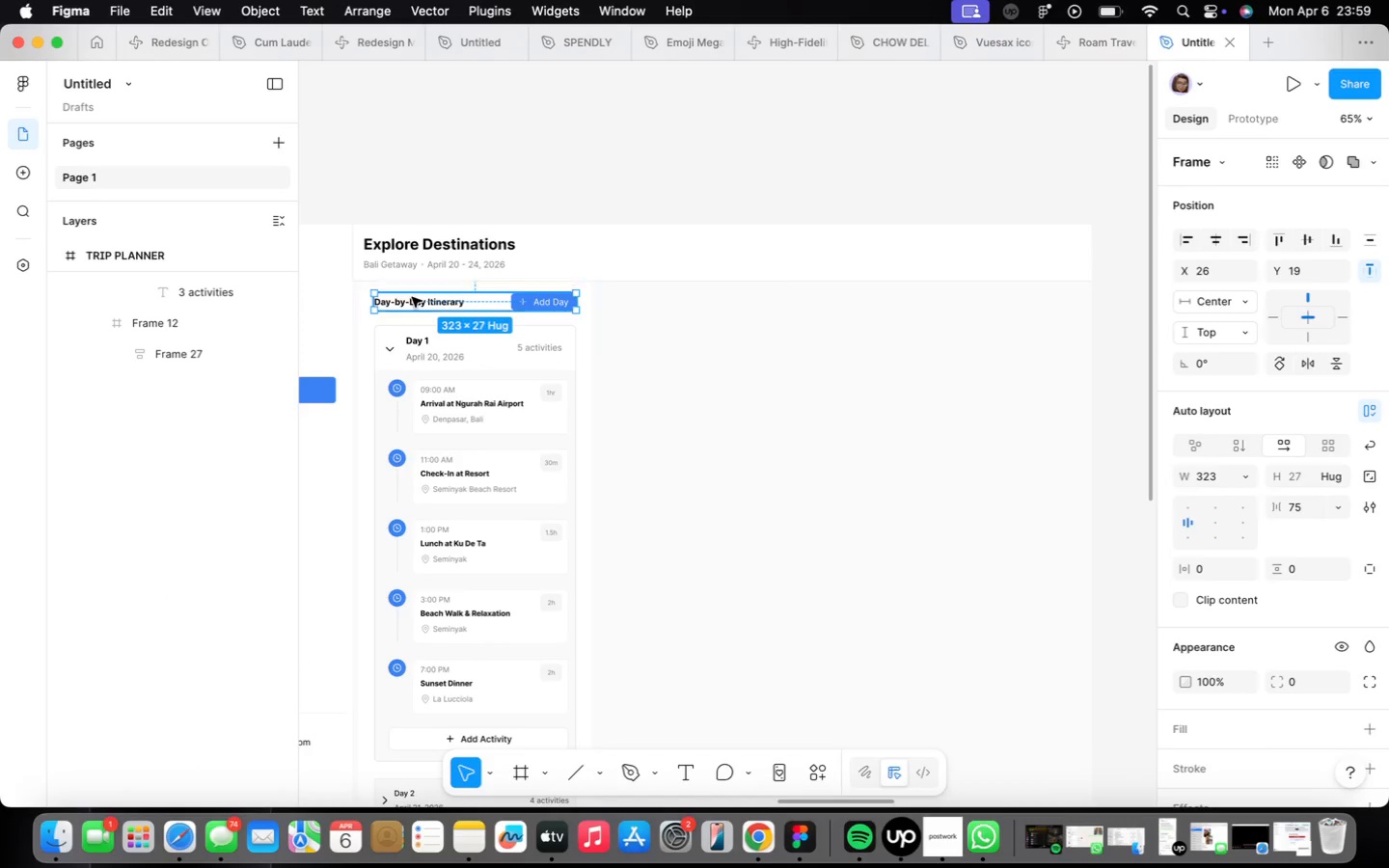 
triple_click([412, 297])
 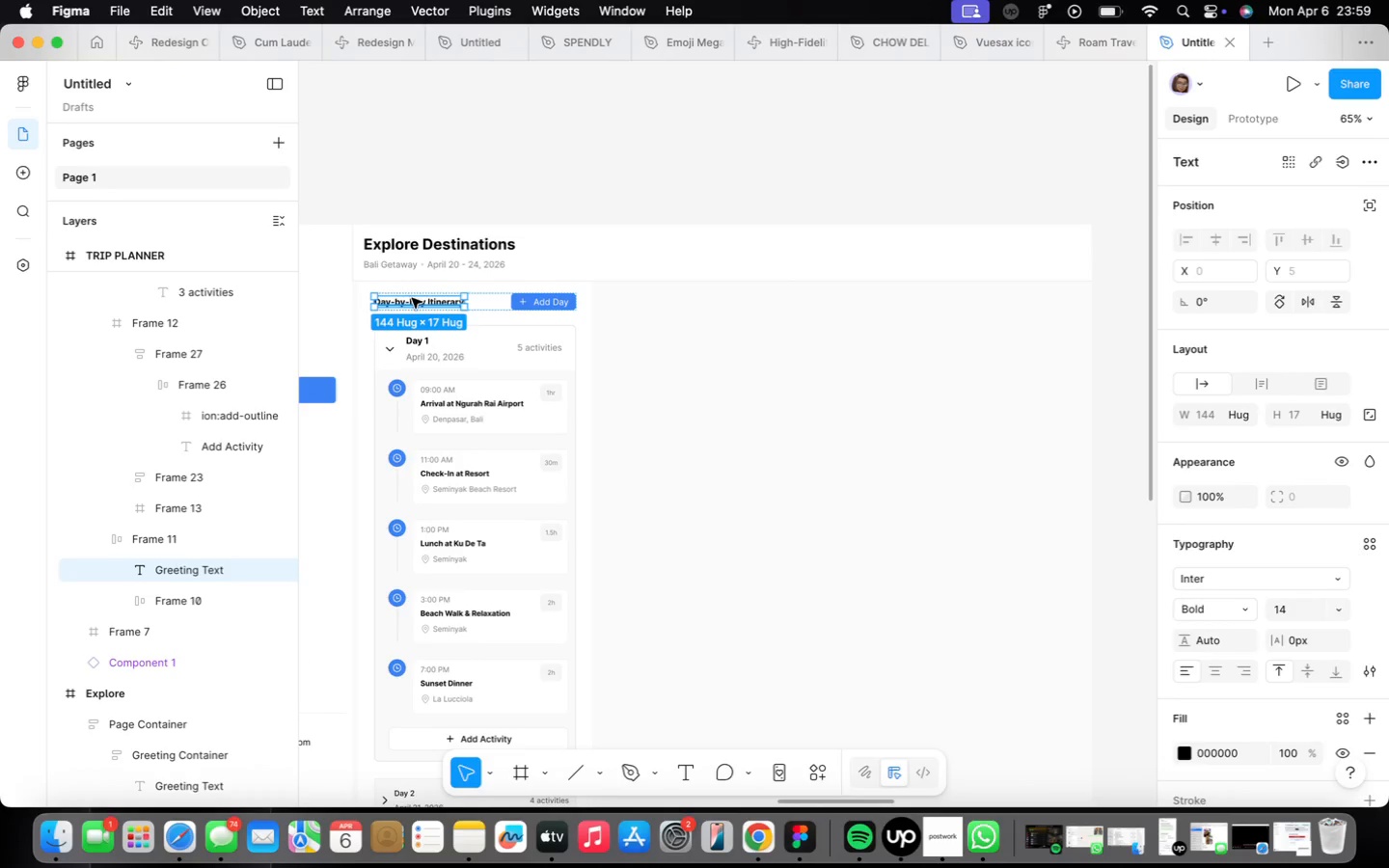 
hold_key(key=OptionLeft, duration=1.31)
left_click_drag(start_coordinate=[409, 300], to_coordinate=[831, 450])
 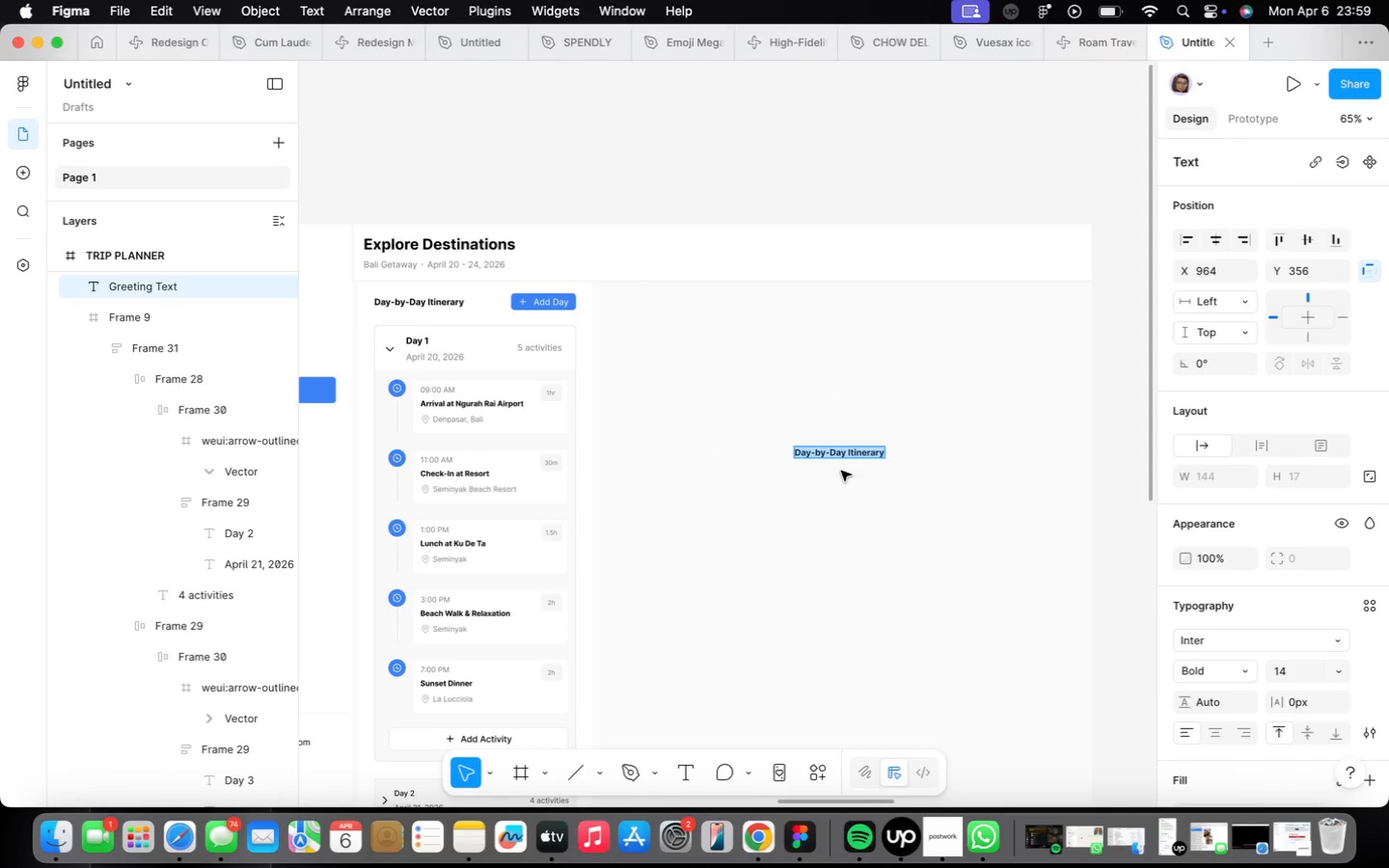 
type(Interactive)
 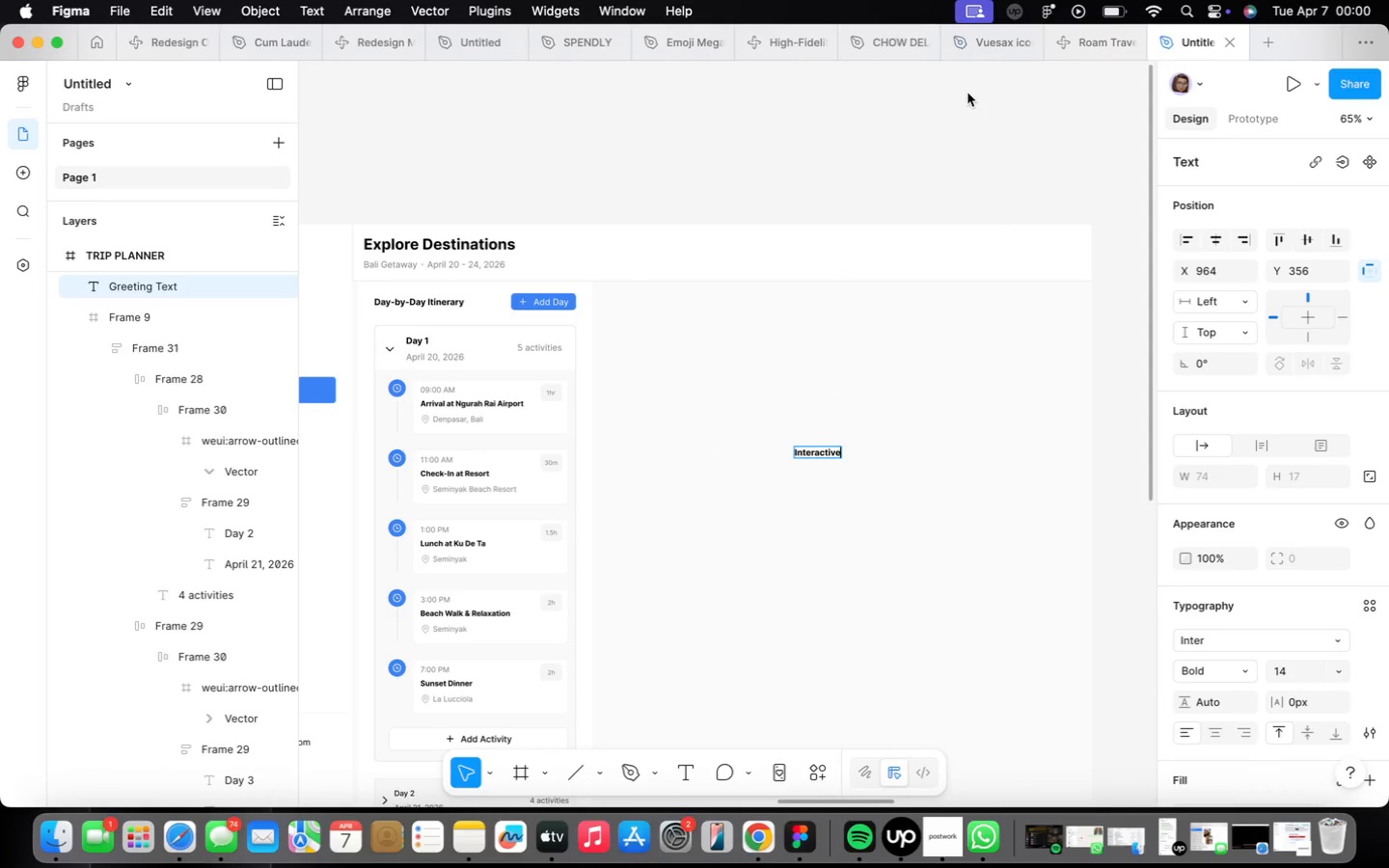 
left_click([950, 467])
 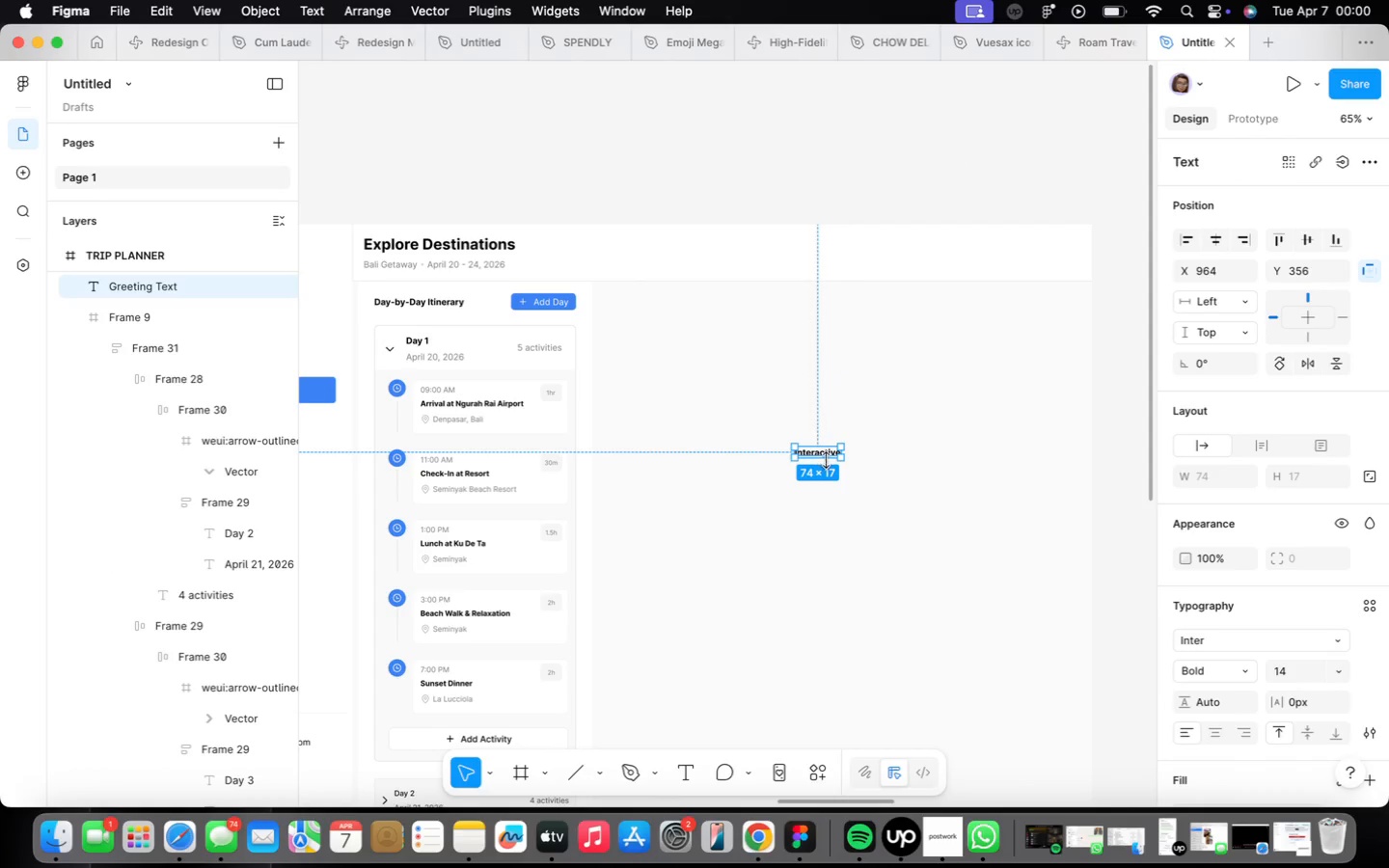 
left_click([832, 457])
 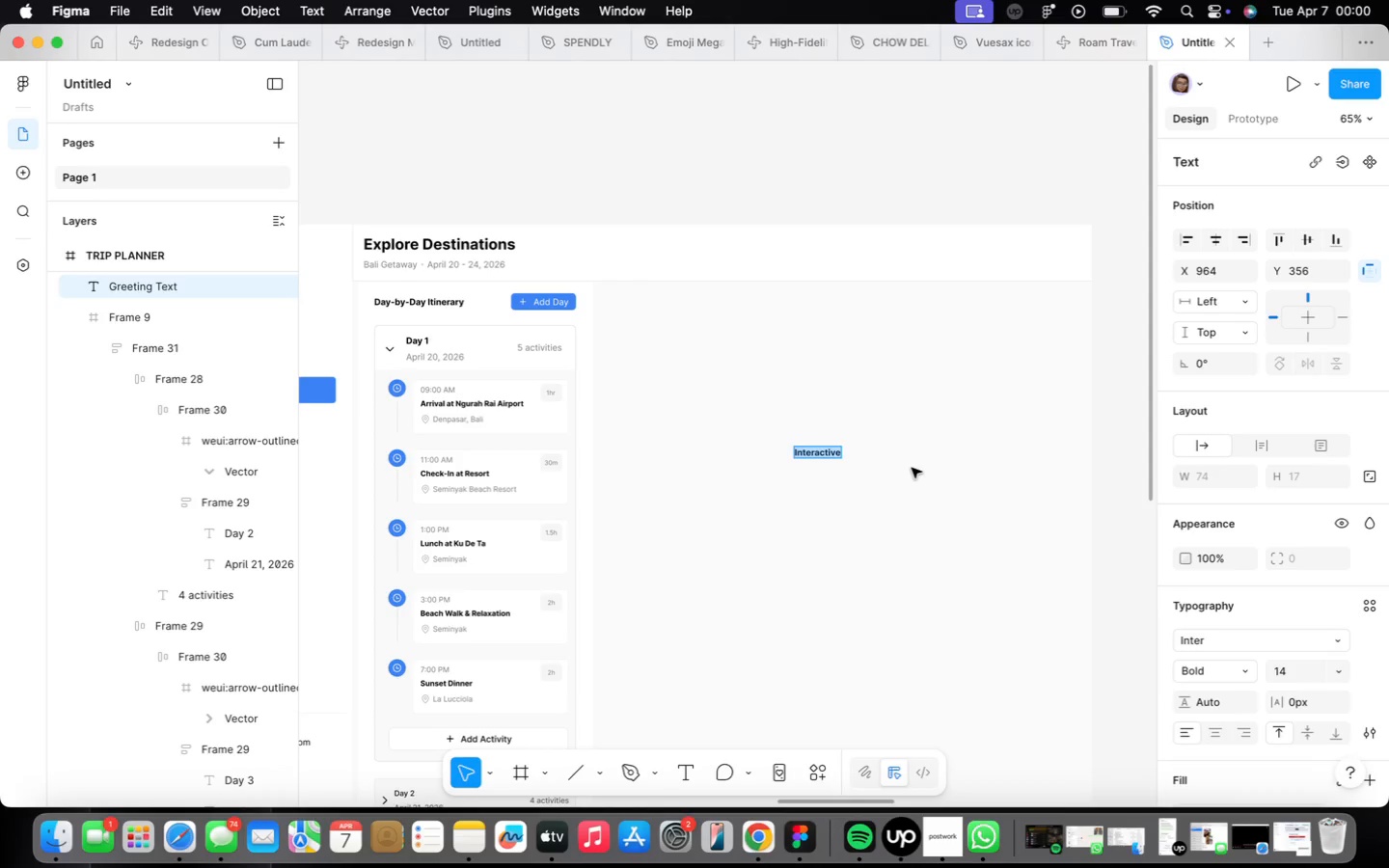 
left_click([837, 453])
 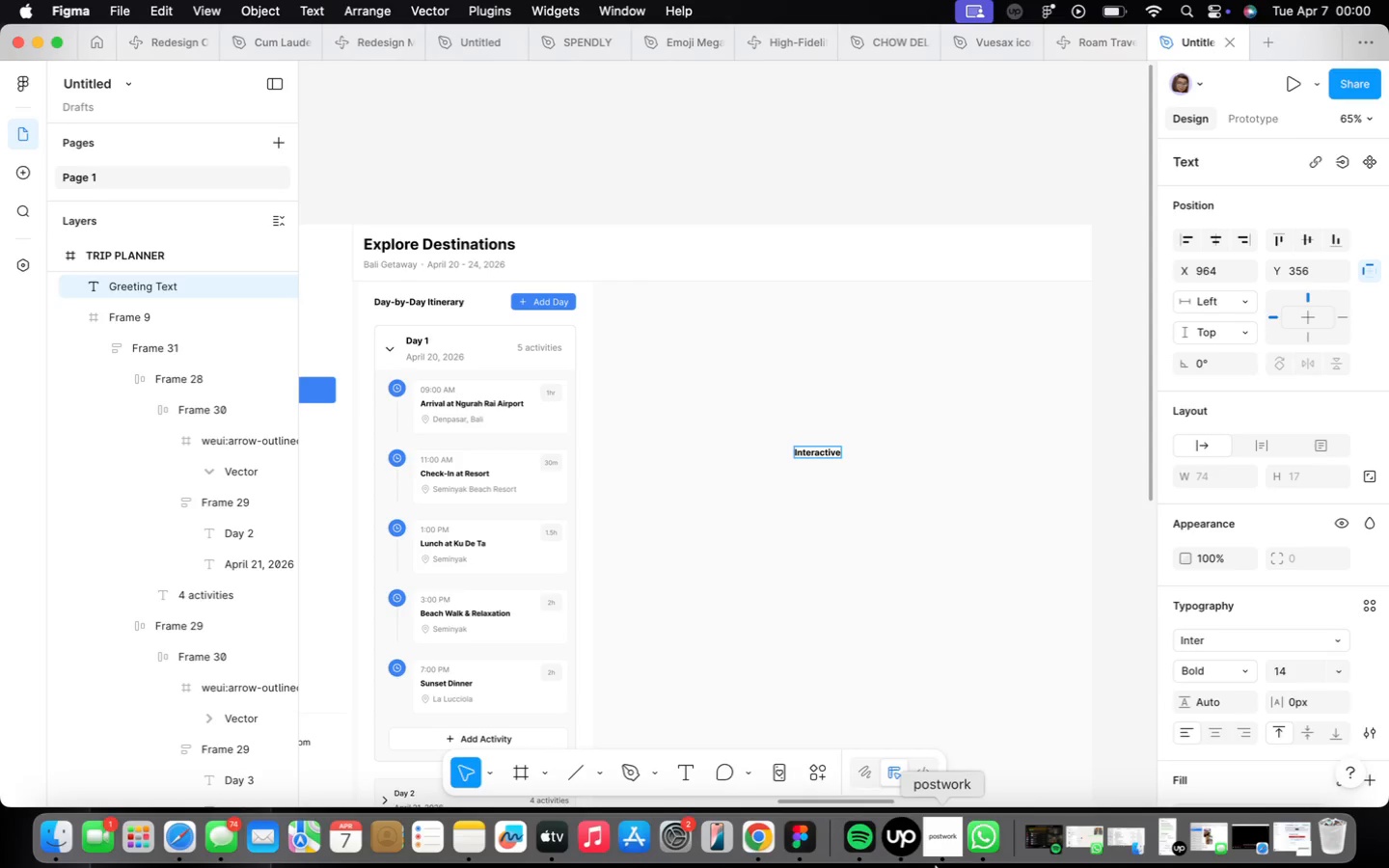 
key(ArrowRight)
 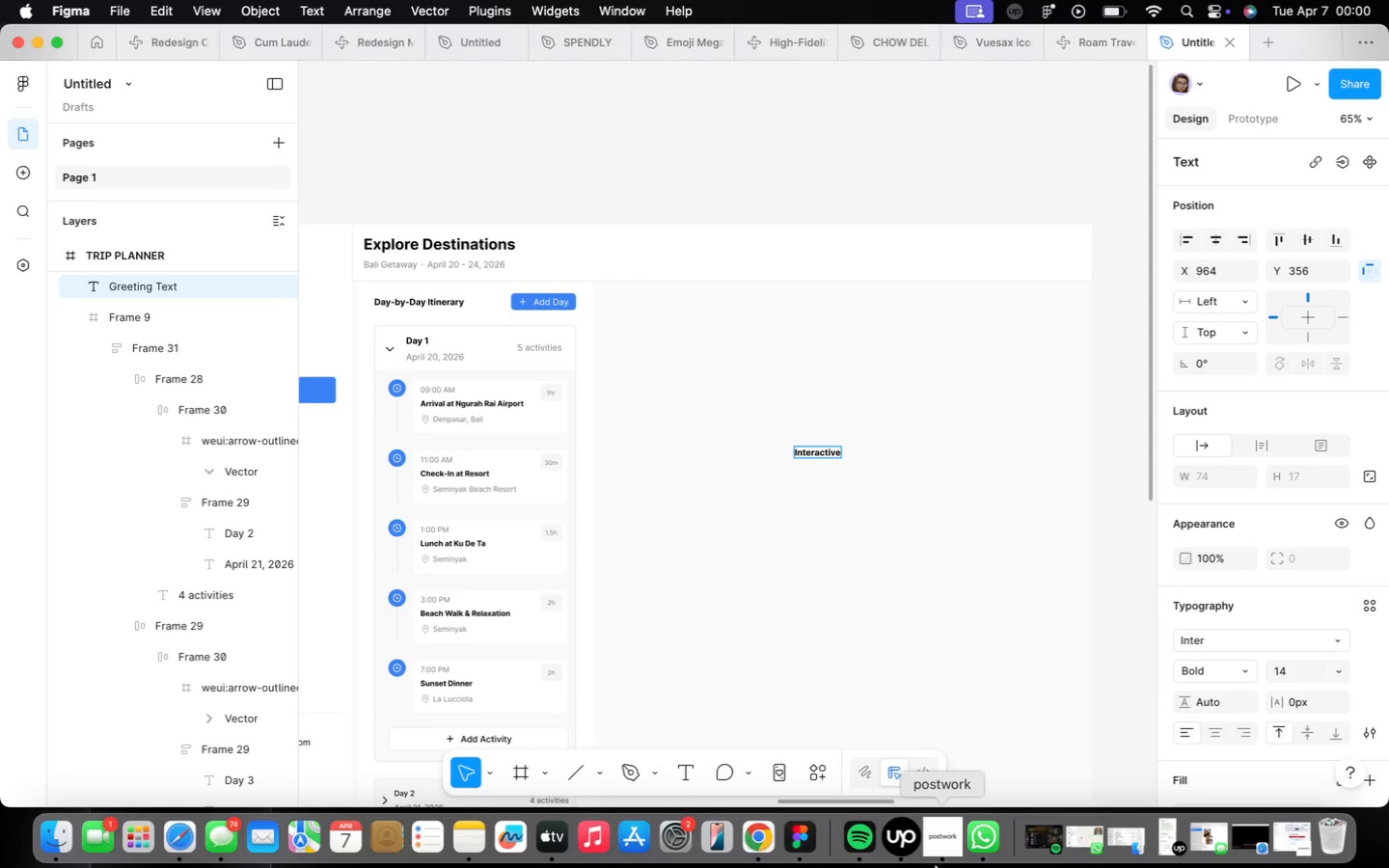 
type( MAP)
key(Backspace)
key(Backspace)
type(ap)
 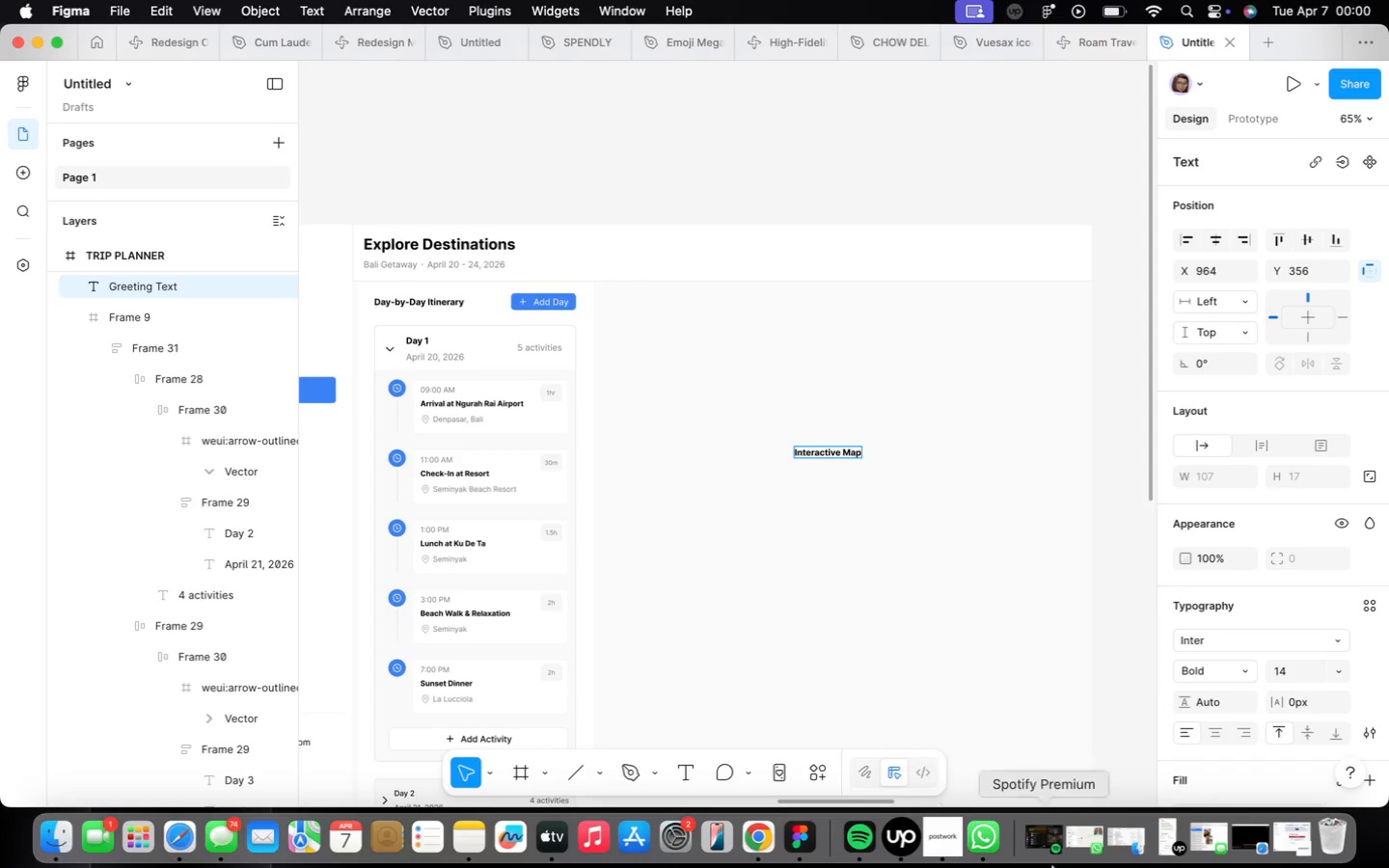 
left_click([961, 689])
 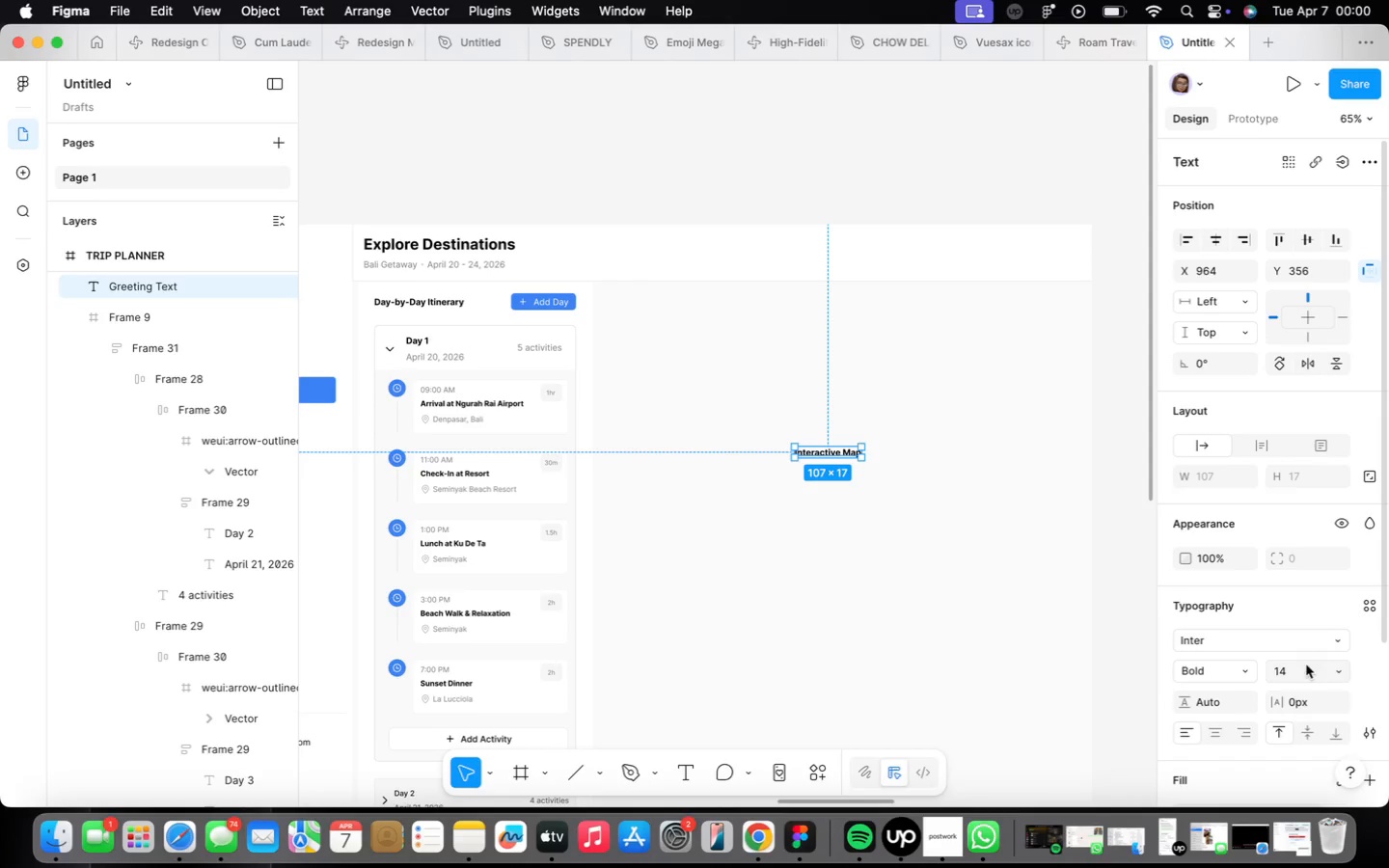 
left_click_drag(start_coordinate=[1333, 665], to_coordinate=[1335, 669])
 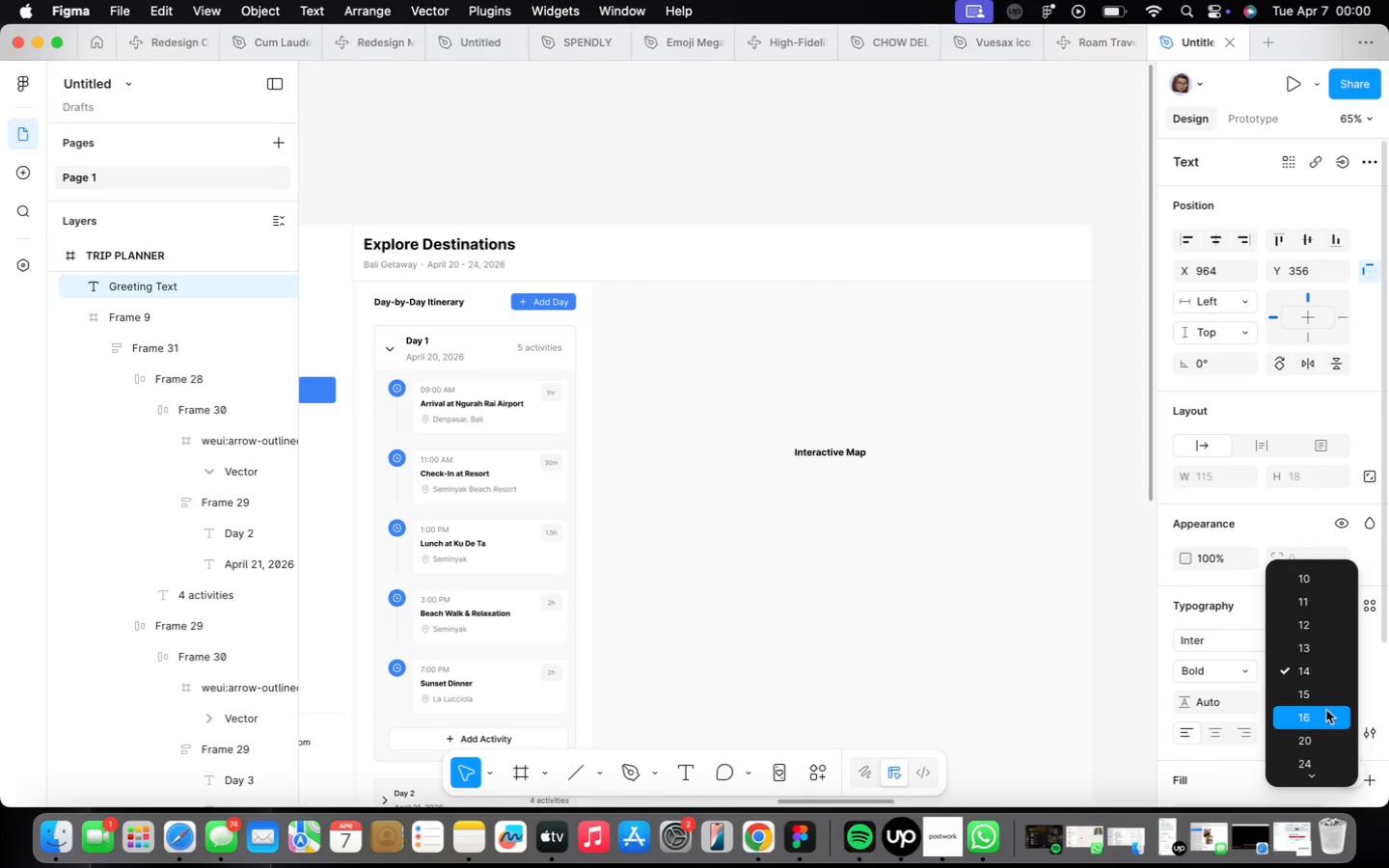 
left_click([1326, 715])
 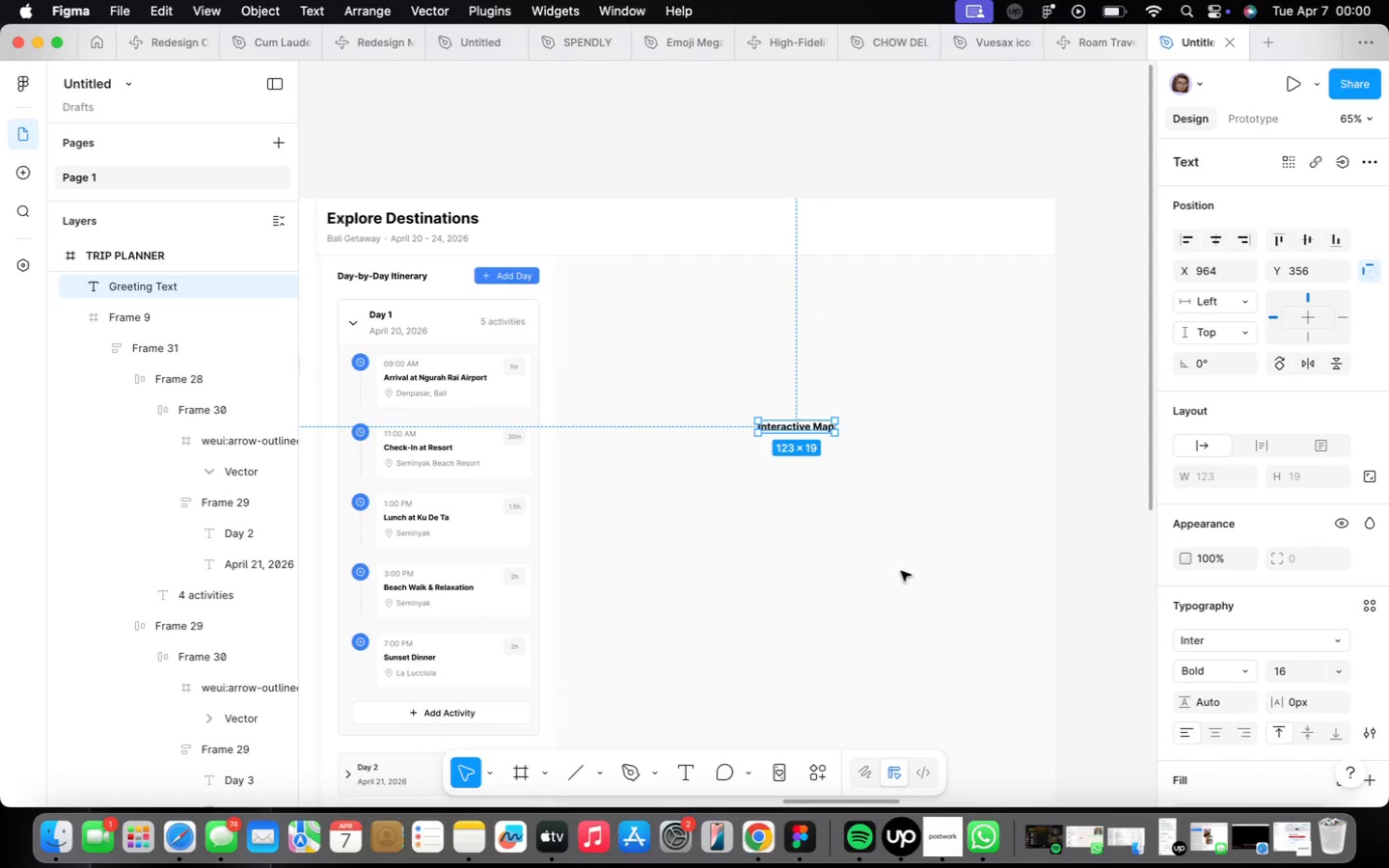 
wait(9.31)
 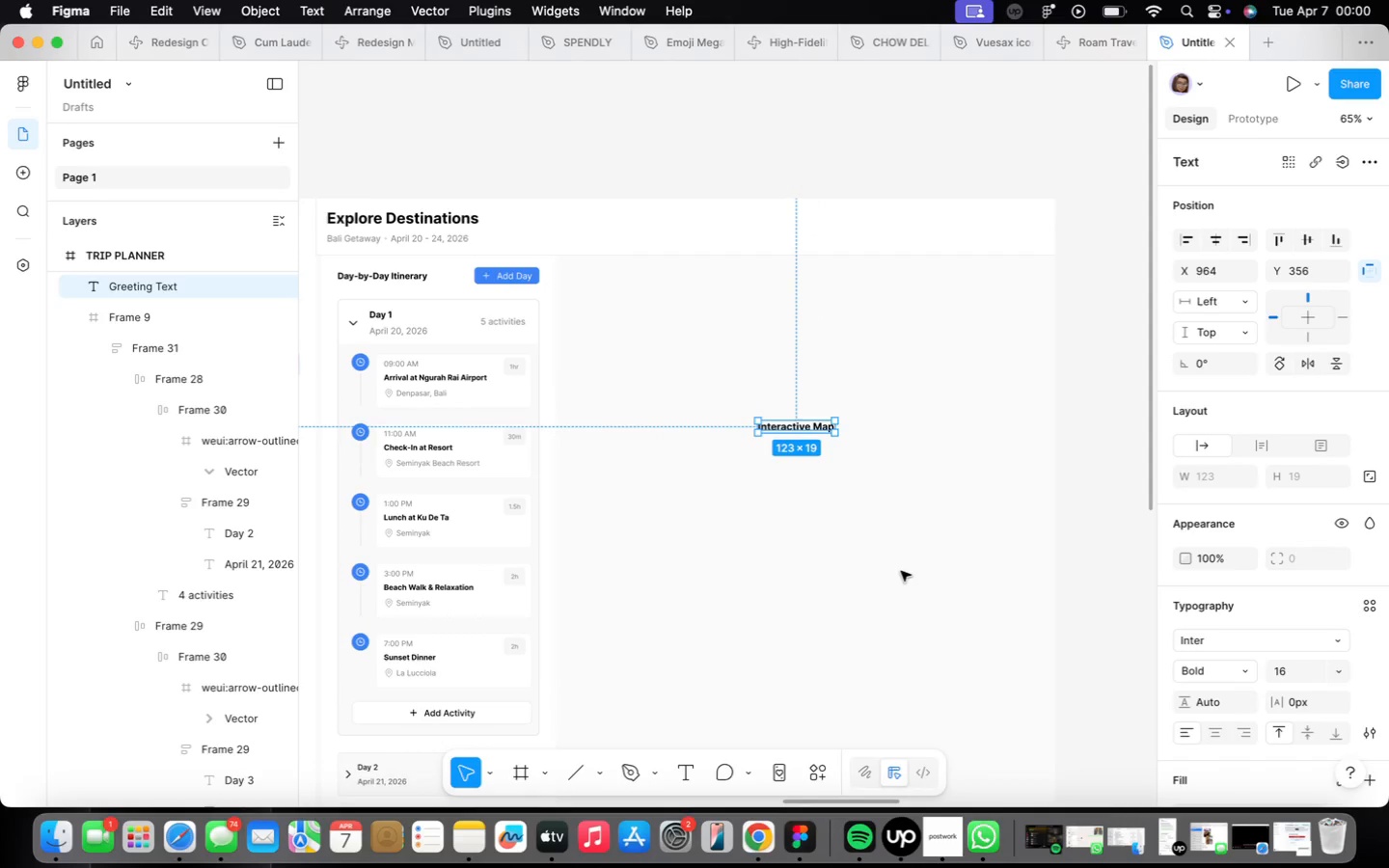 
double_click([419, 461])
 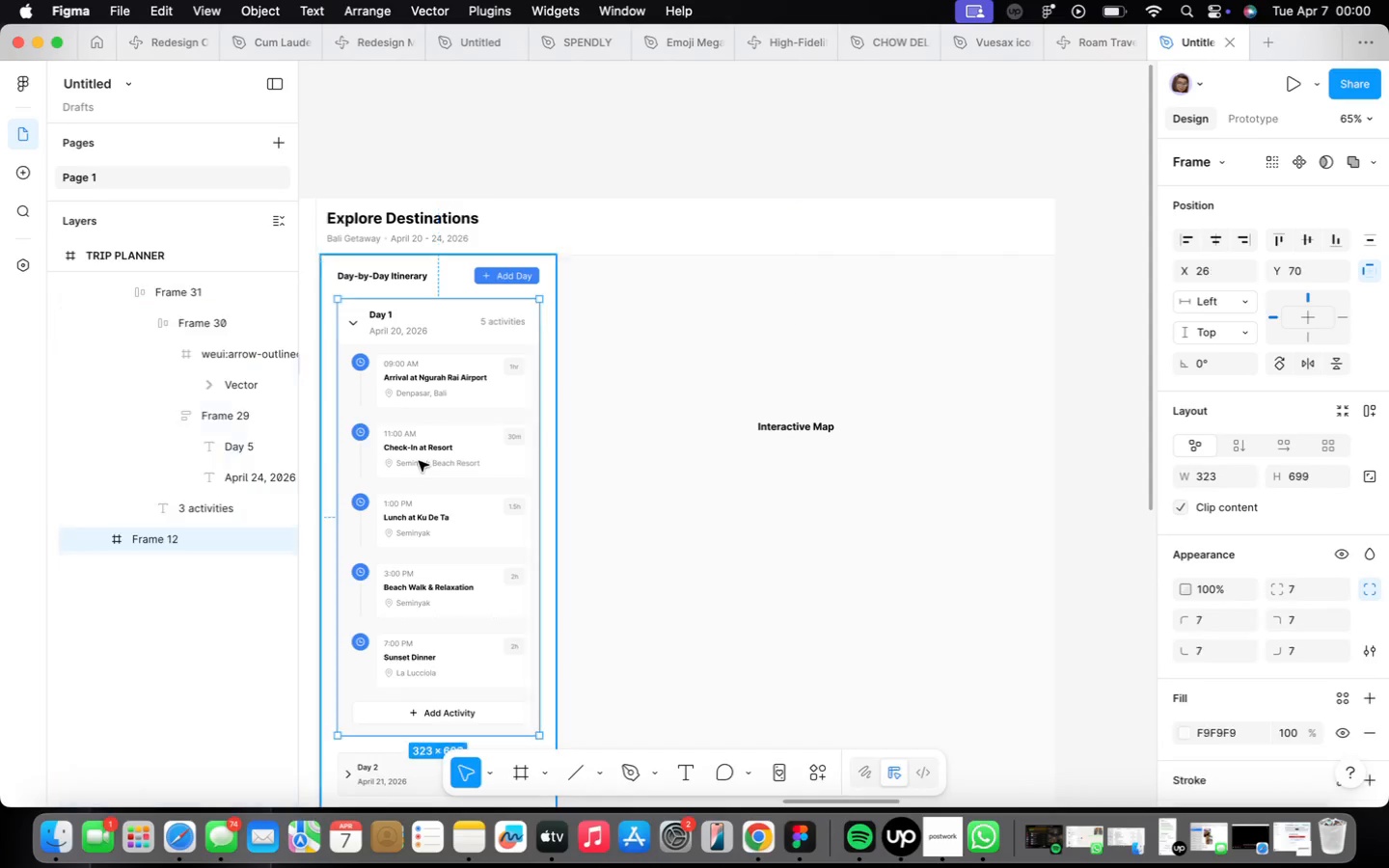 
triple_click([419, 461])
 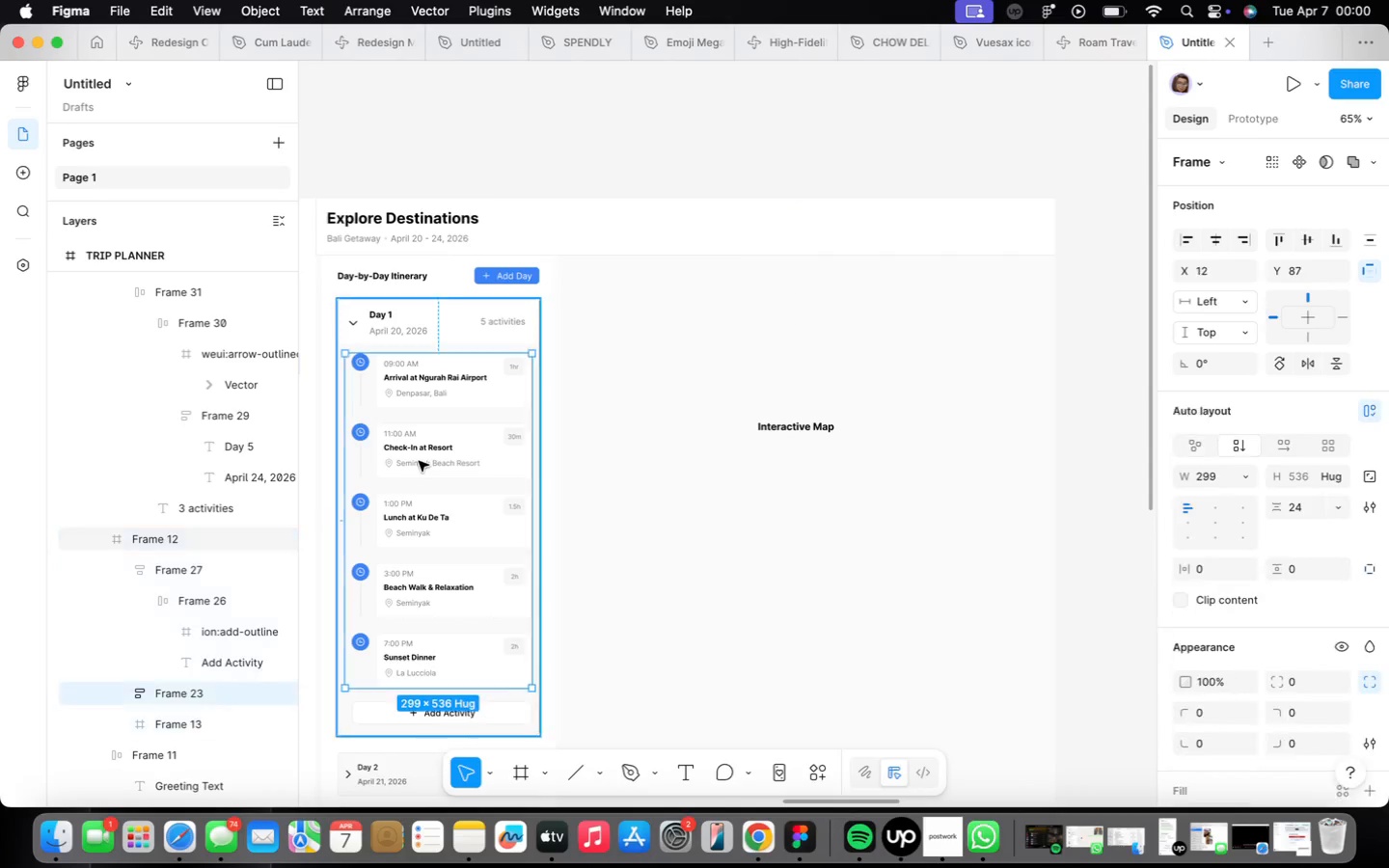 
triple_click([419, 461])
 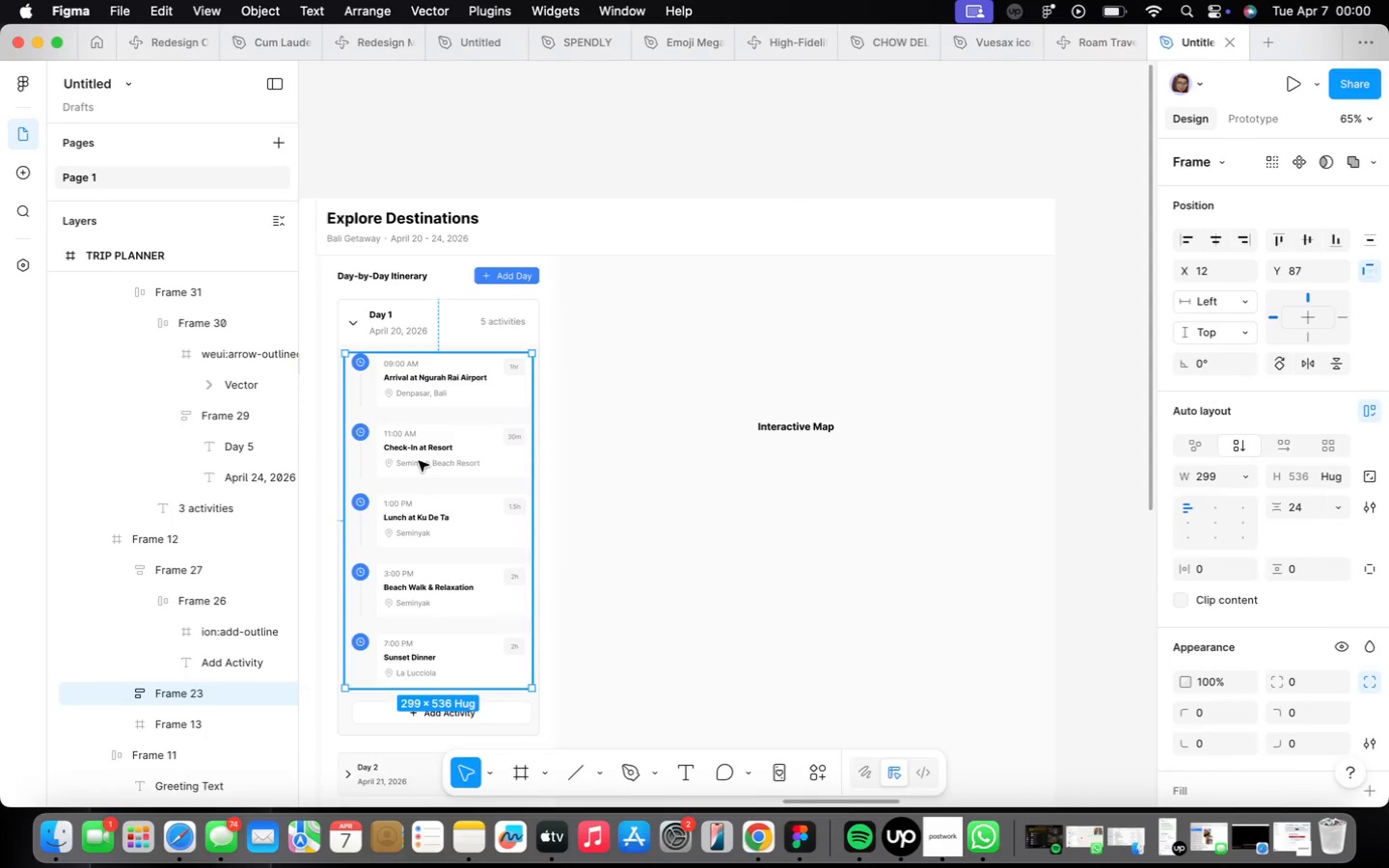 
triple_click([419, 461])
 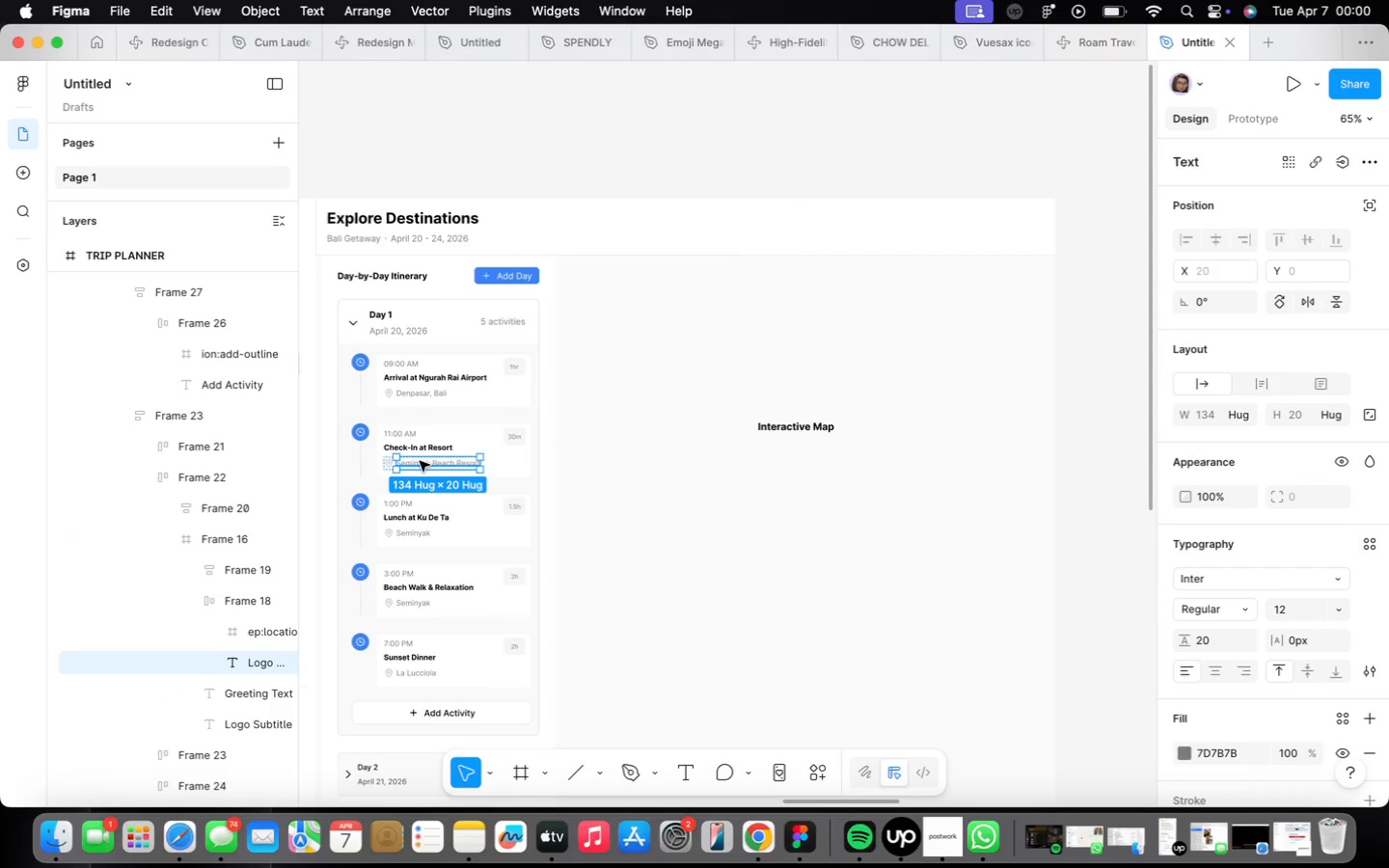 
hold_key(key=OptionLeft, duration=1.43)
left_click_drag(start_coordinate=[420, 461], to_coordinate=[777, 449])
 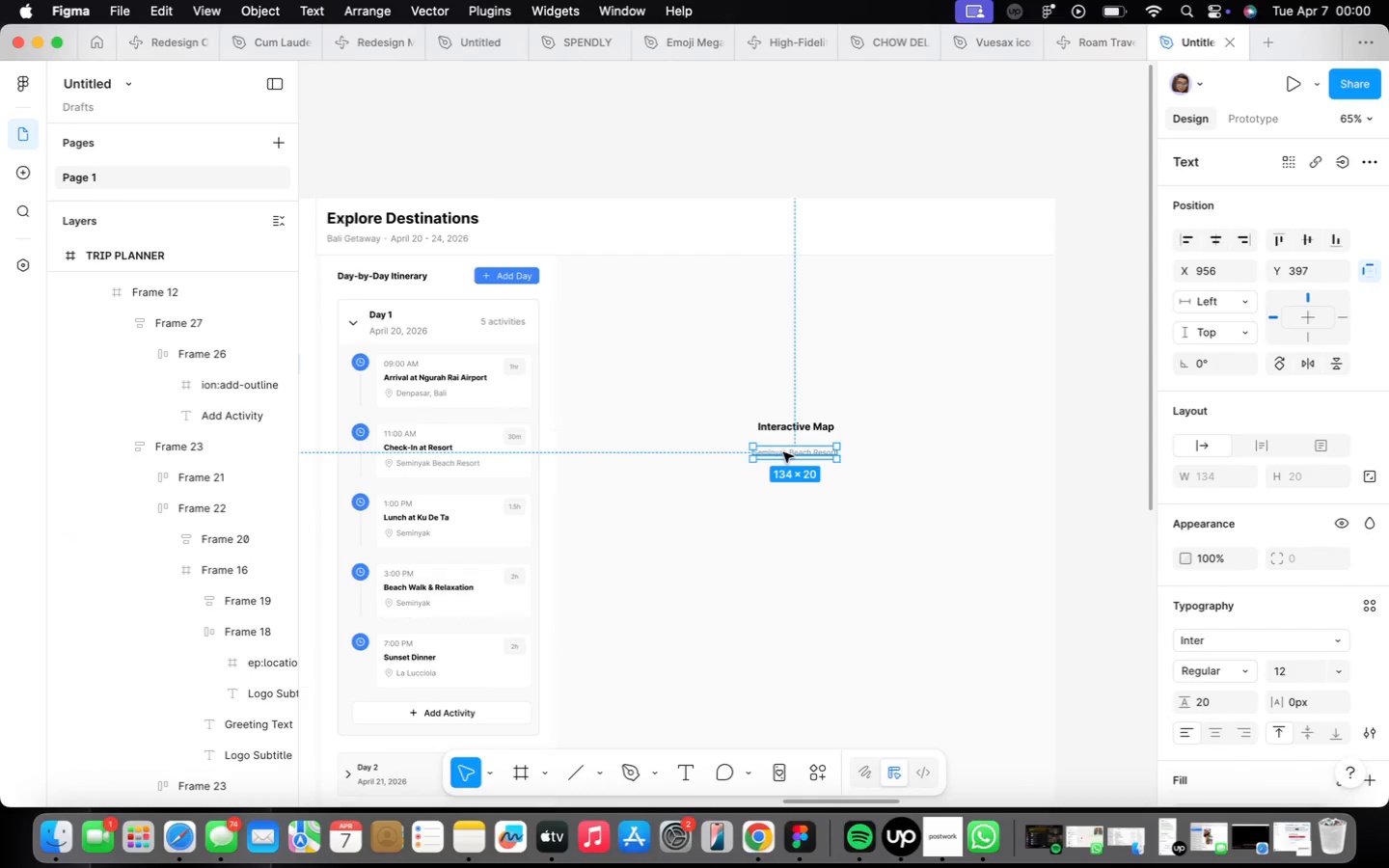 
double_click([783, 452])
 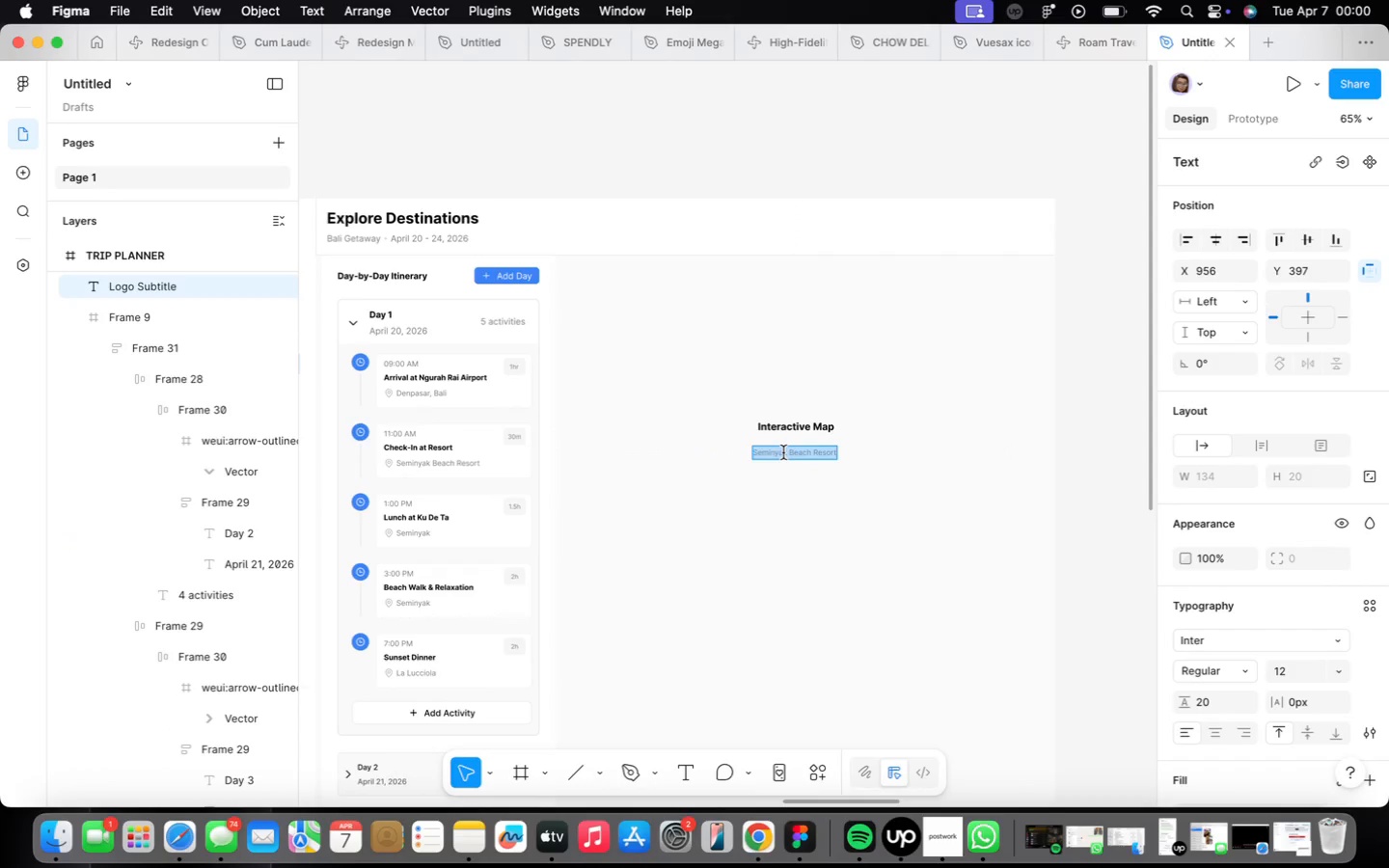 
type(Visualize your tripi)
key(Backspace)
 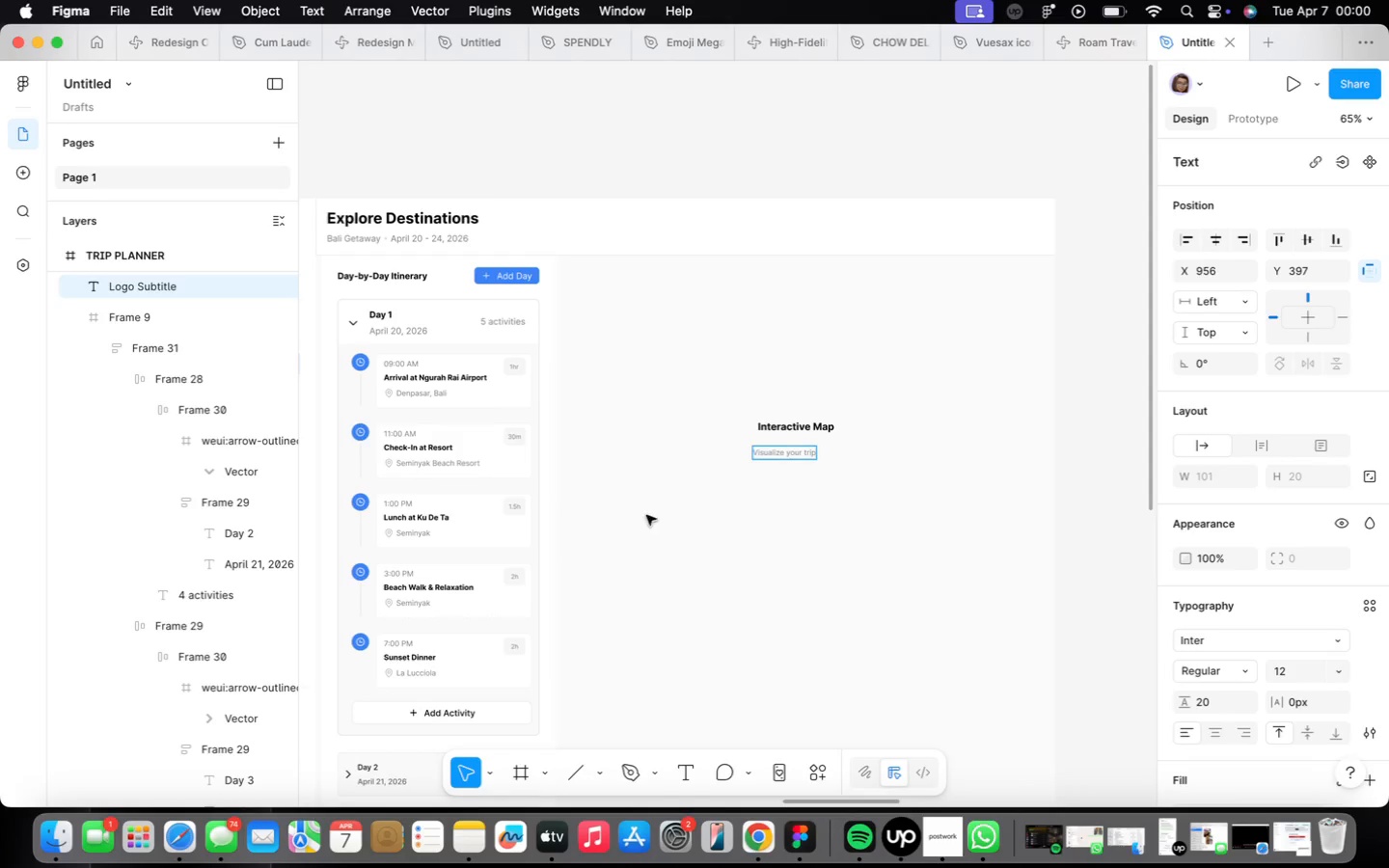 
scroll: coordinate [854, 452], scroll_direction: up, amount: 26.0
 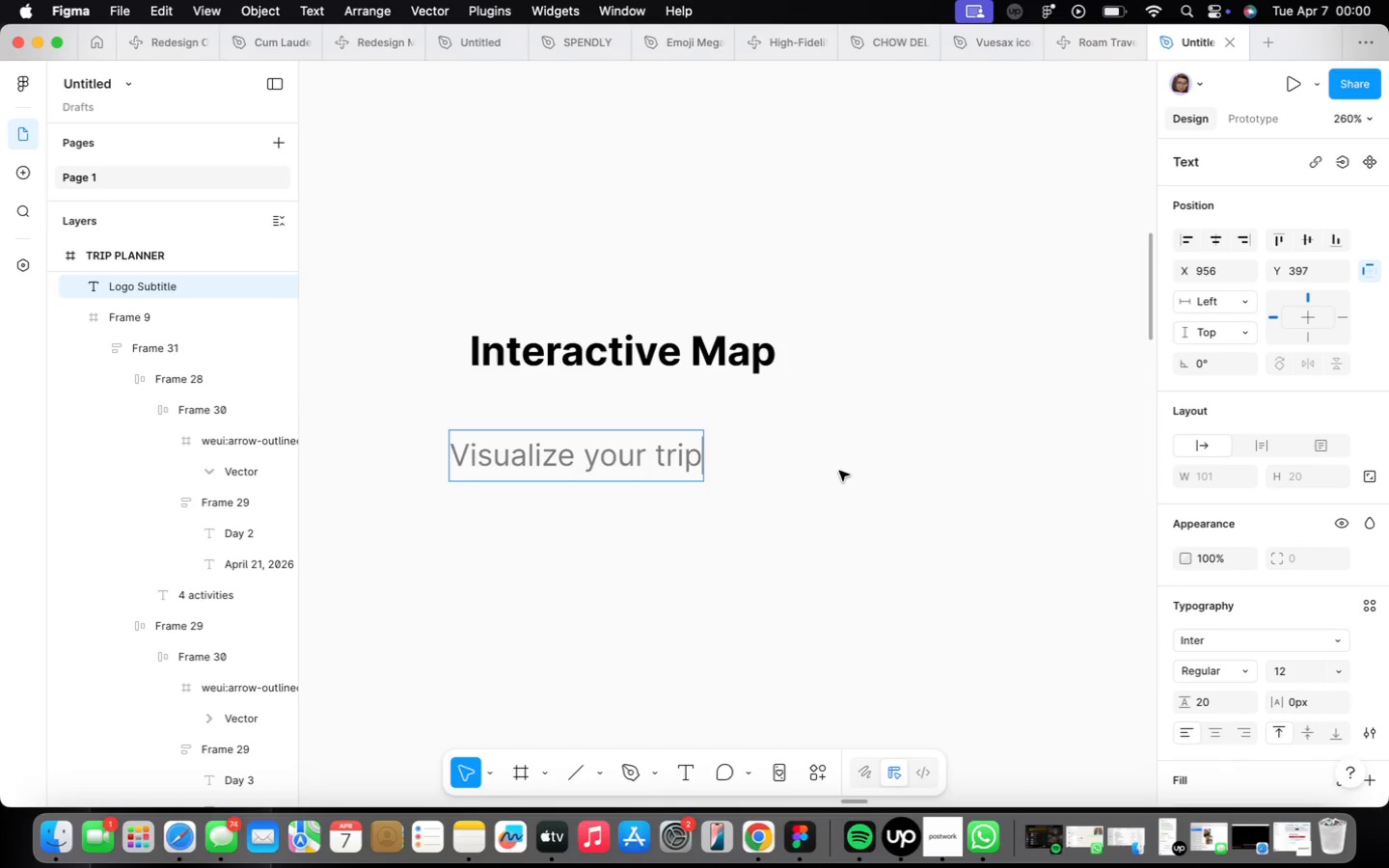 
type( itinerary on an intr)
key(Backspace)
type(eractive map)
 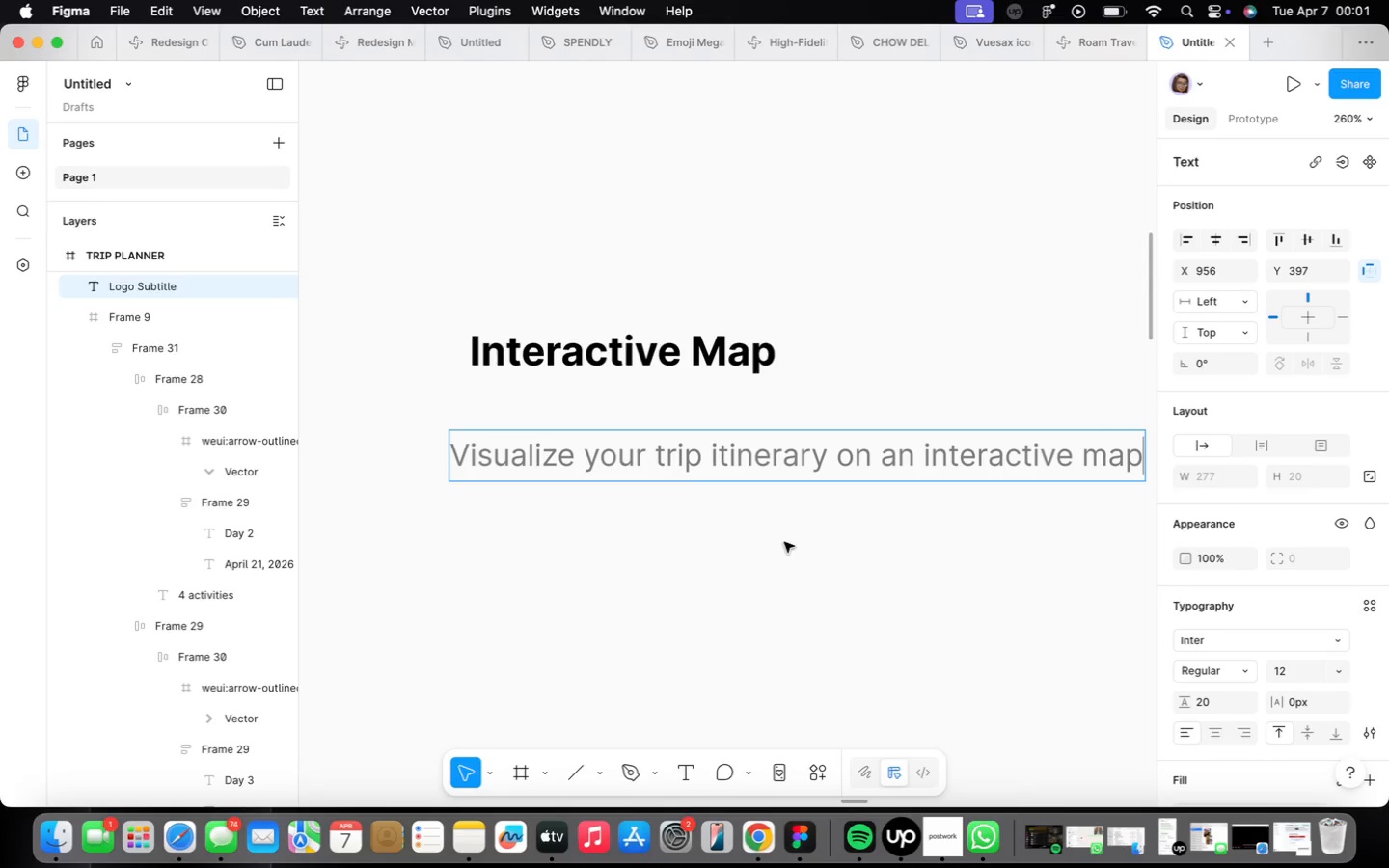 
left_click([784, 544])
 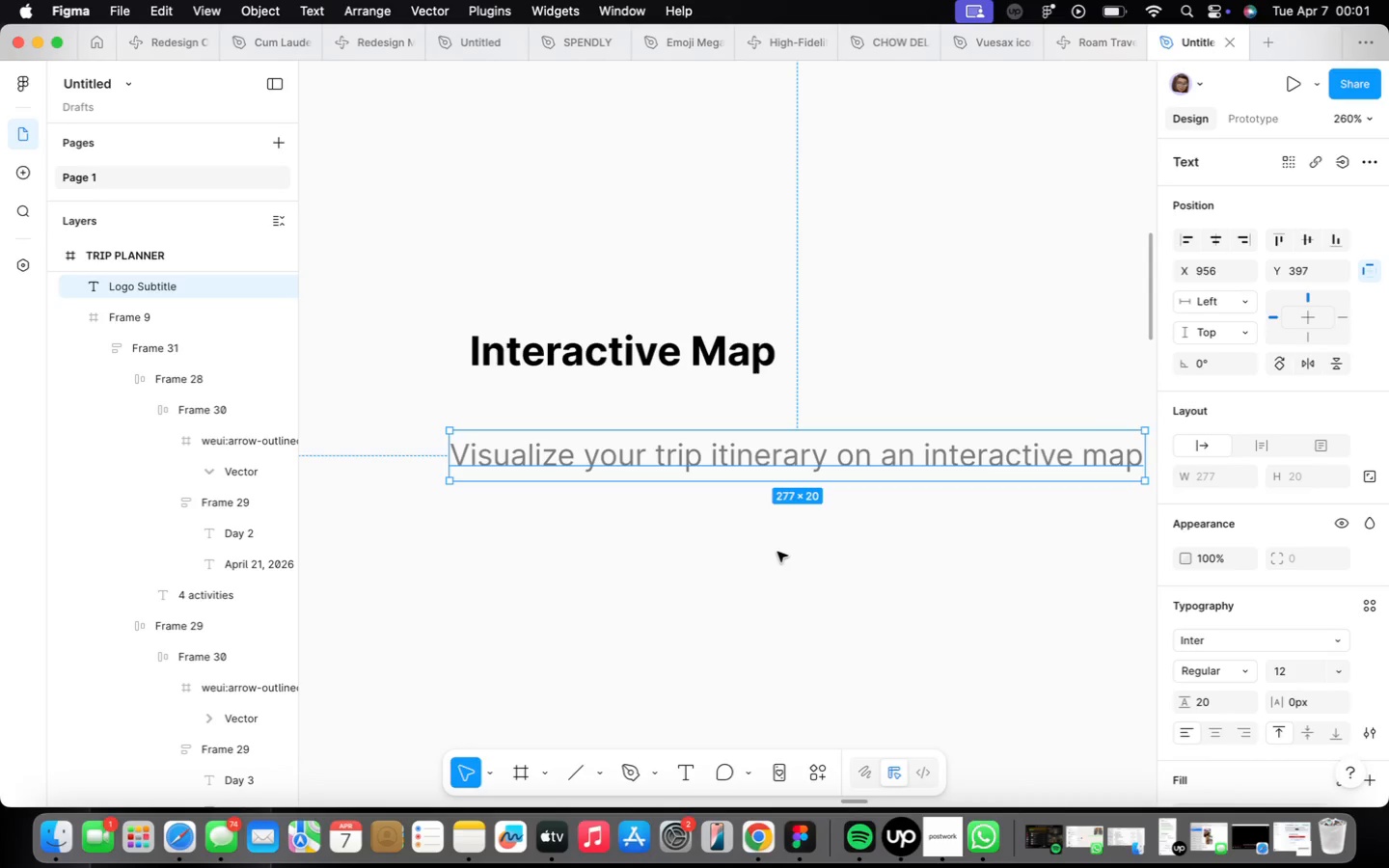 
scroll: coordinate [776, 550], scroll_direction: down, amount: 14.0
 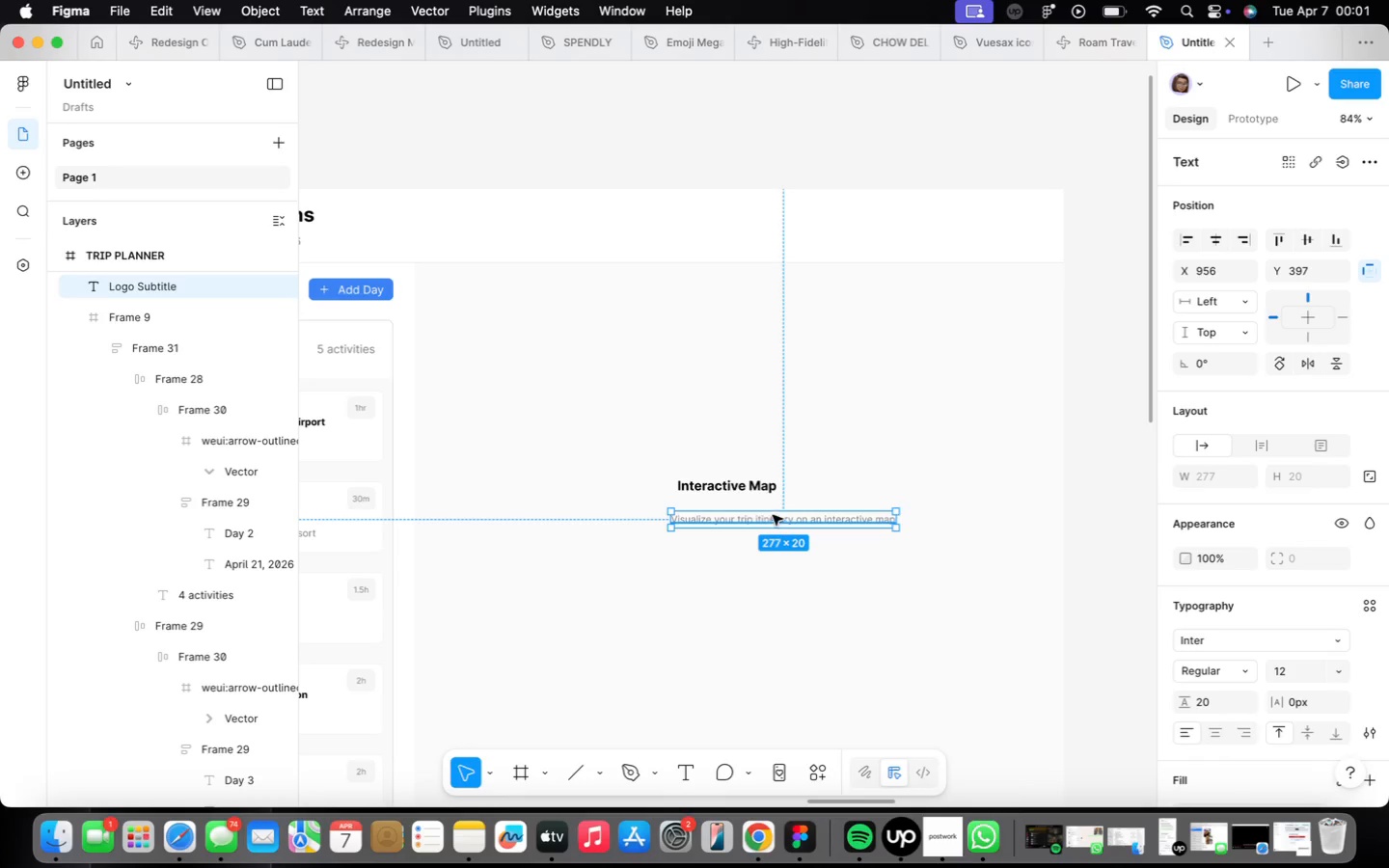 
left_click_drag(start_coordinate=[778, 518], to_coordinate=[723, 506])
 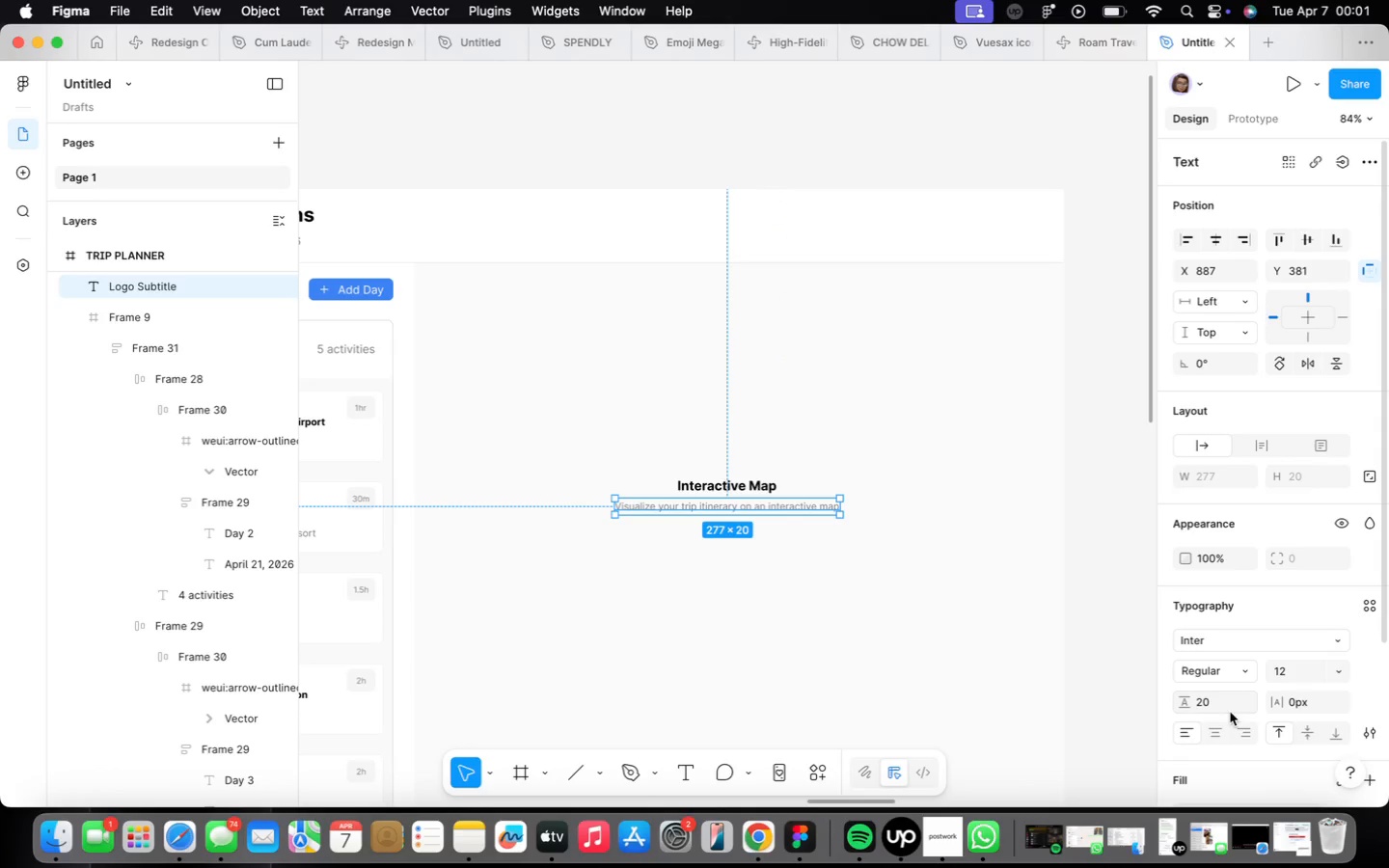 
left_click([1220, 730])
 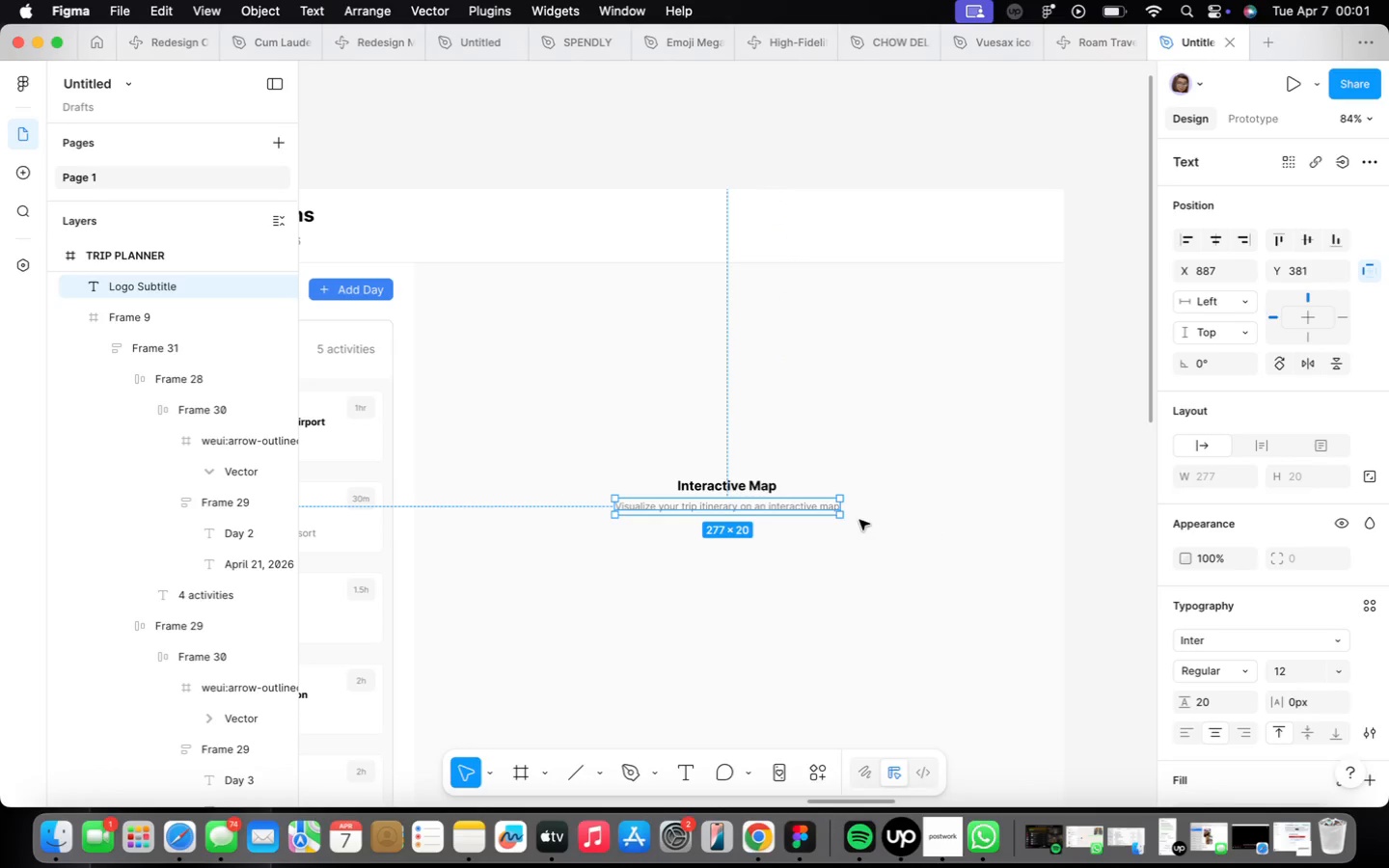 
double_click([823, 508])
 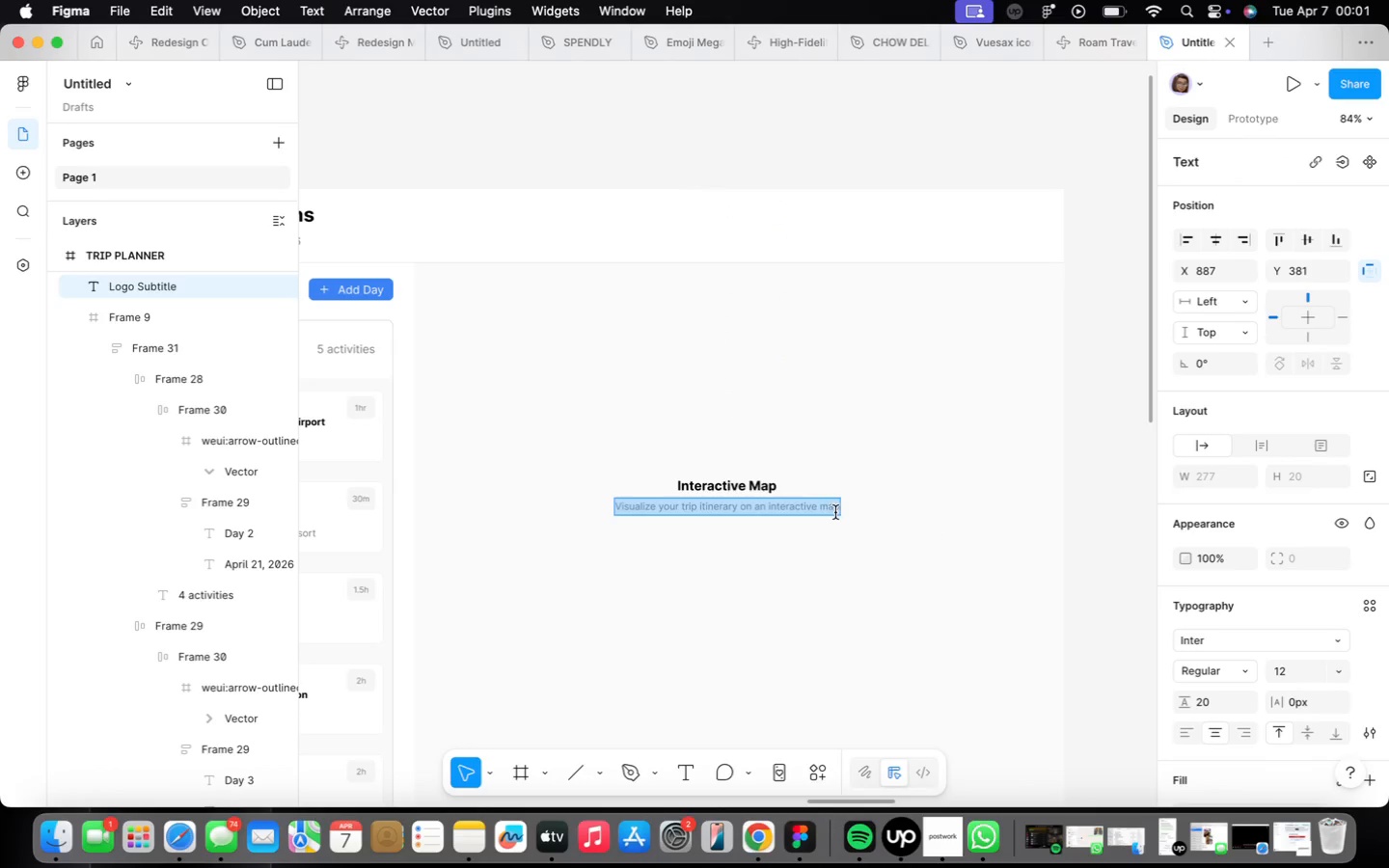 
left_click([837, 512])
 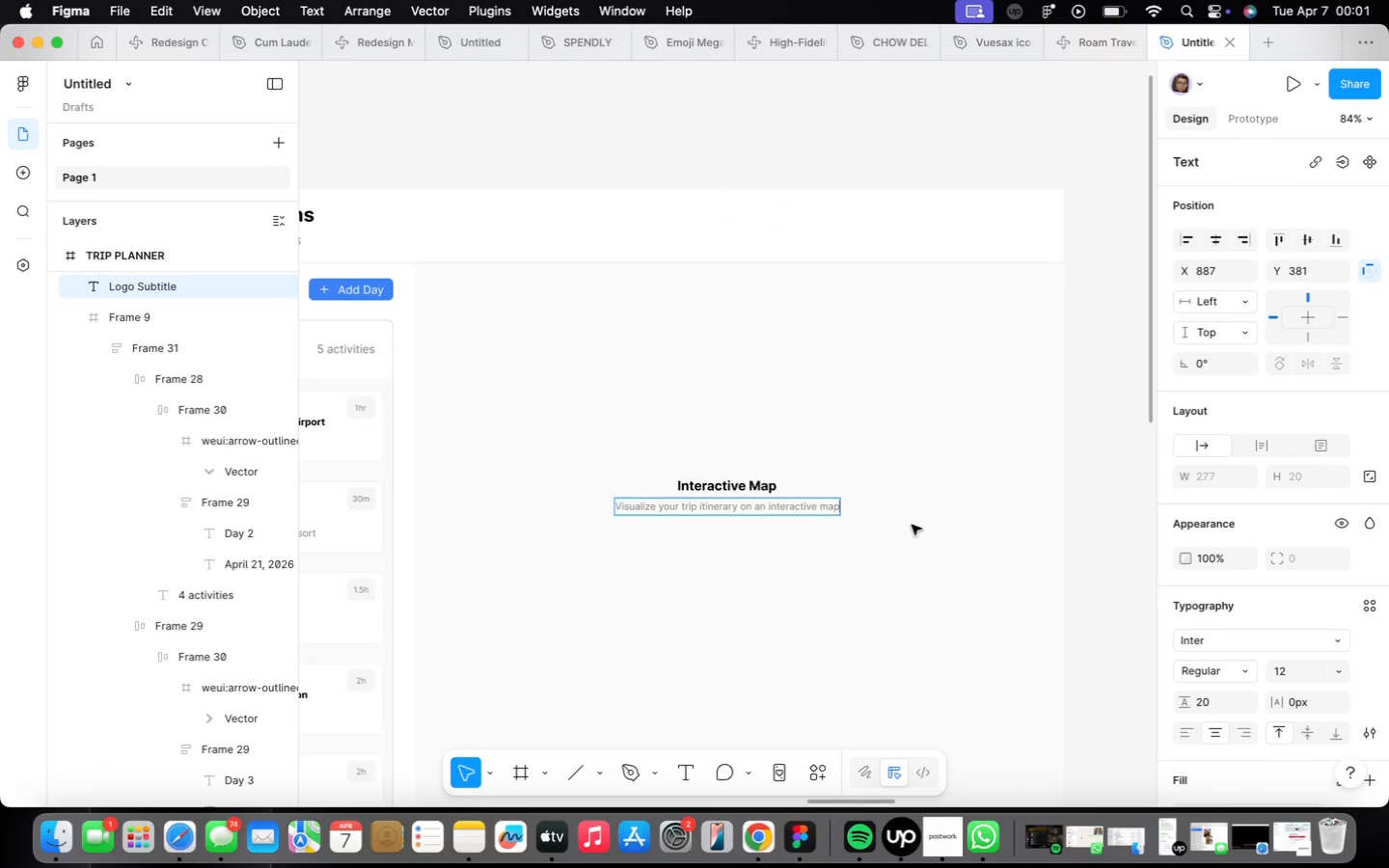 
type( showing all locations)
 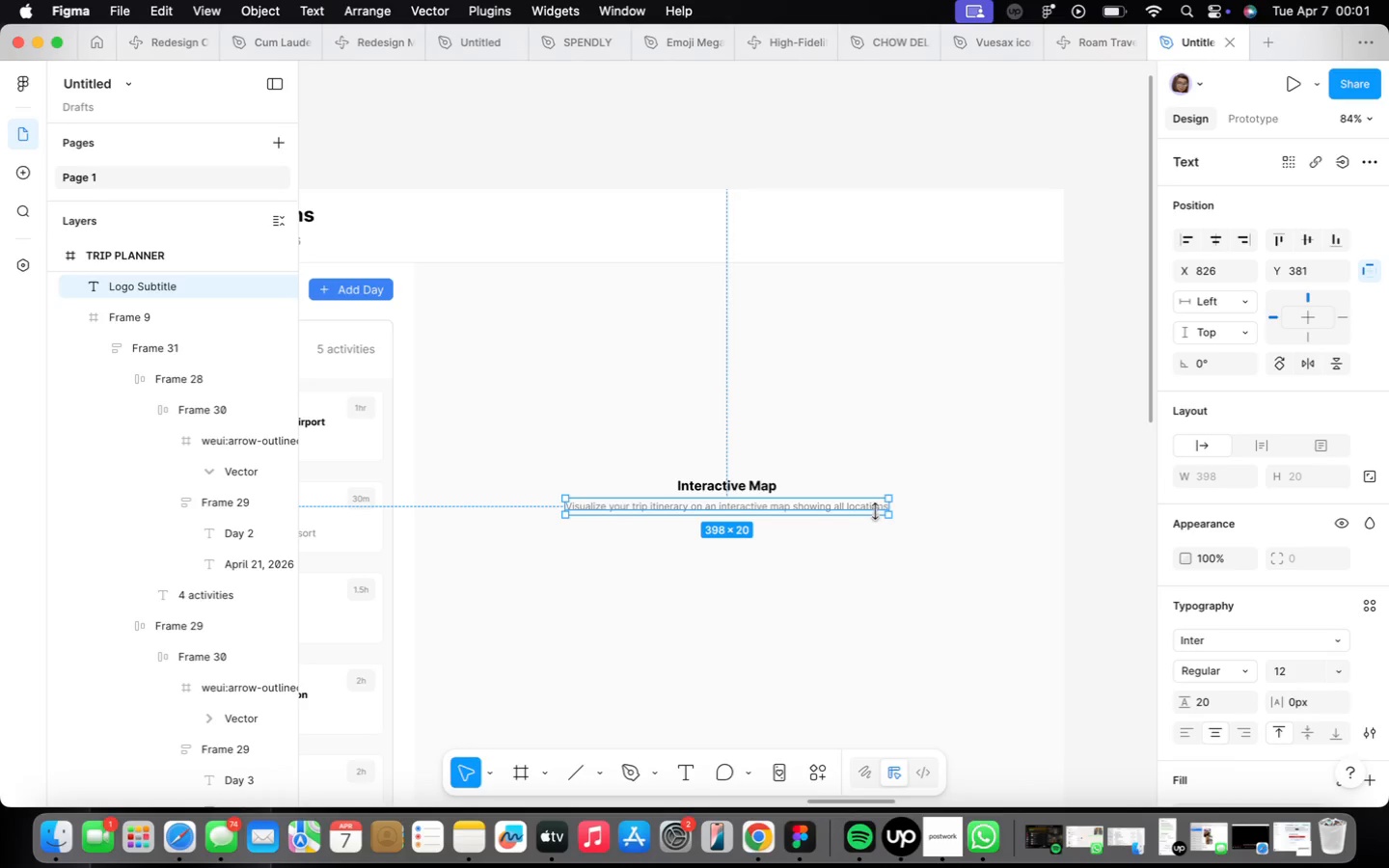 
left_click_drag(start_coordinate=[894, 502], to_coordinate=[834, 493])
 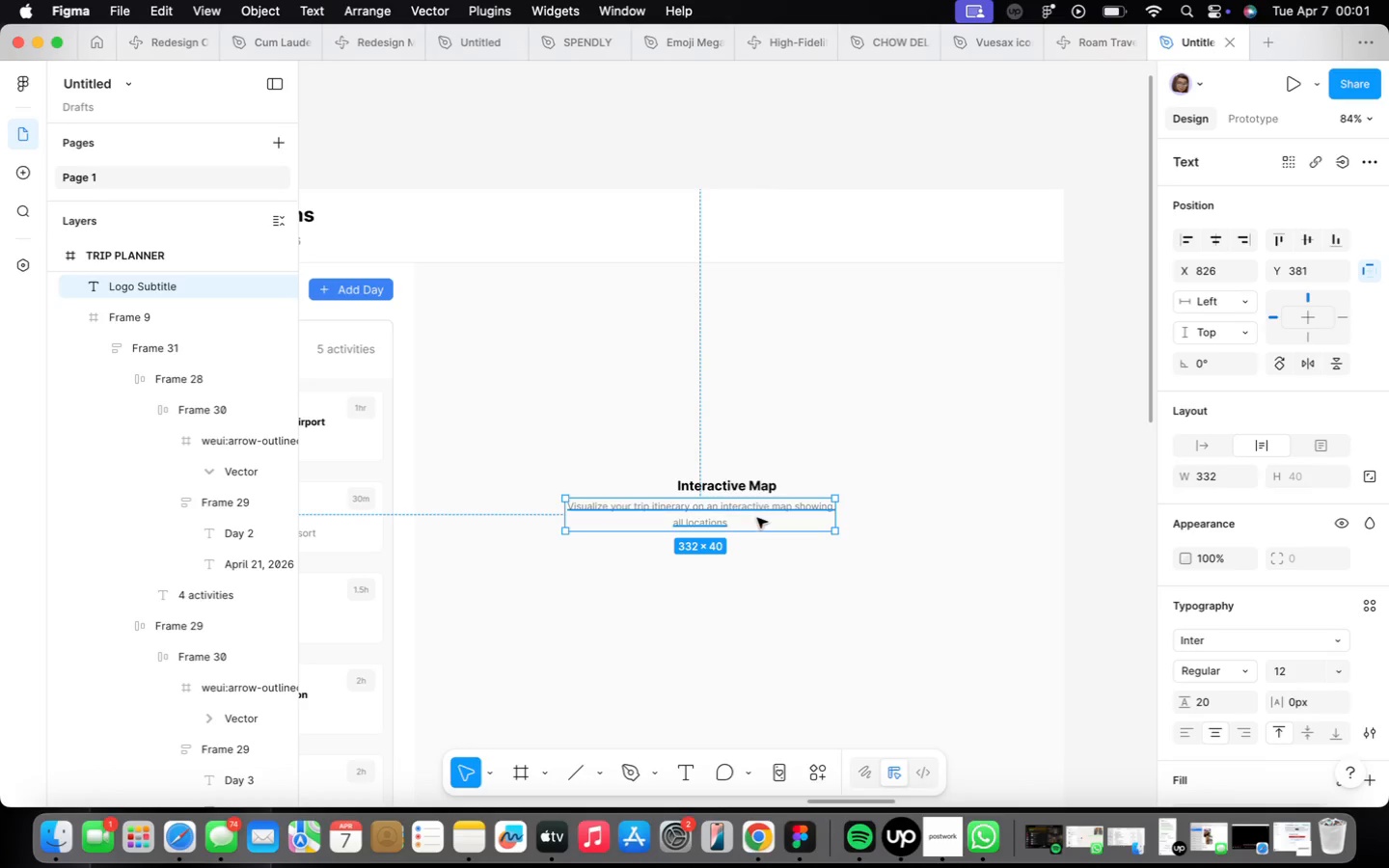 
left_click_drag(start_coordinate=[755, 516], to_coordinate=[783, 519])
 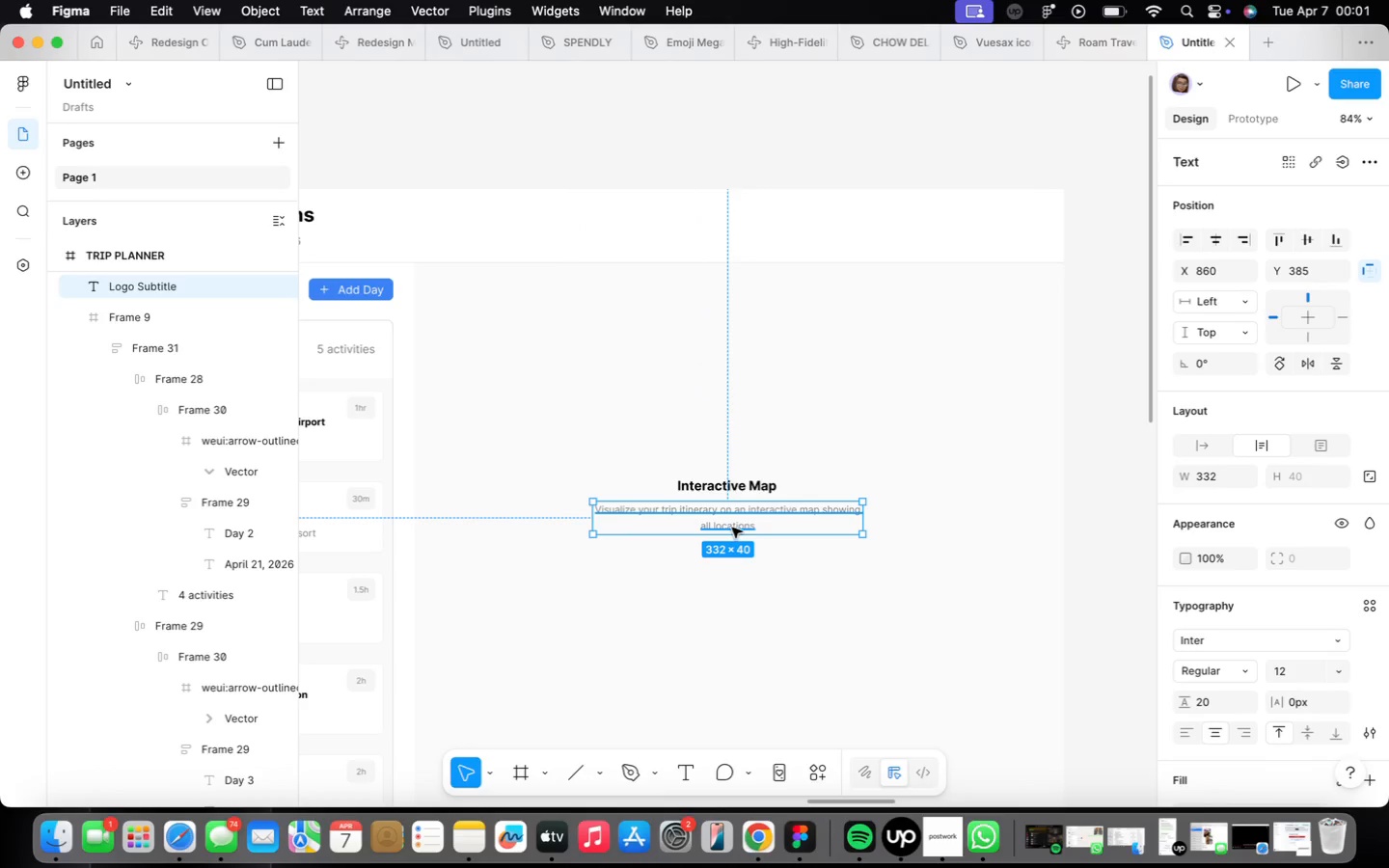 
double_click([732, 528])
 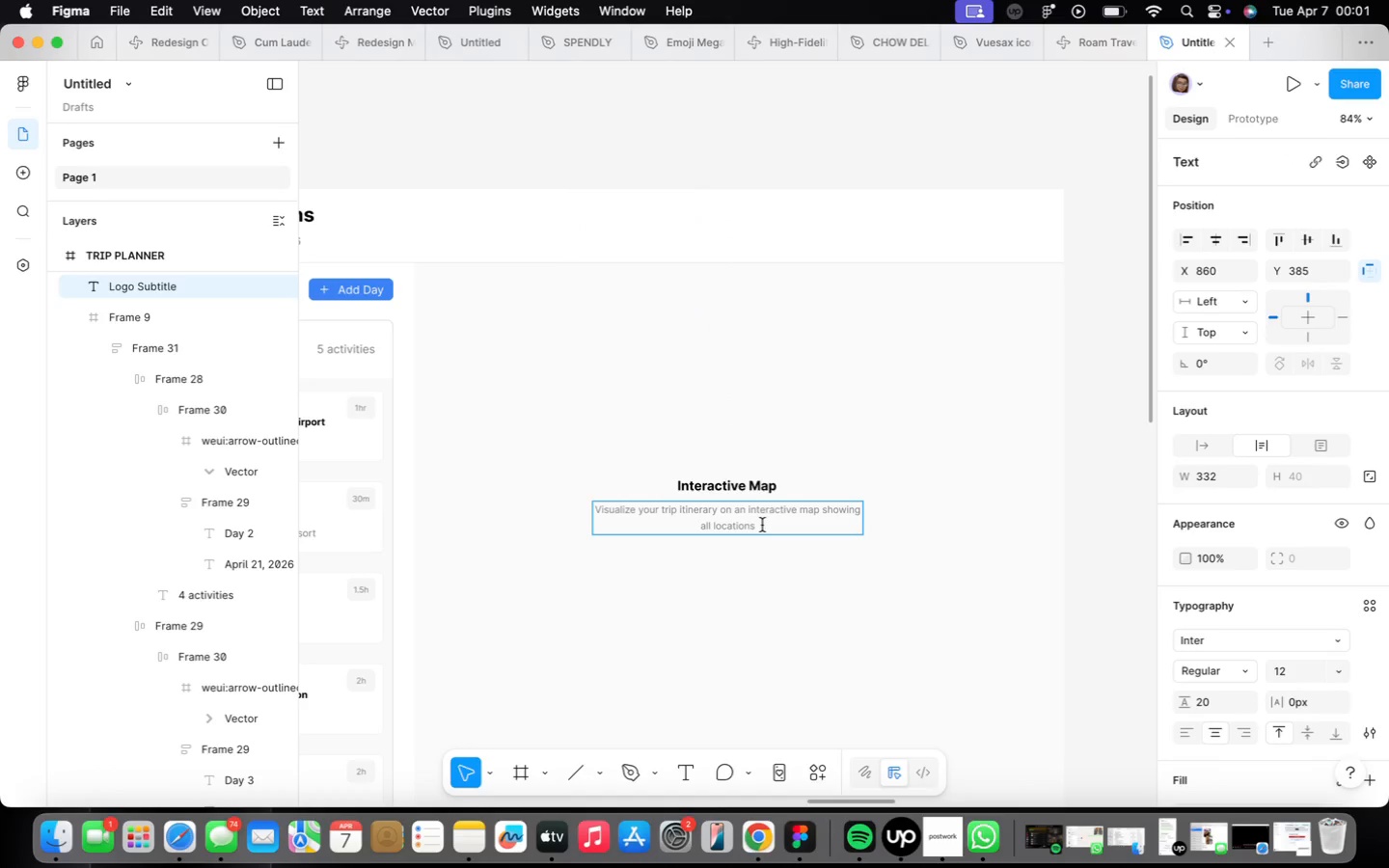 
type(, routes, aand point )
key(Backspace)
type(s of interest)
 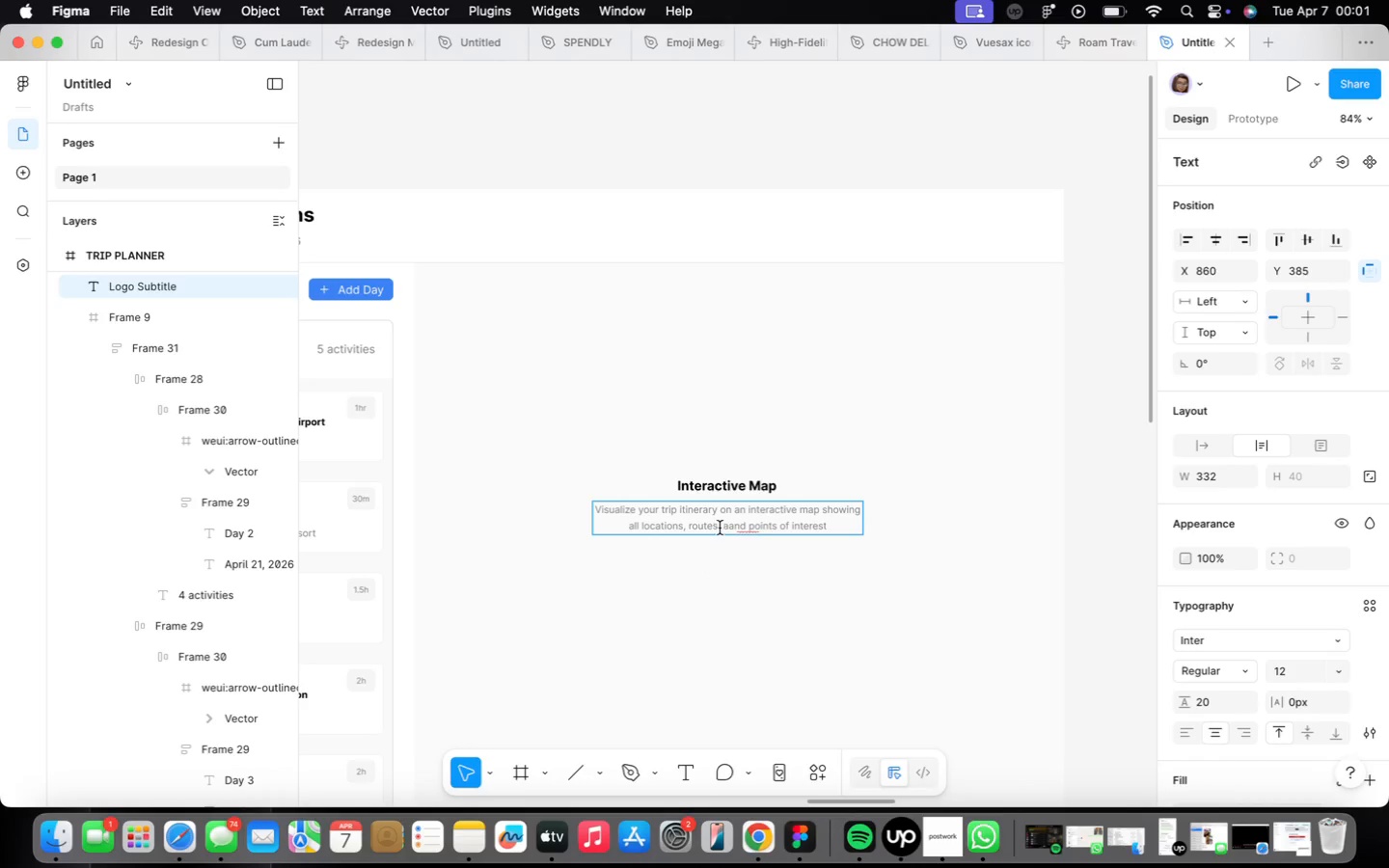 
left_click([733, 528])
 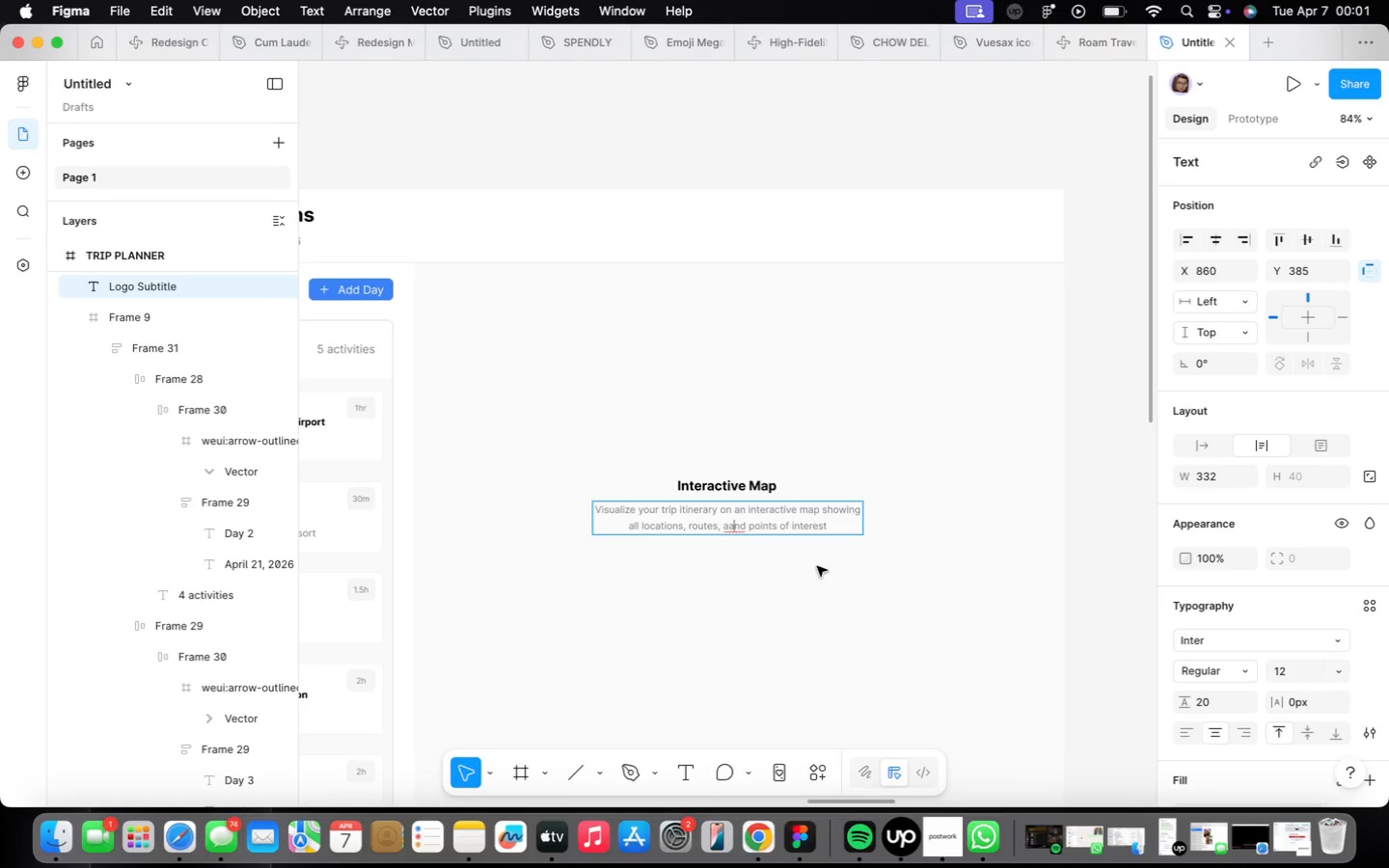 
key(Backspace)
 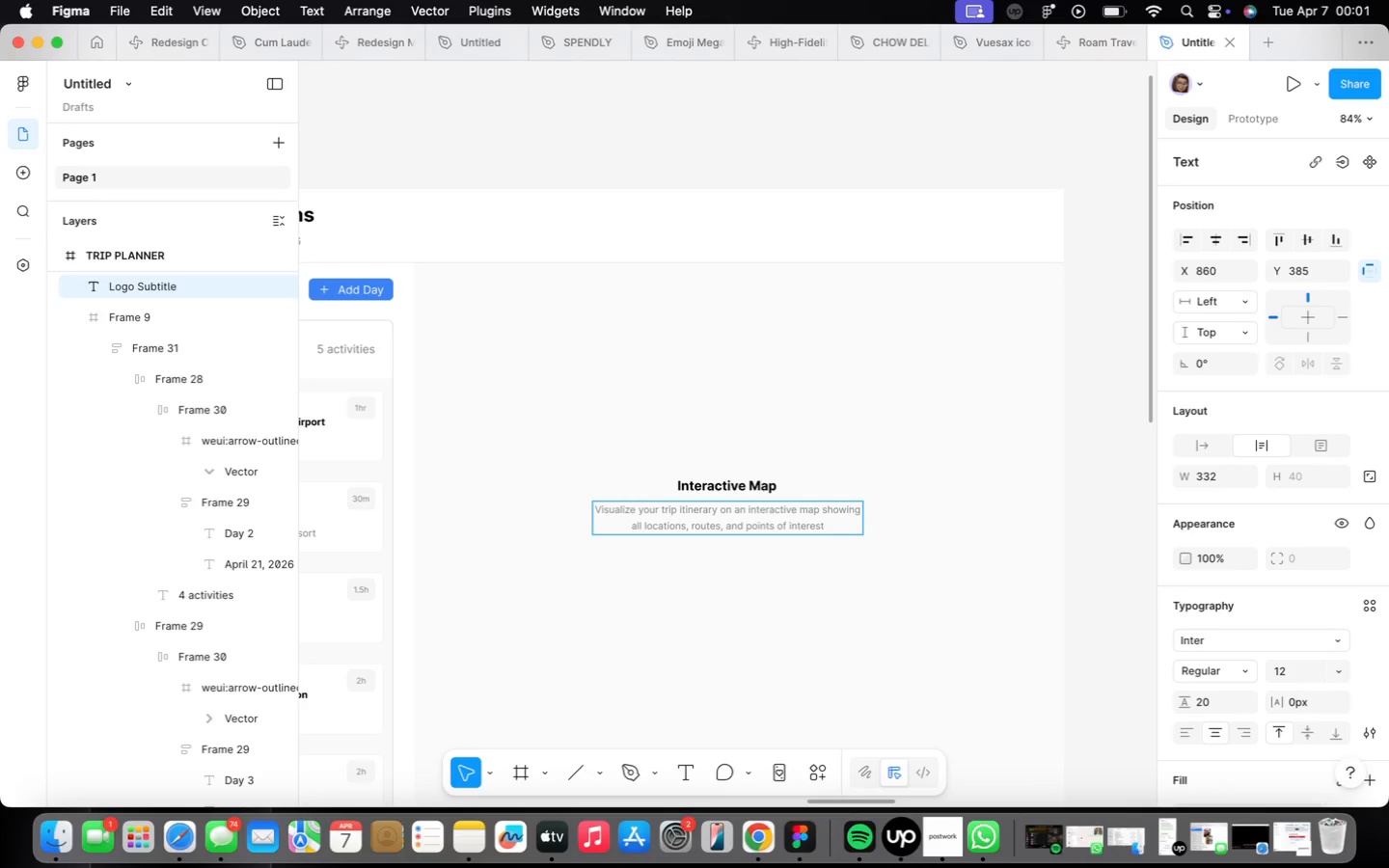 
hold_key(key=ArrowRight, duration=1.51)
 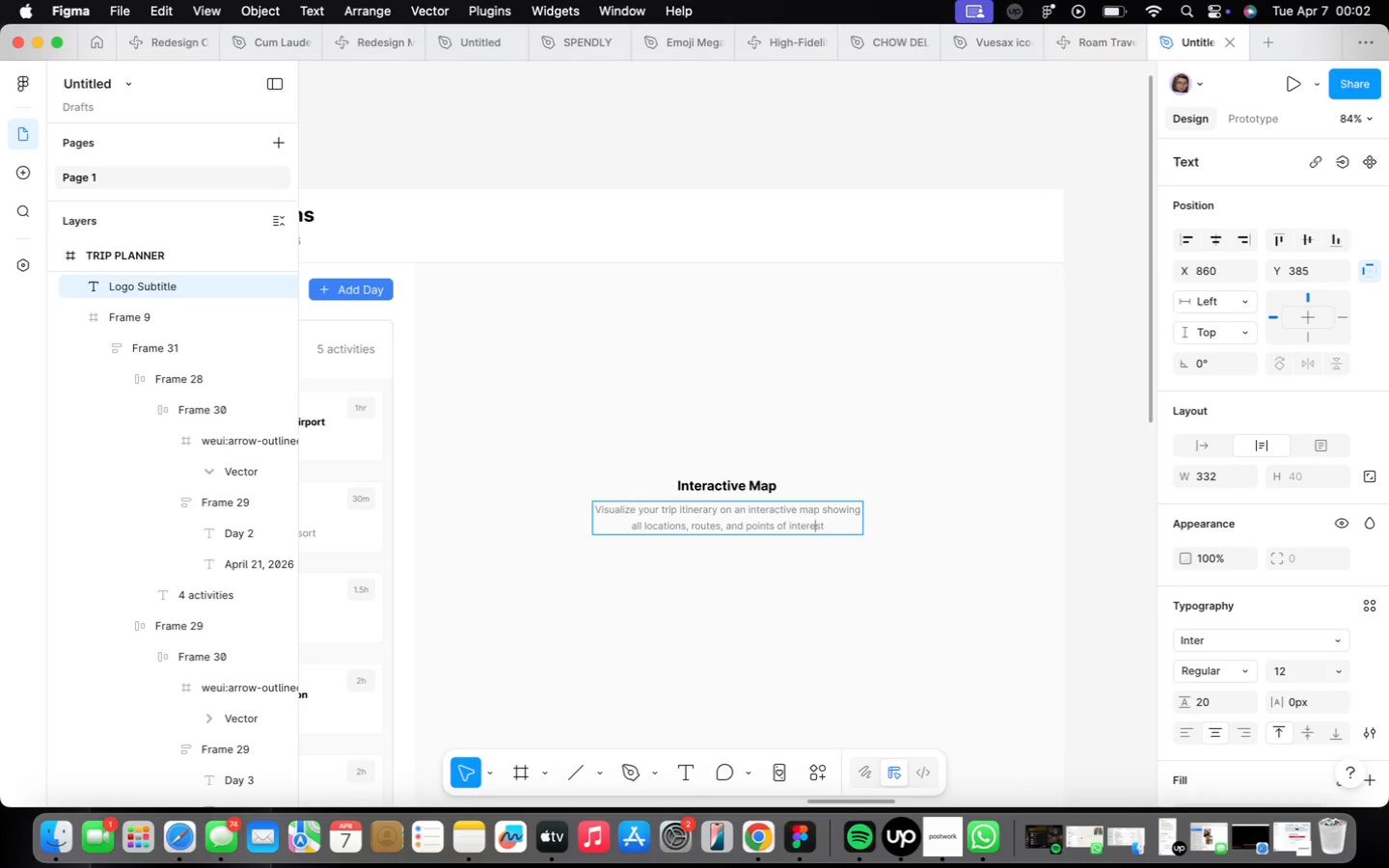 
hold_key(key=ArrowRight, duration=0.53)
 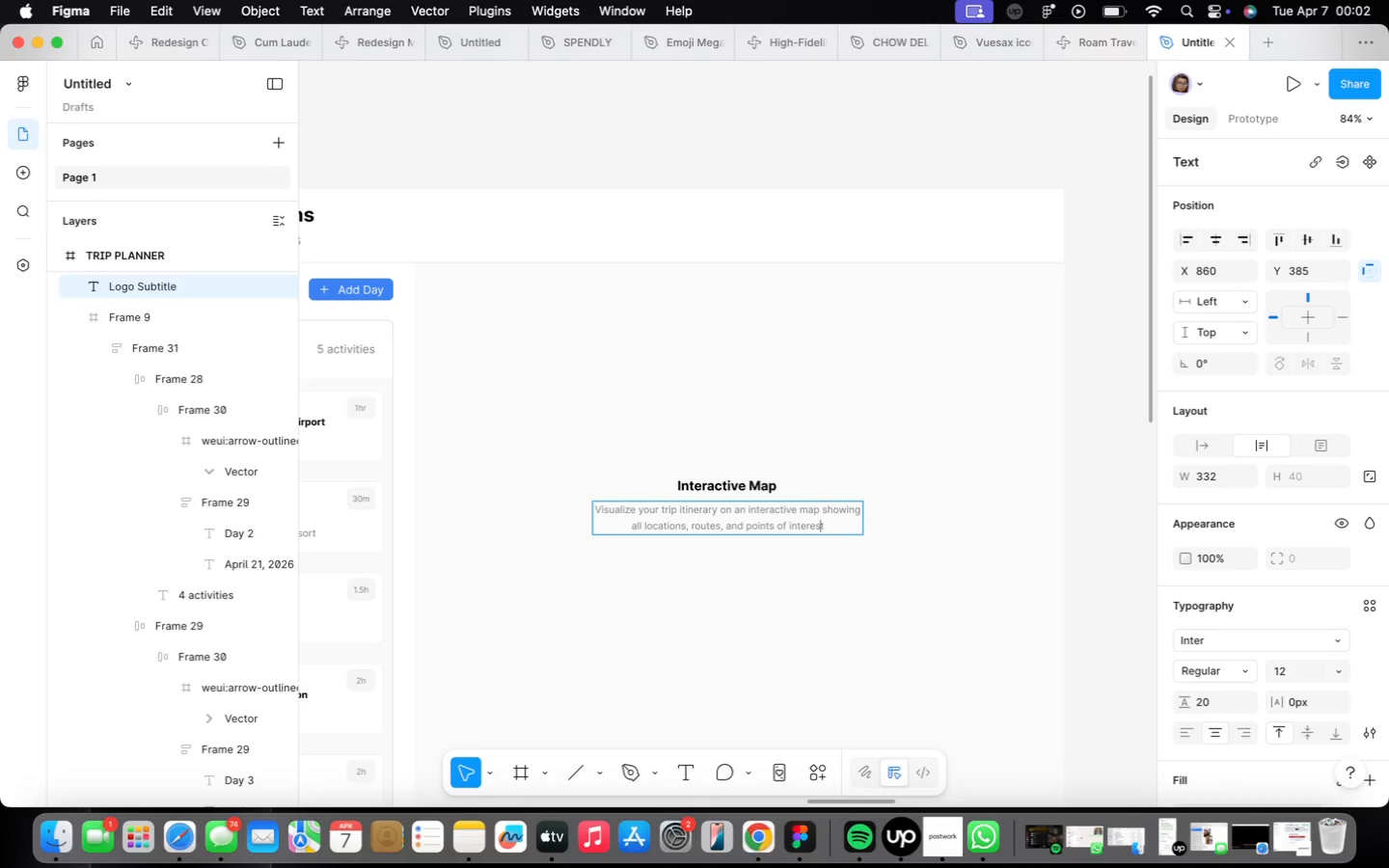 
key(ArrowRight)
 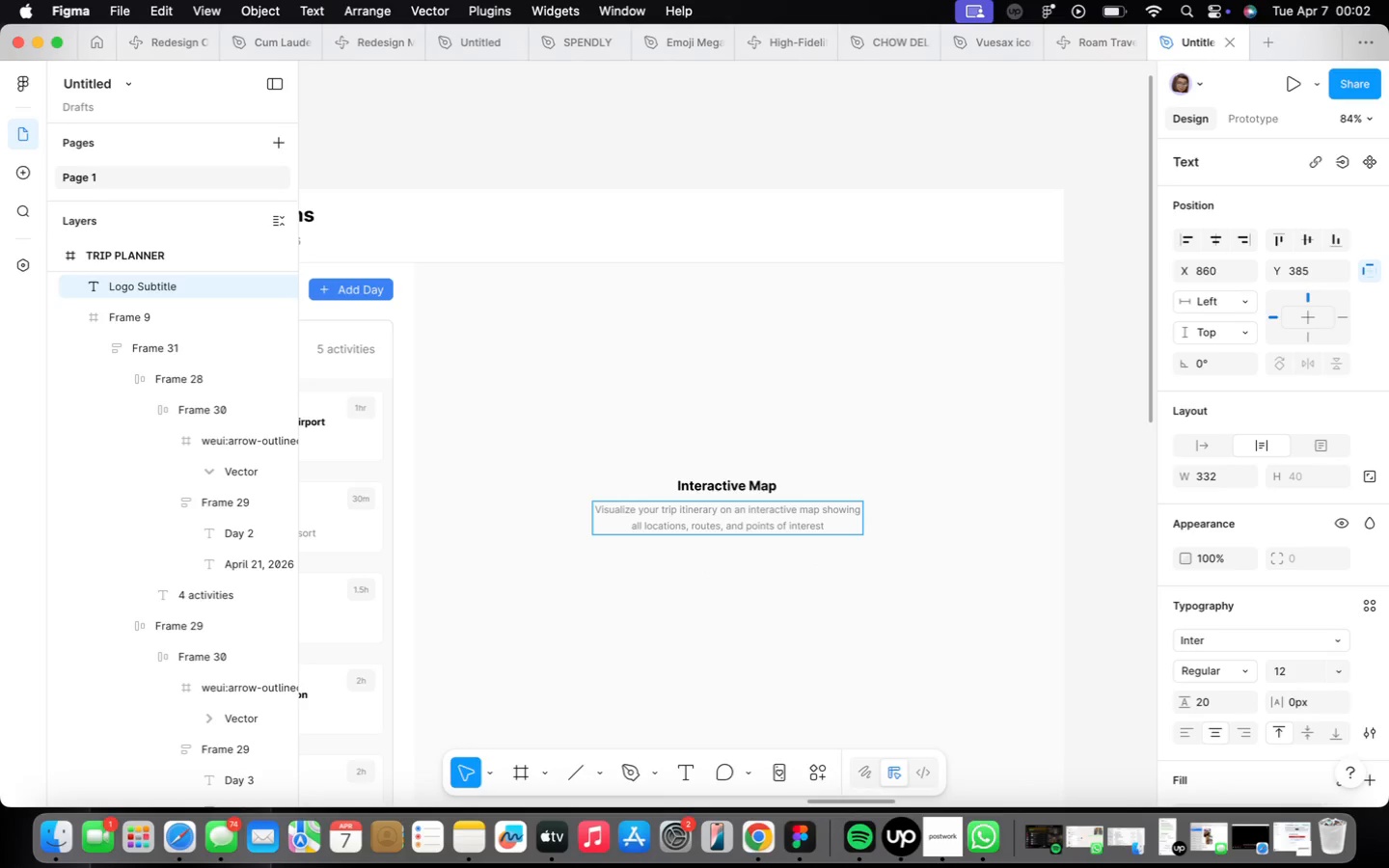 
key(Period)
 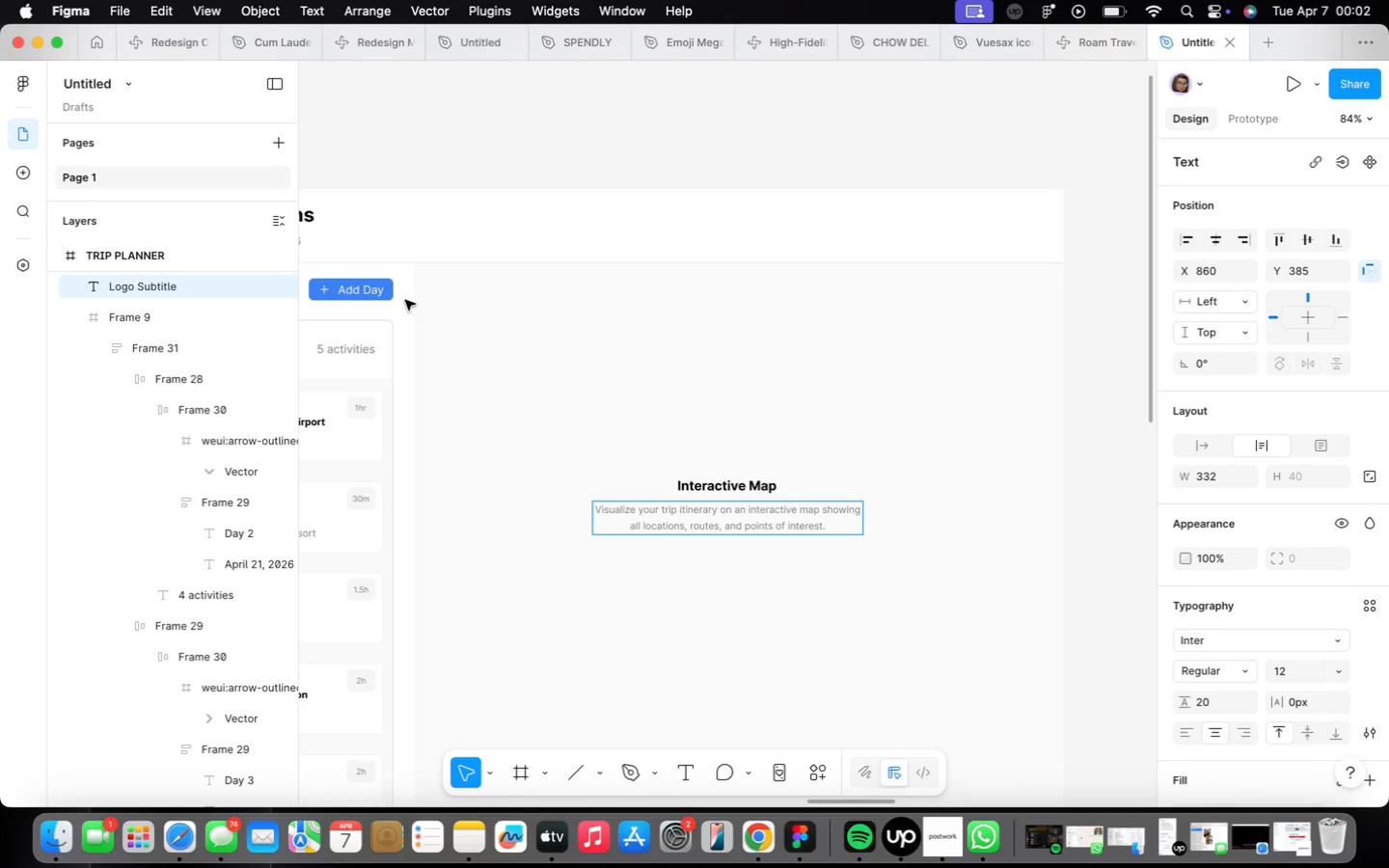 
double_click([344, 294])
 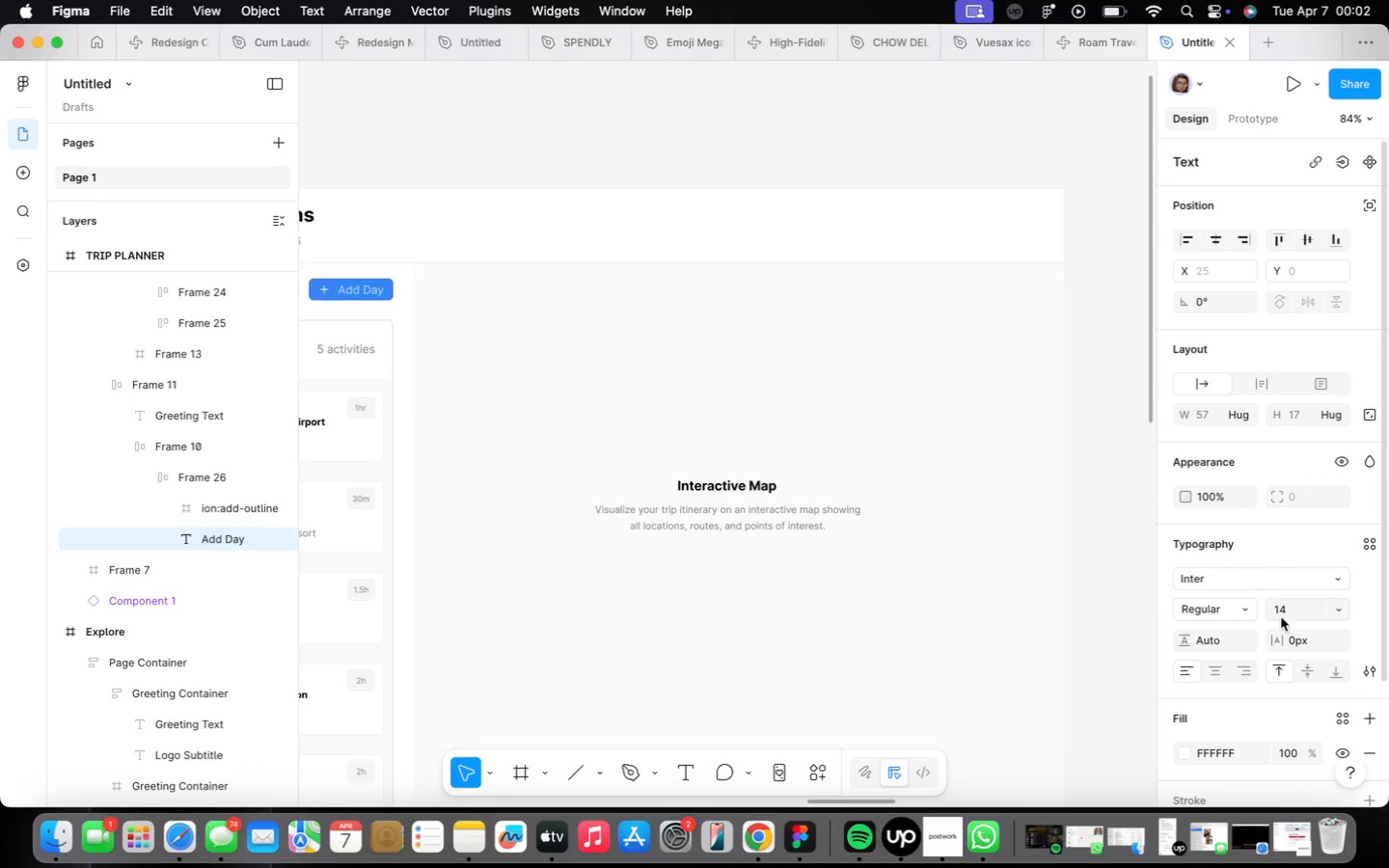 
left_click([1246, 615])
 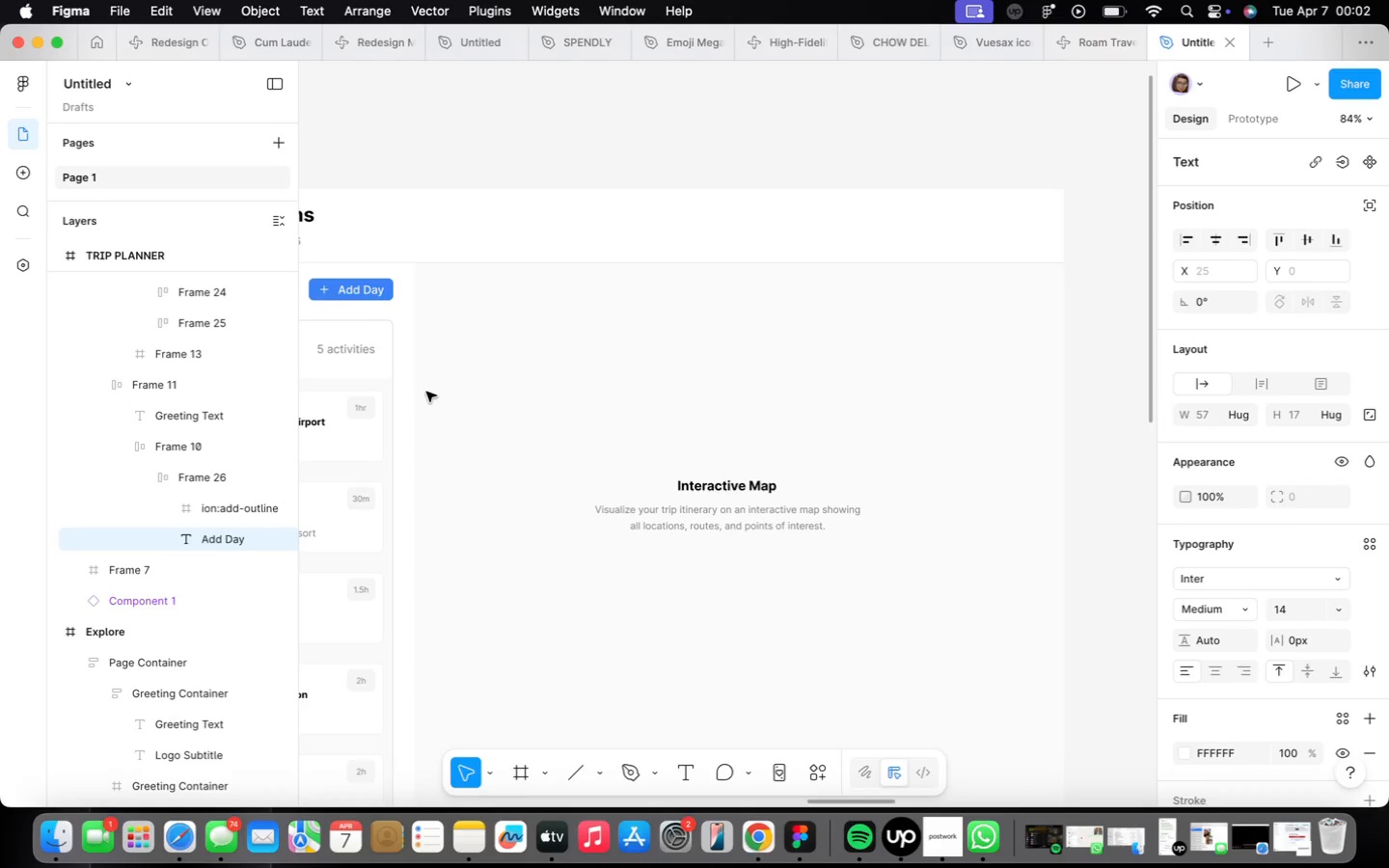 
left_click([607, 369])
 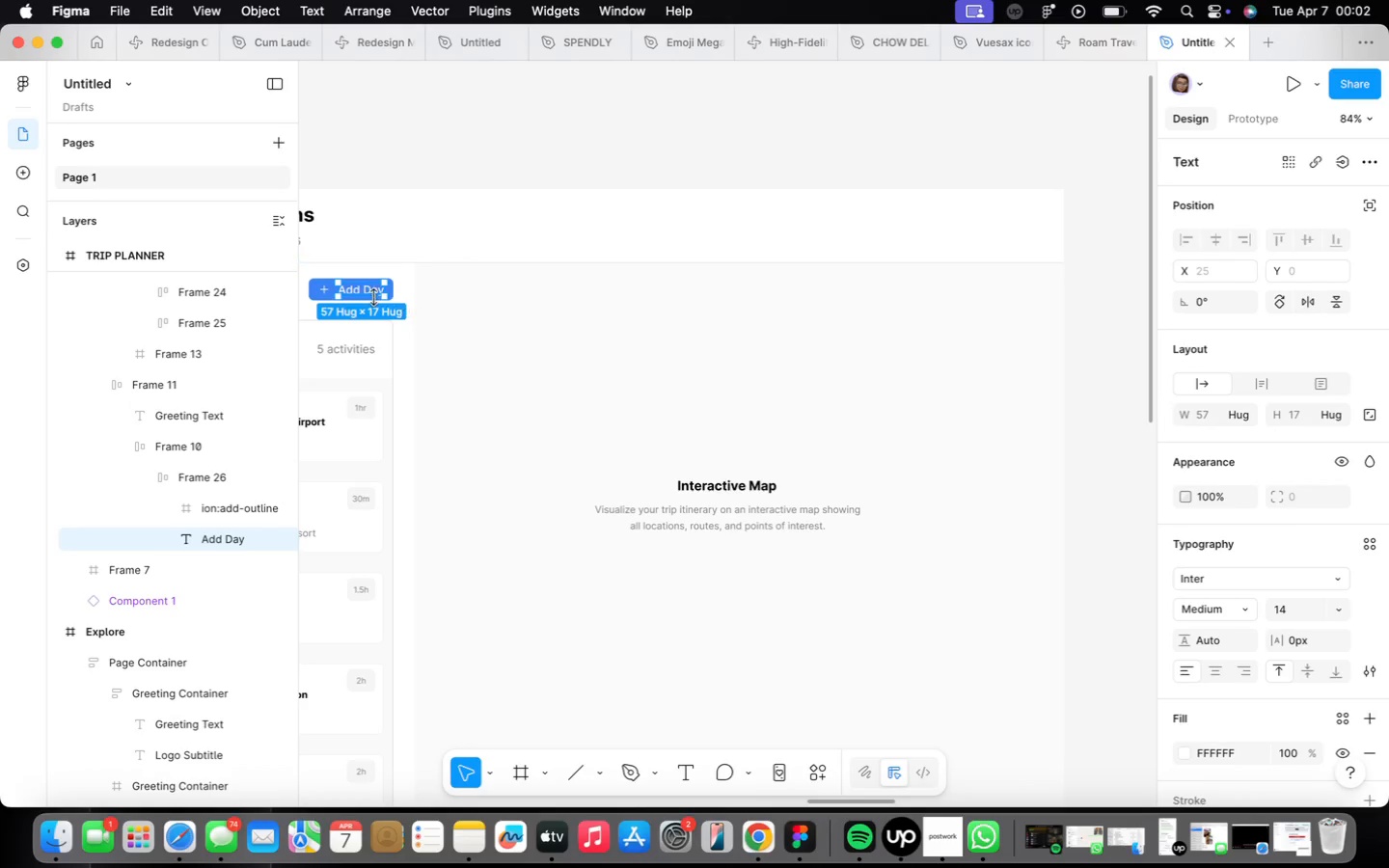 
left_click([483, 291])
 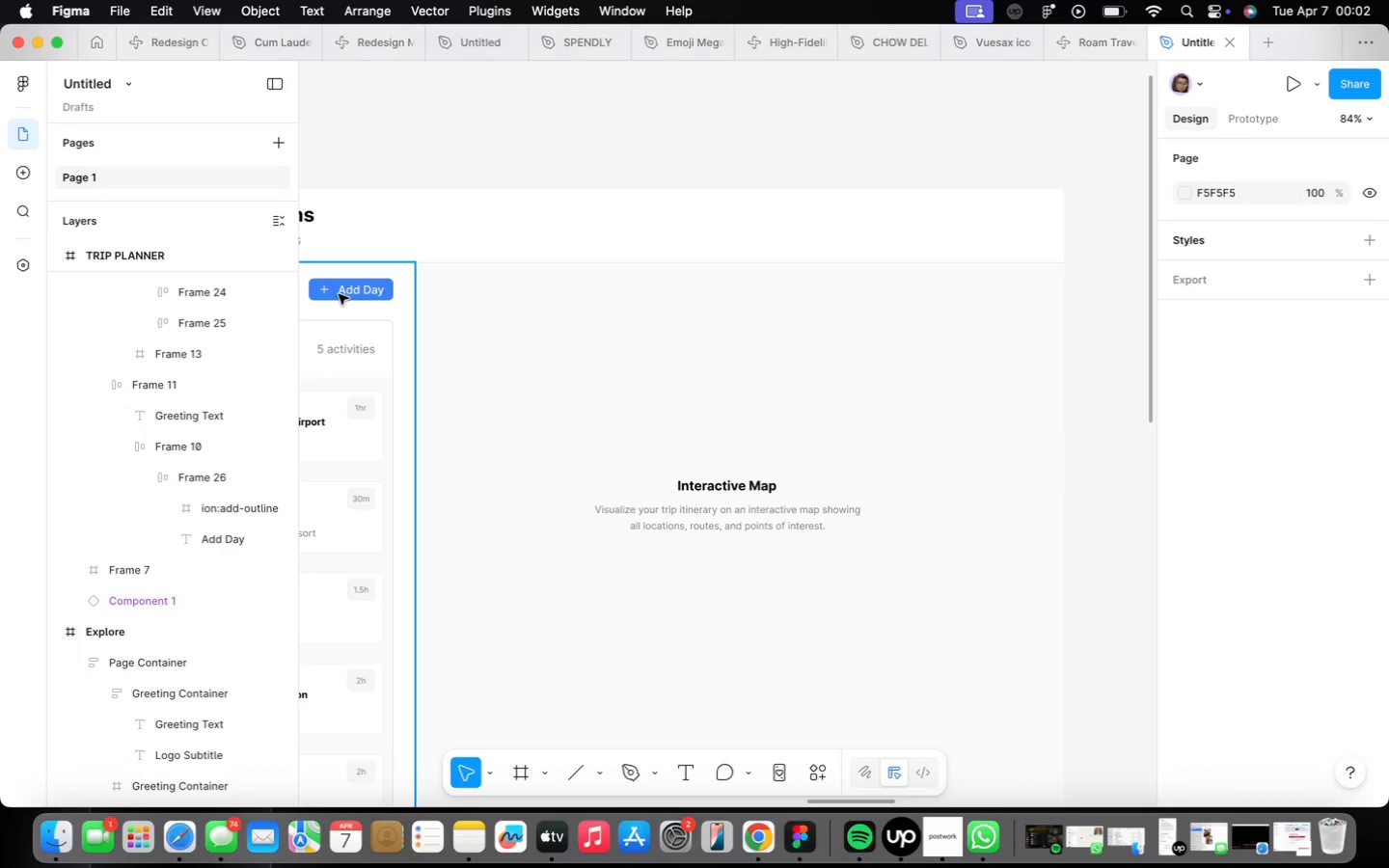 
double_click([339, 294])
 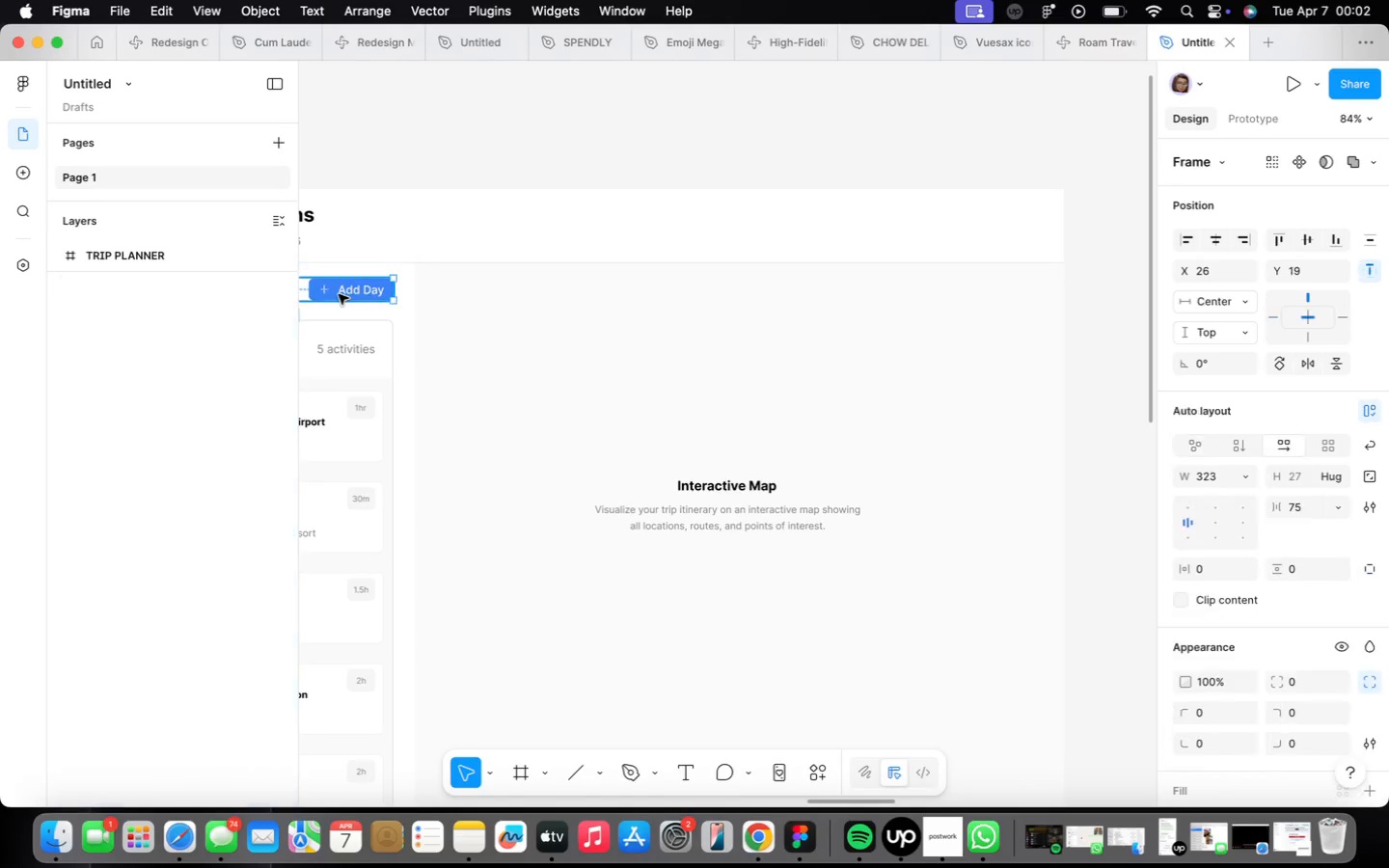 
triple_click([339, 294])
 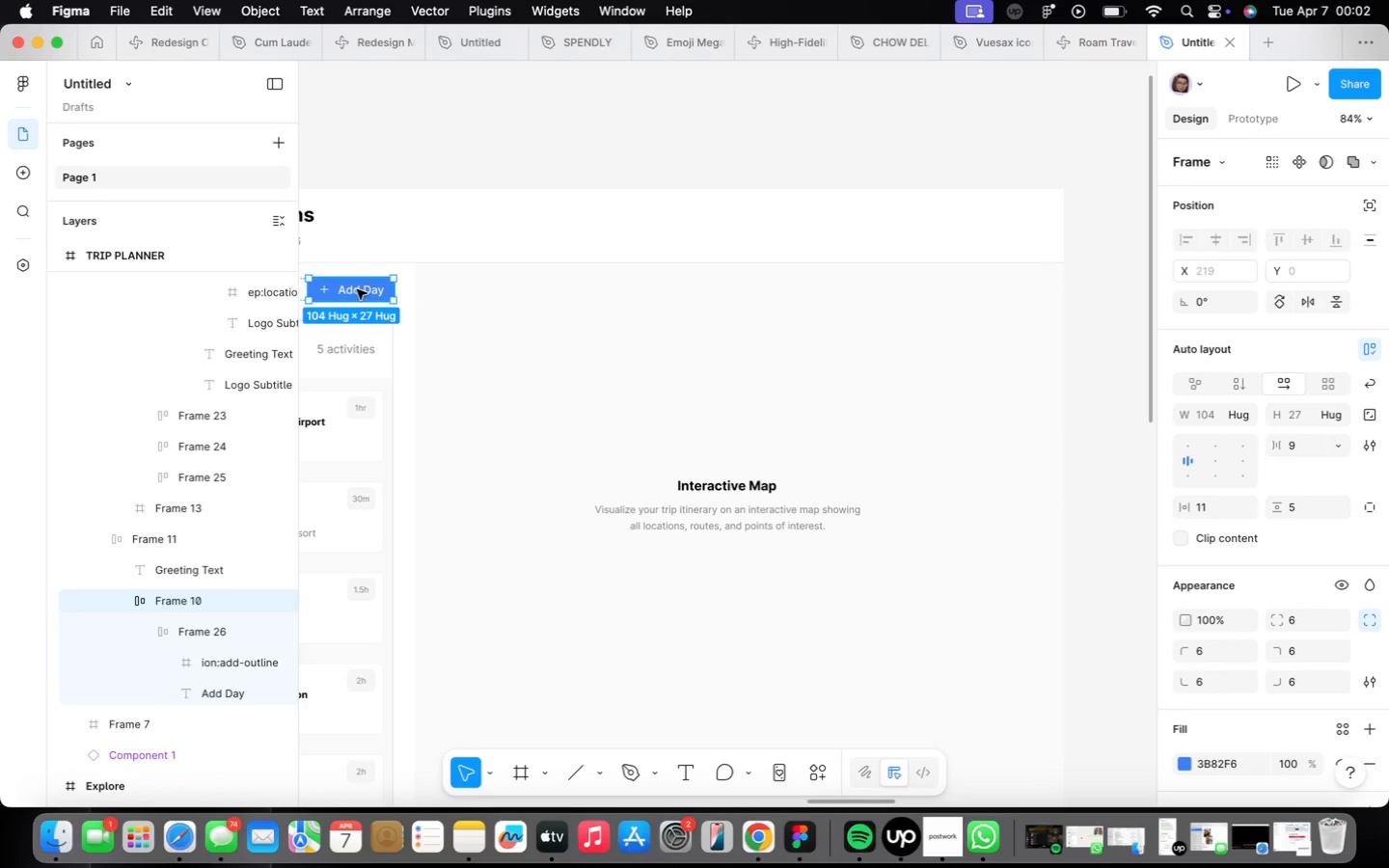 
hold_key(key=OptionLeft, duration=1.99)
left_click_drag(start_coordinate=[357, 289], to_coordinate=[752, 557])
 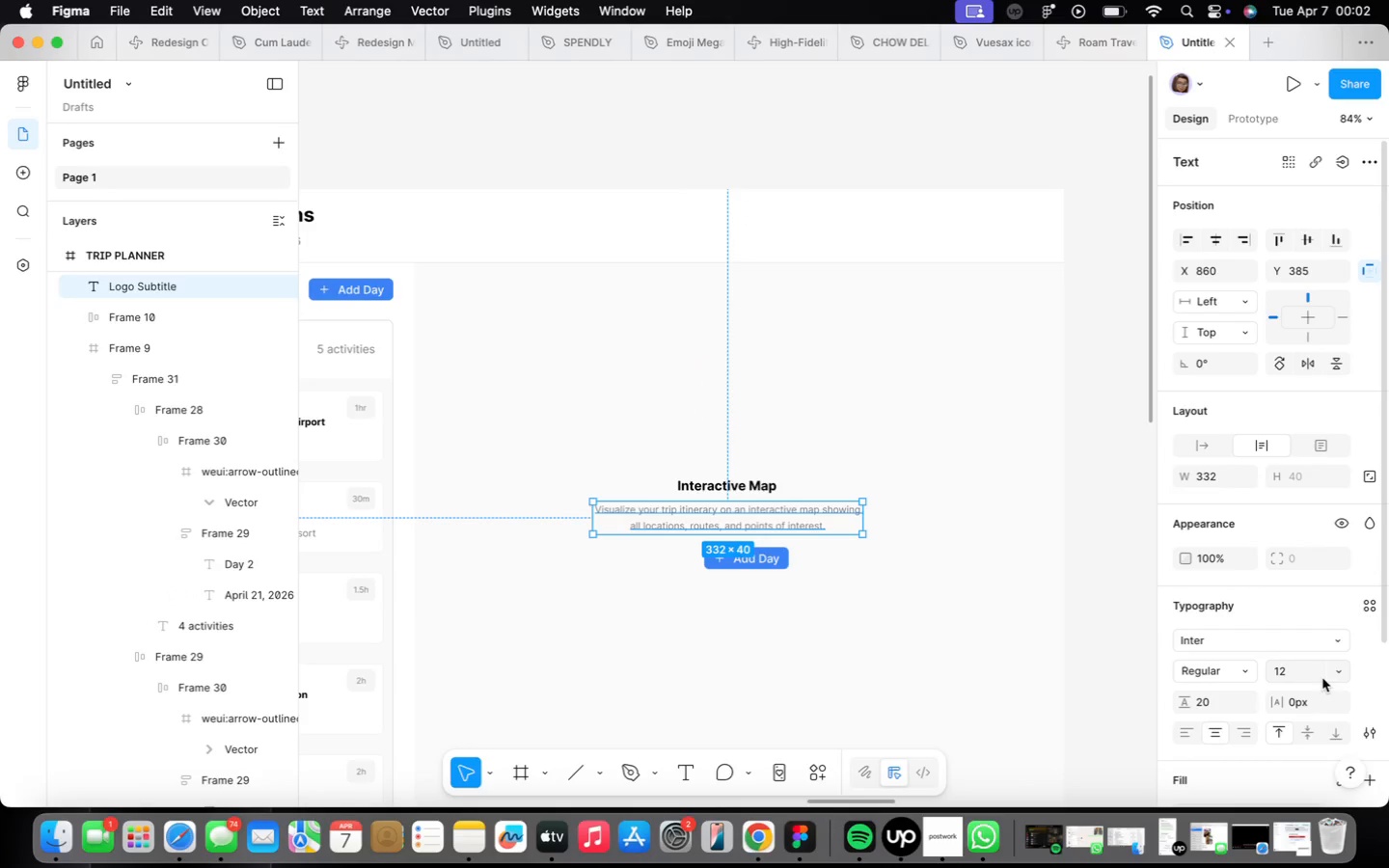 
left_click([1335, 664])
 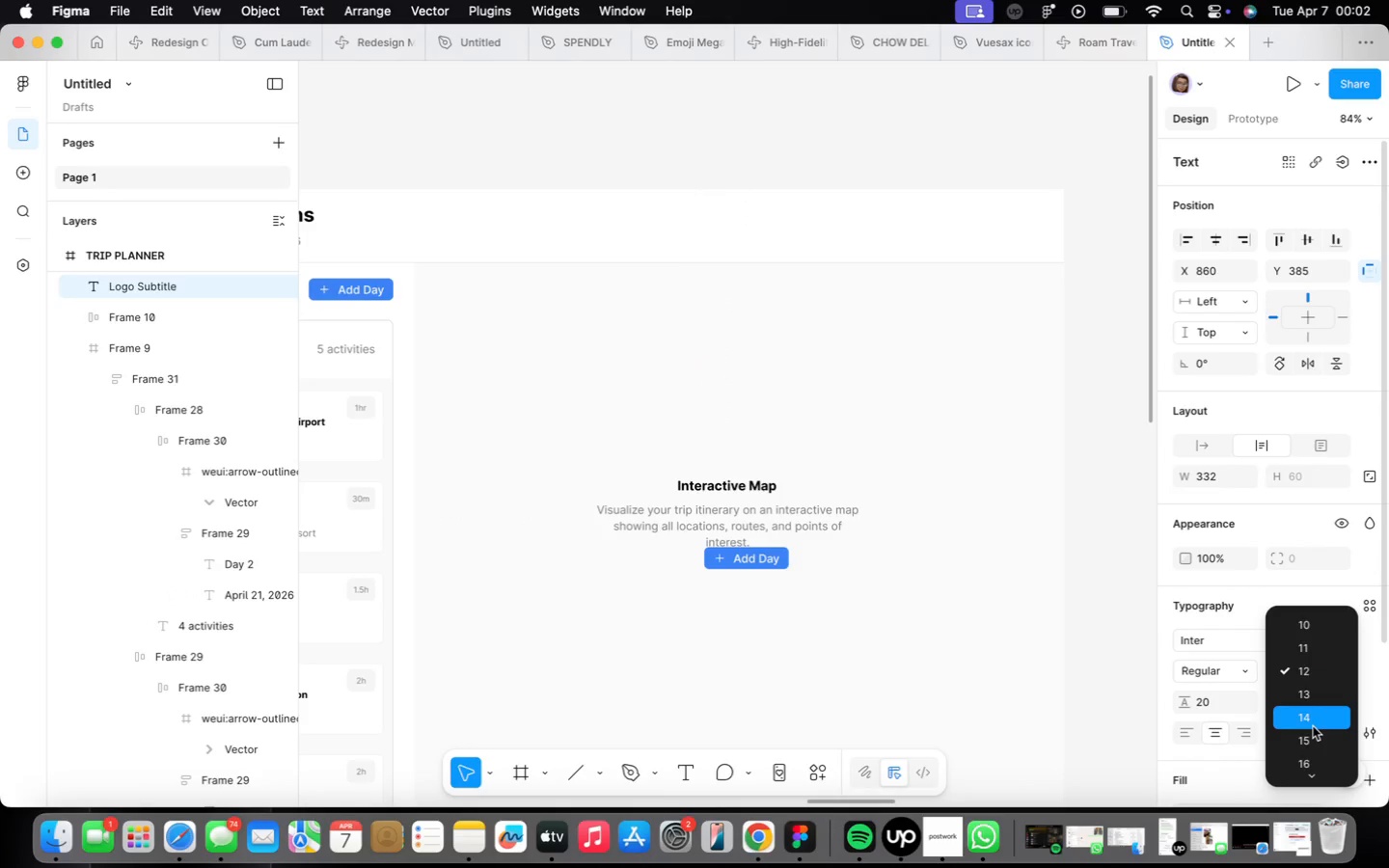 
left_click([1312, 726])
 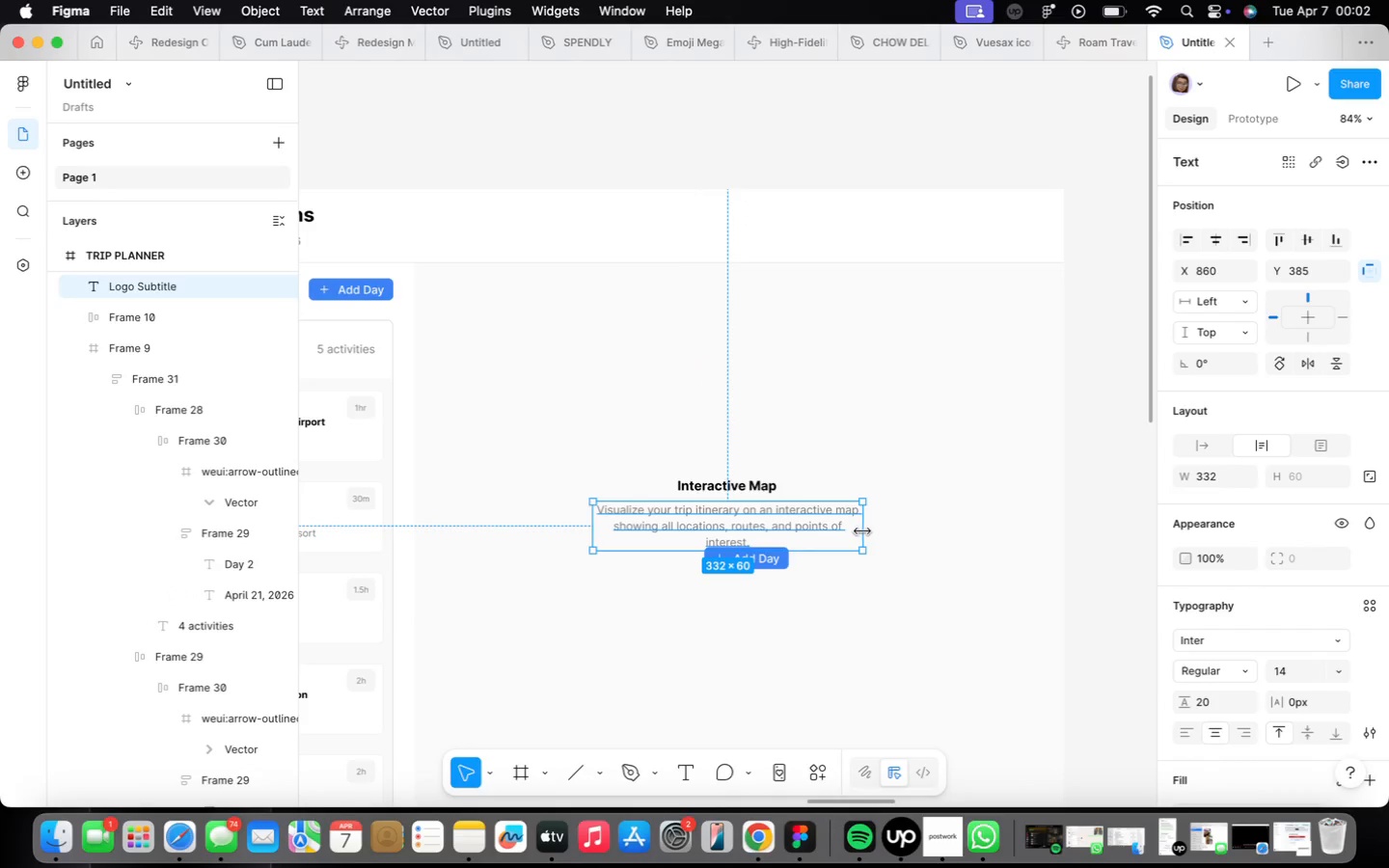 
left_click_drag(start_coordinate=[862, 531], to_coordinate=[912, 519])
 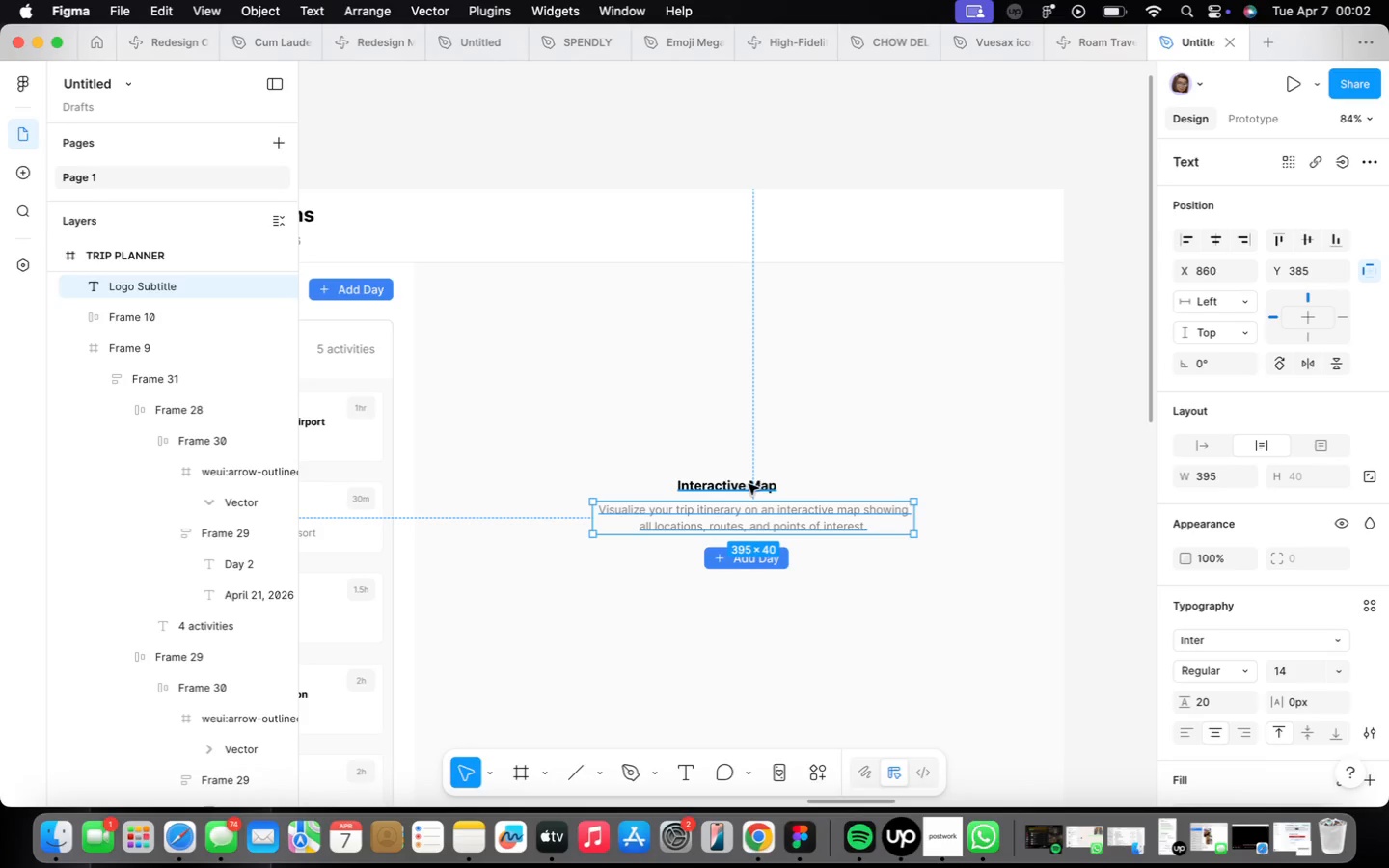 
key(Shift+ShiftLeft)
 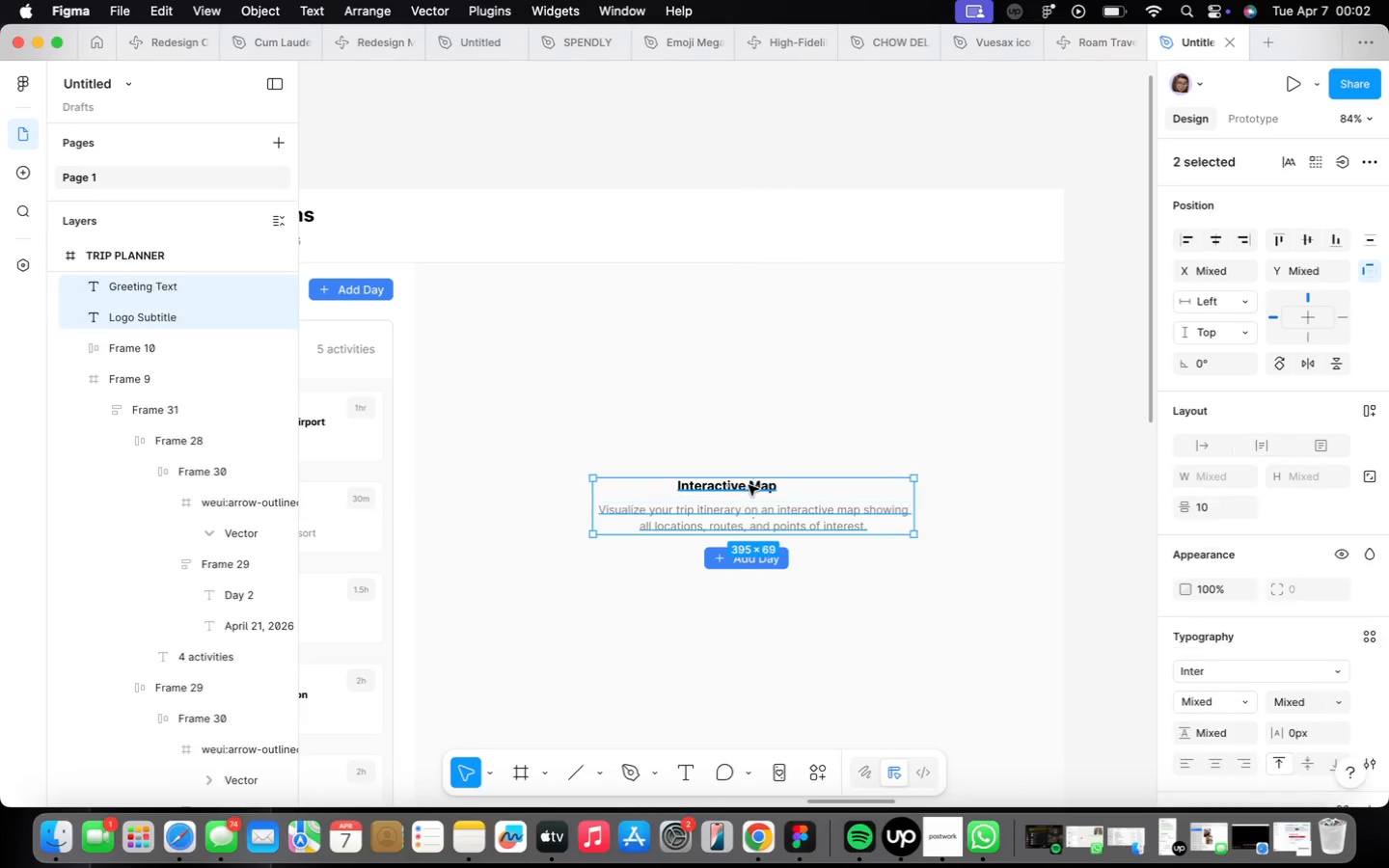 
left_click([749, 485])
 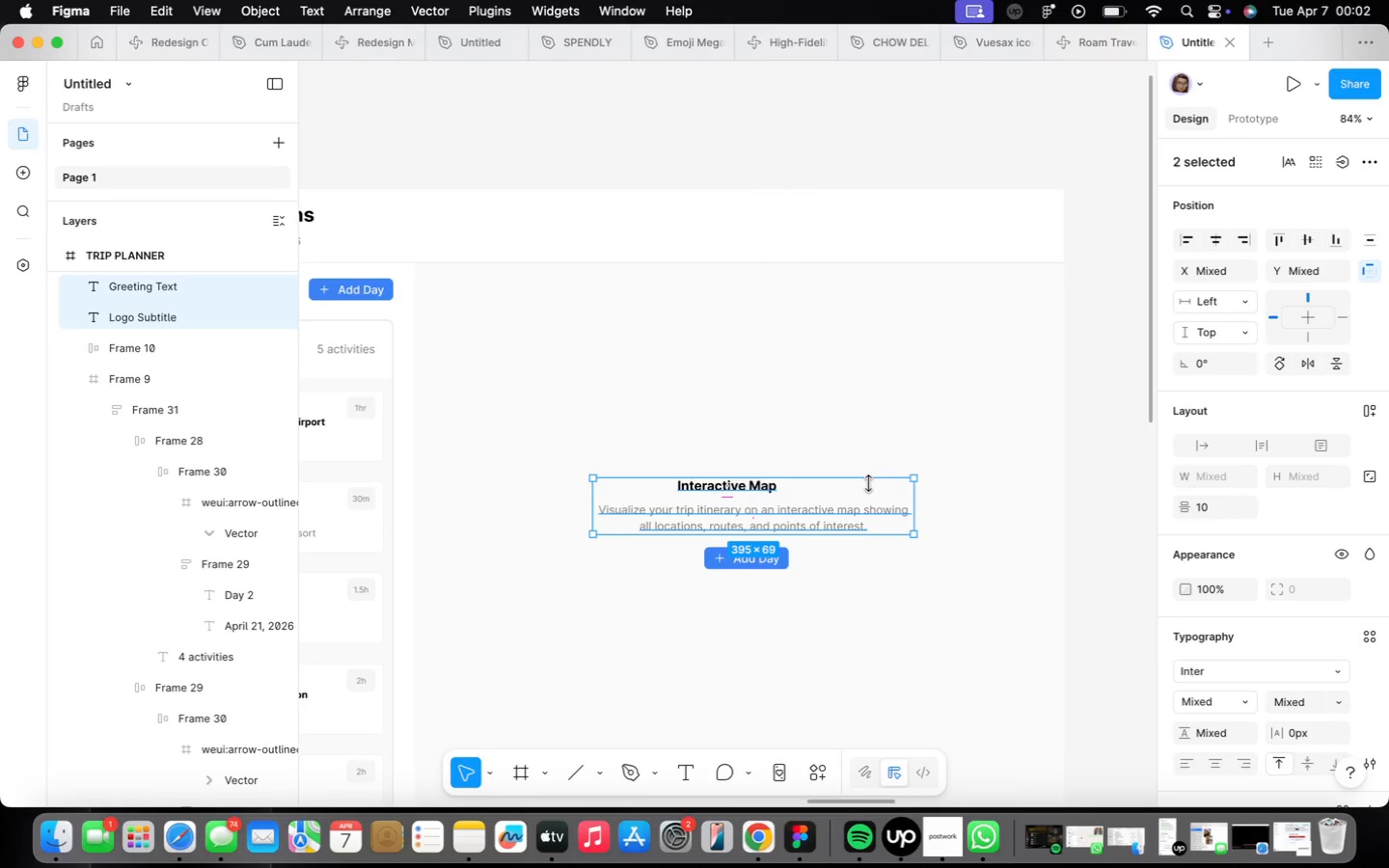 
key(Shift+ShiftLeft)
 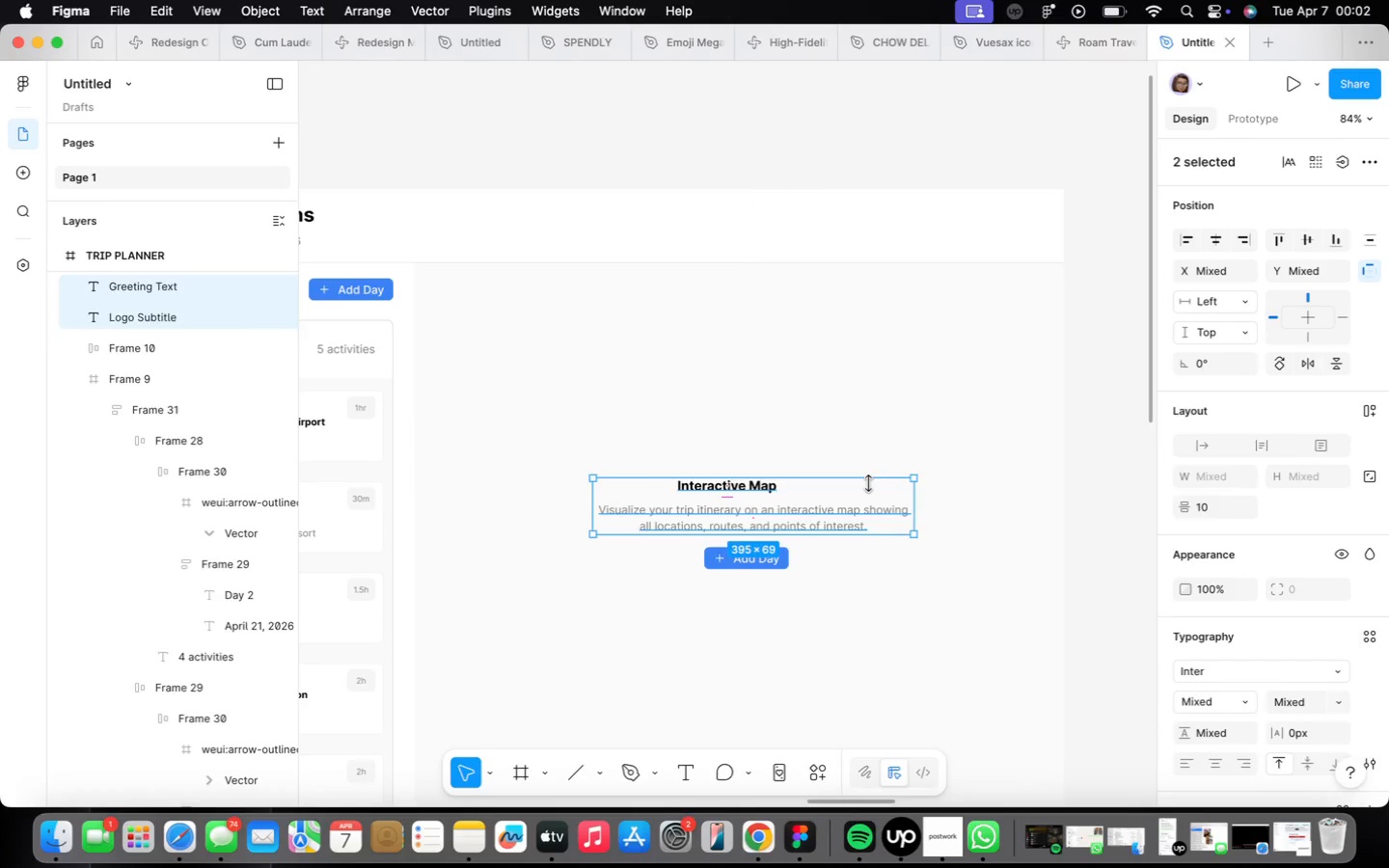 
key(Shift+A)
 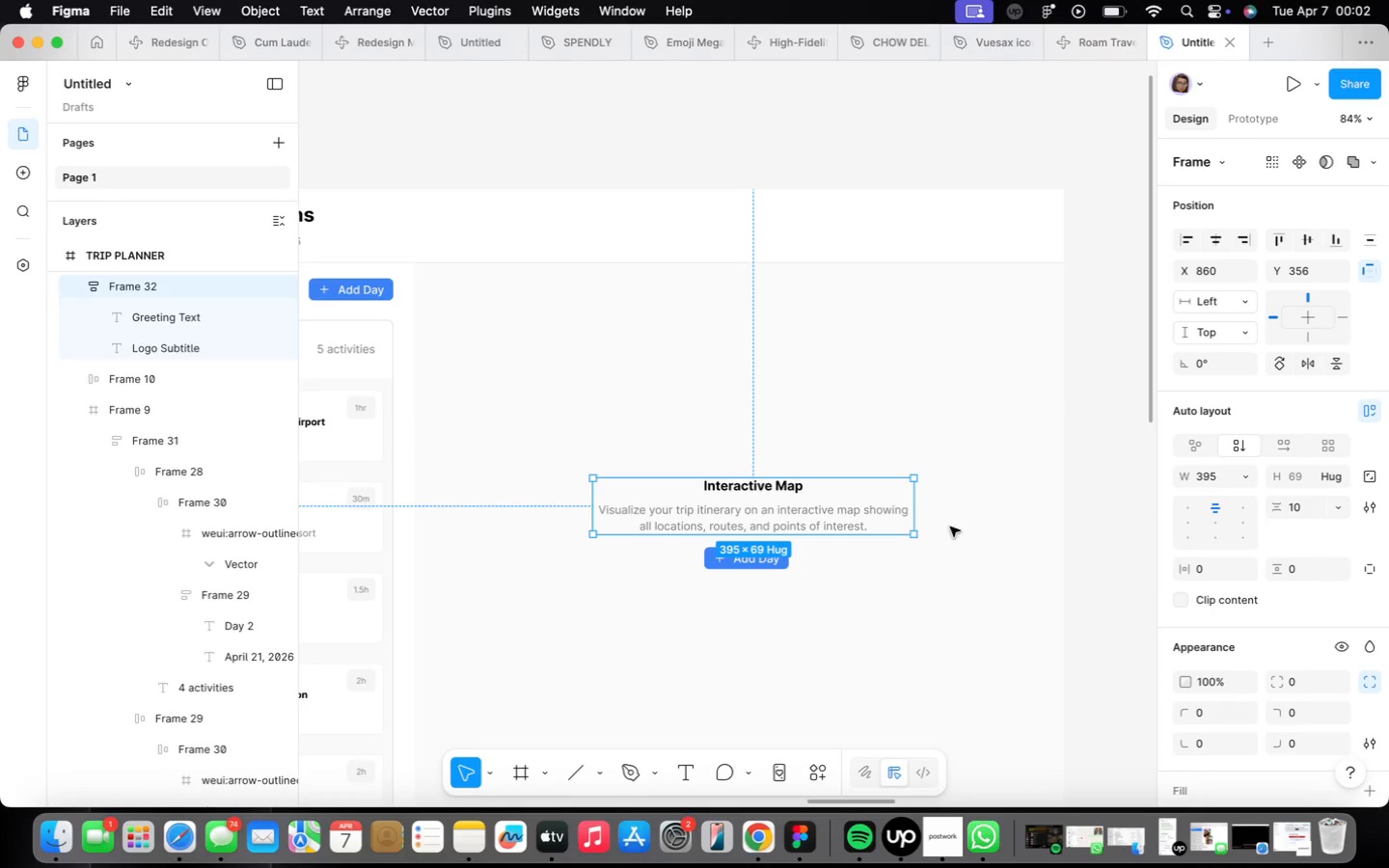 
scroll: coordinate [780, 499], scroll_direction: down, amount: 5.0
 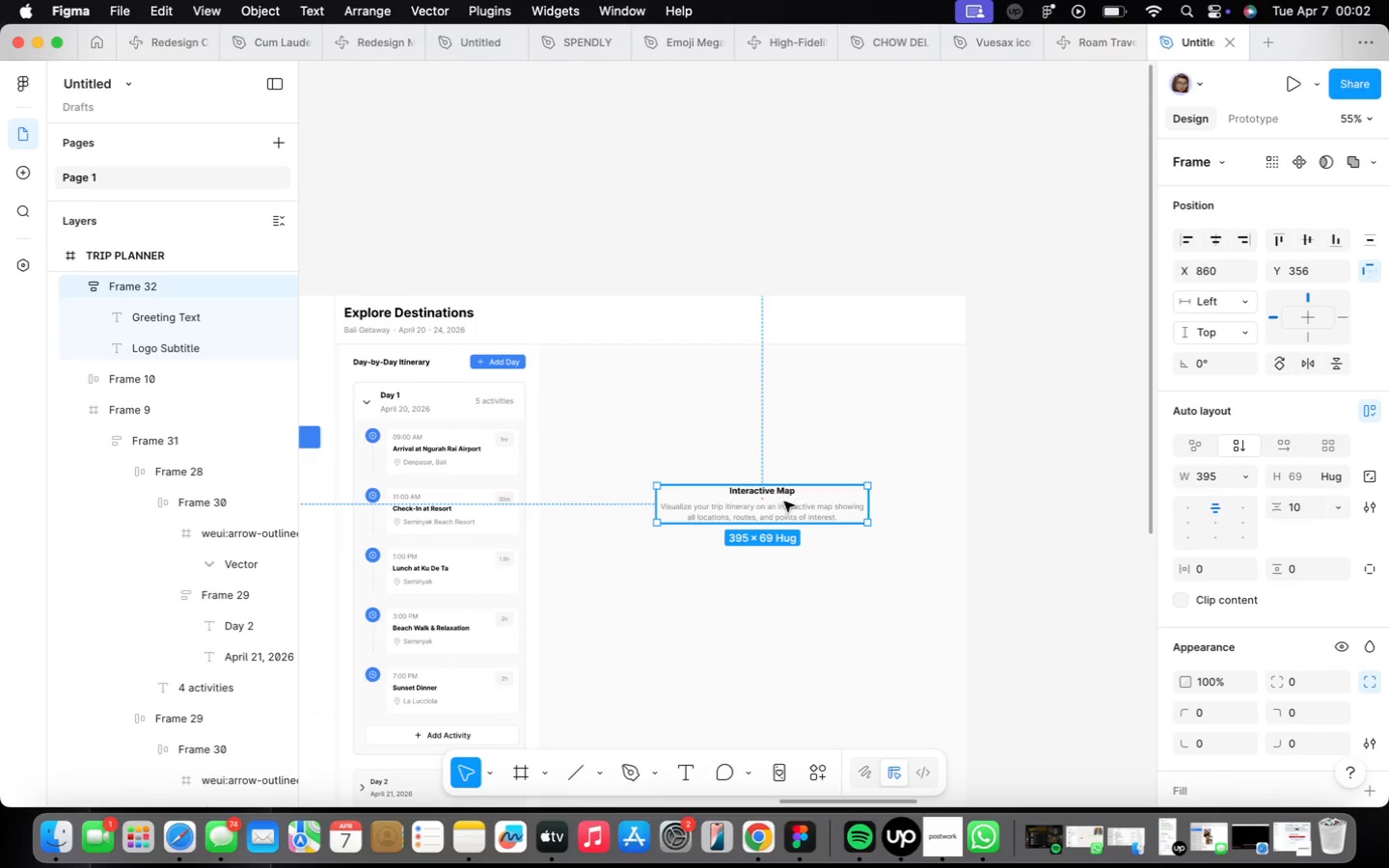 
left_click_drag(start_coordinate=[784, 502], to_coordinate=[781, 493])
 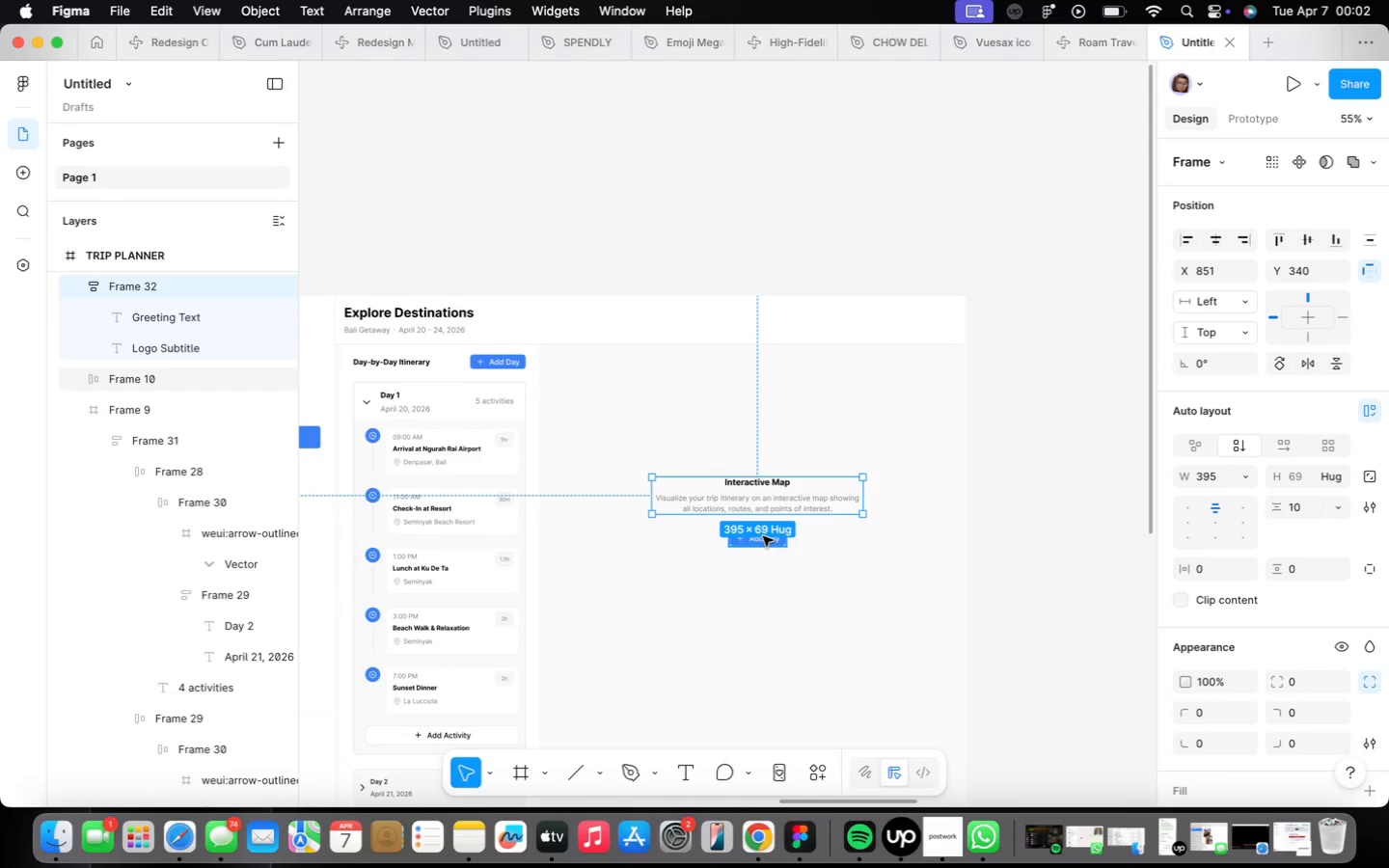 
scroll: coordinate [765, 556], scroll_direction: up, amount: 9.0
 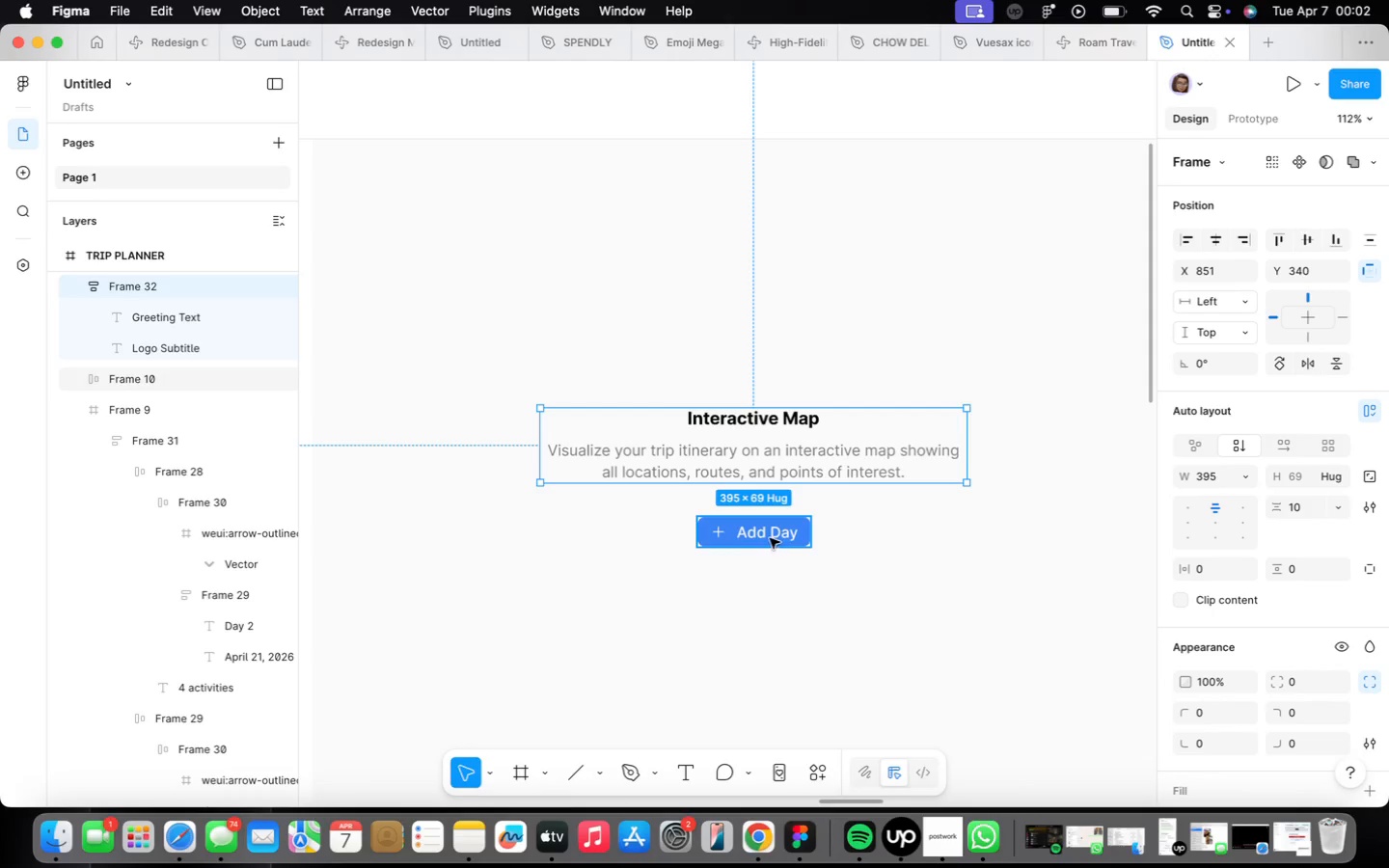 
double_click([770, 538])
 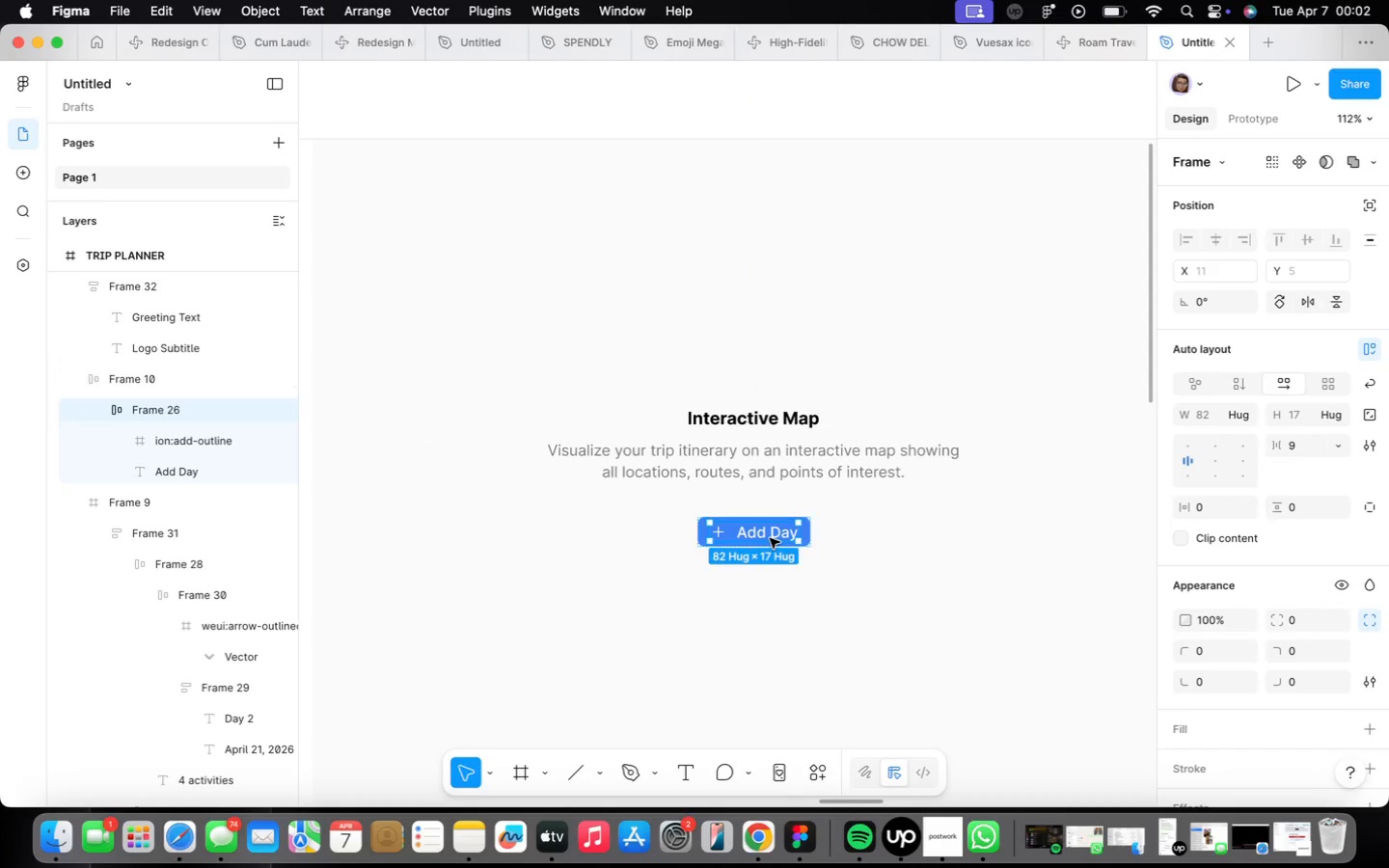 
triple_click([770, 538])
 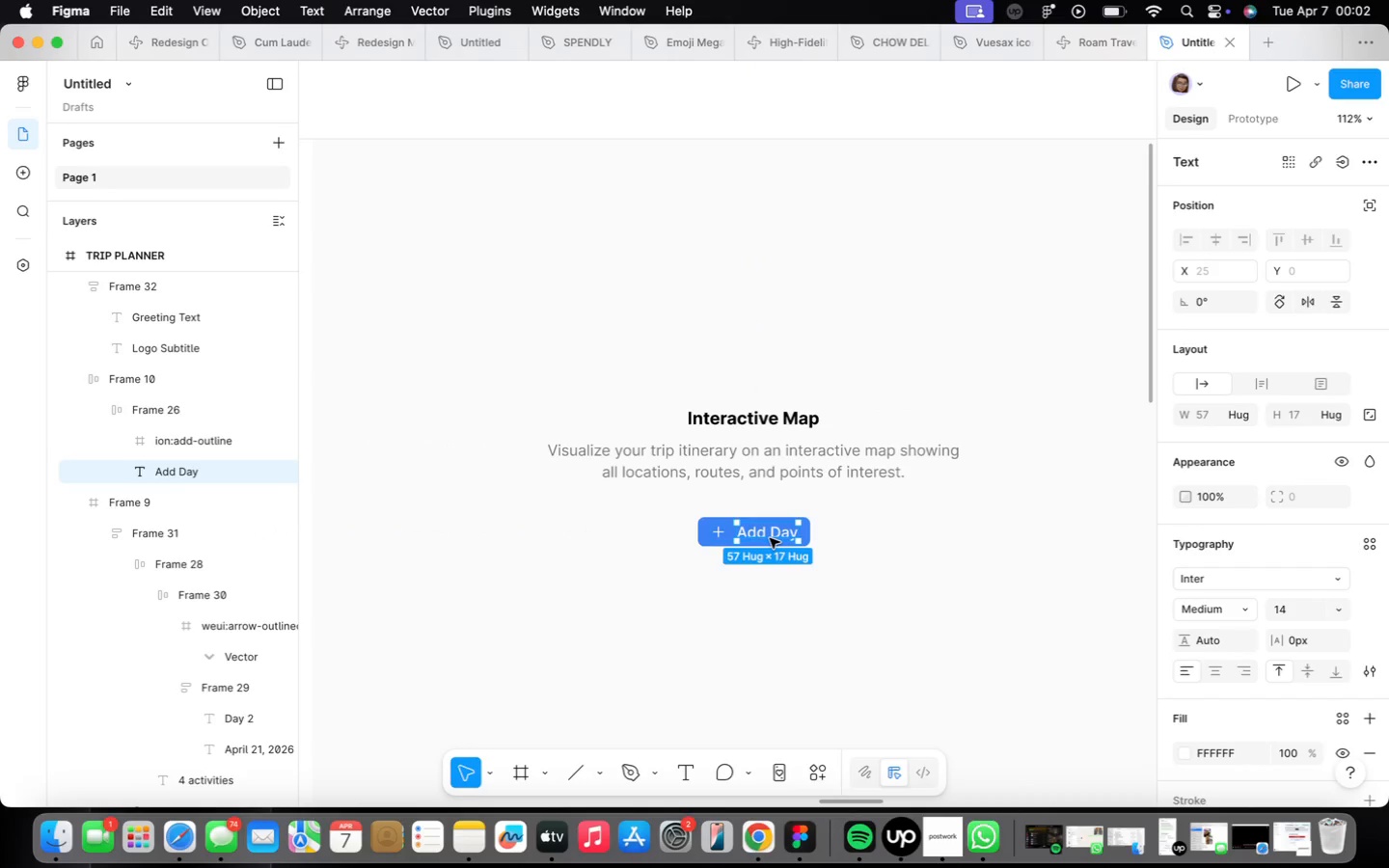 
triple_click([770, 538])
 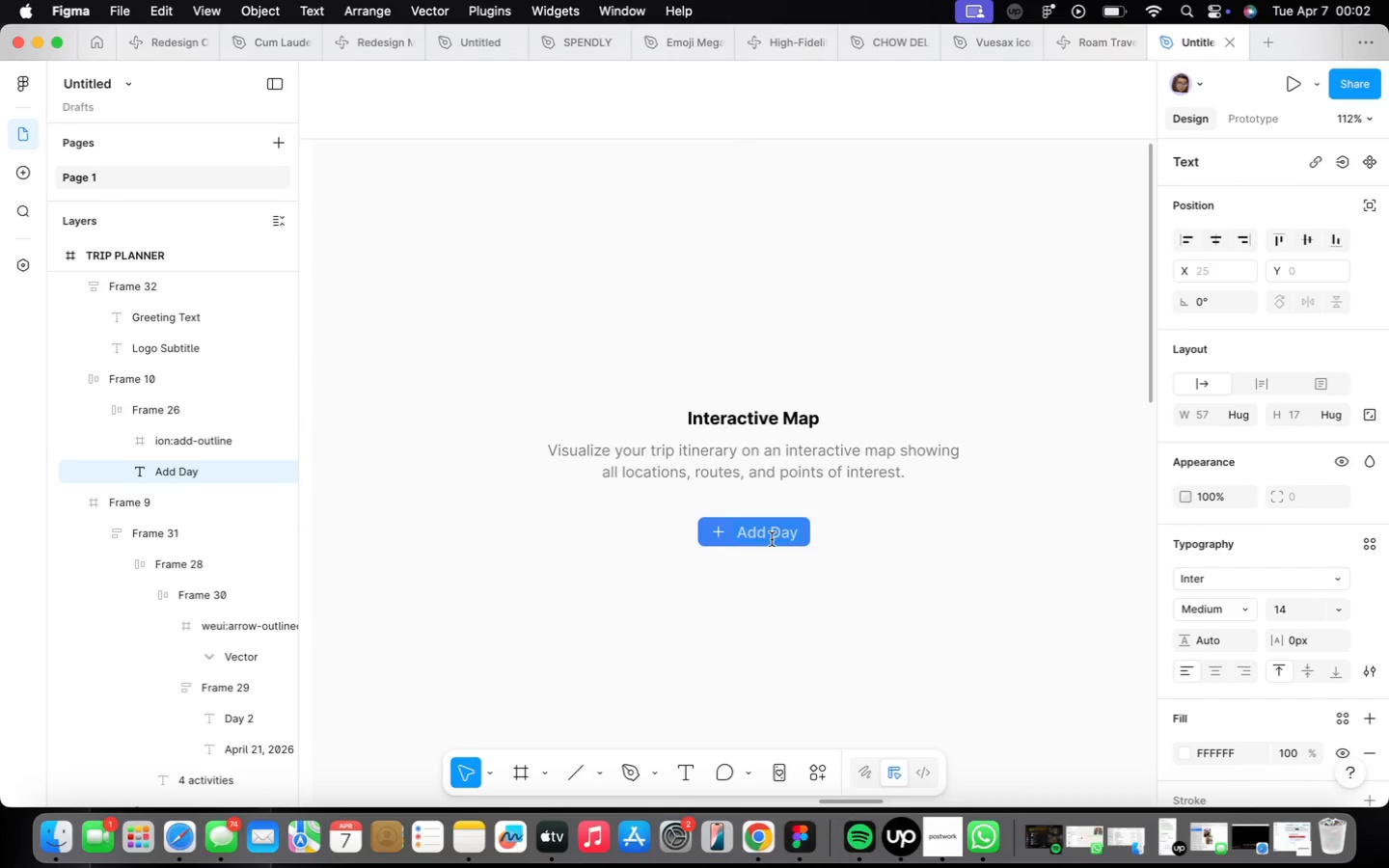 
type(Load Map View)
 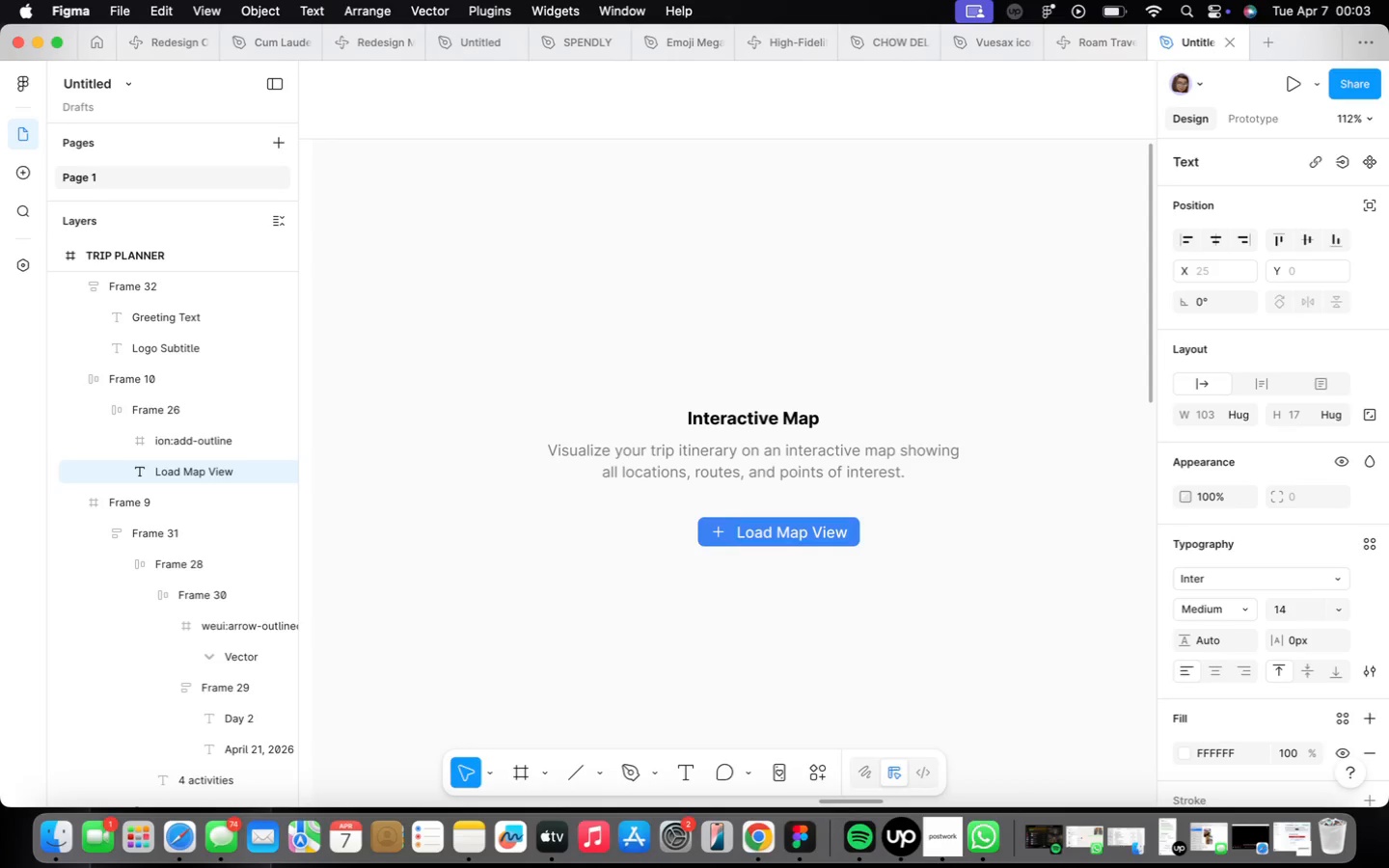 
wait(23.91)
 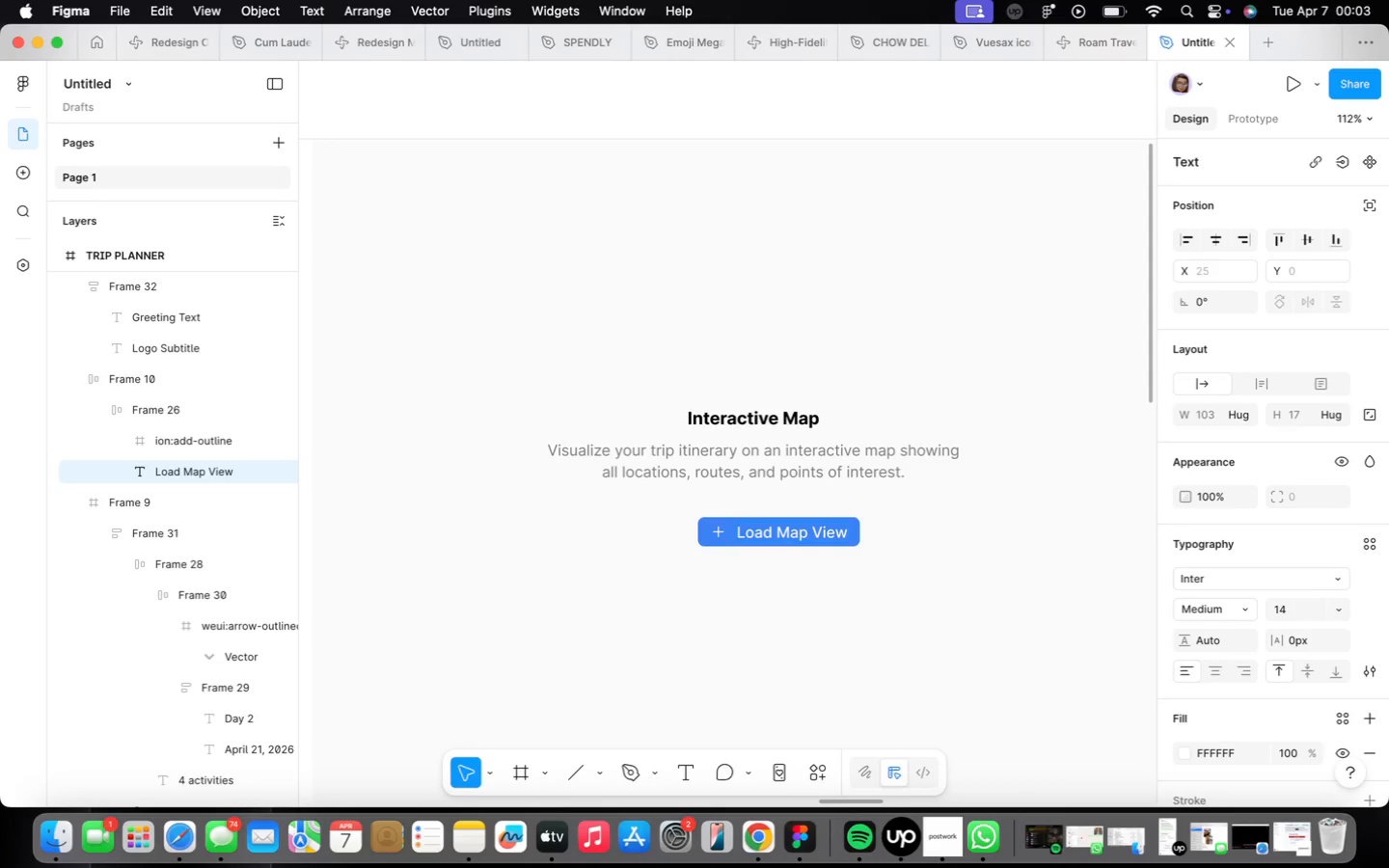 
scroll: coordinate [743, 550], scroll_direction: up, amount: 10.0
 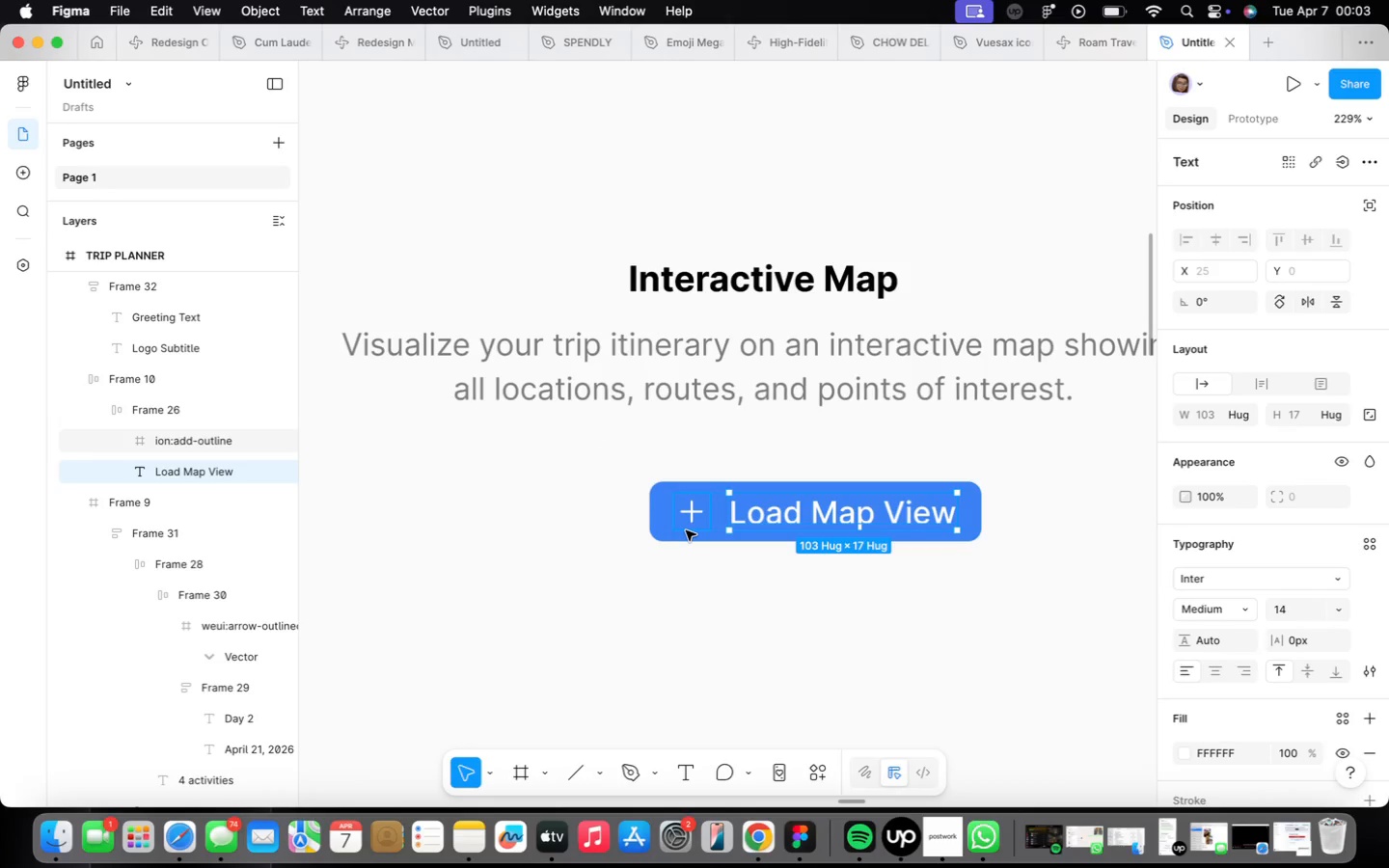 
left_click([686, 530])
 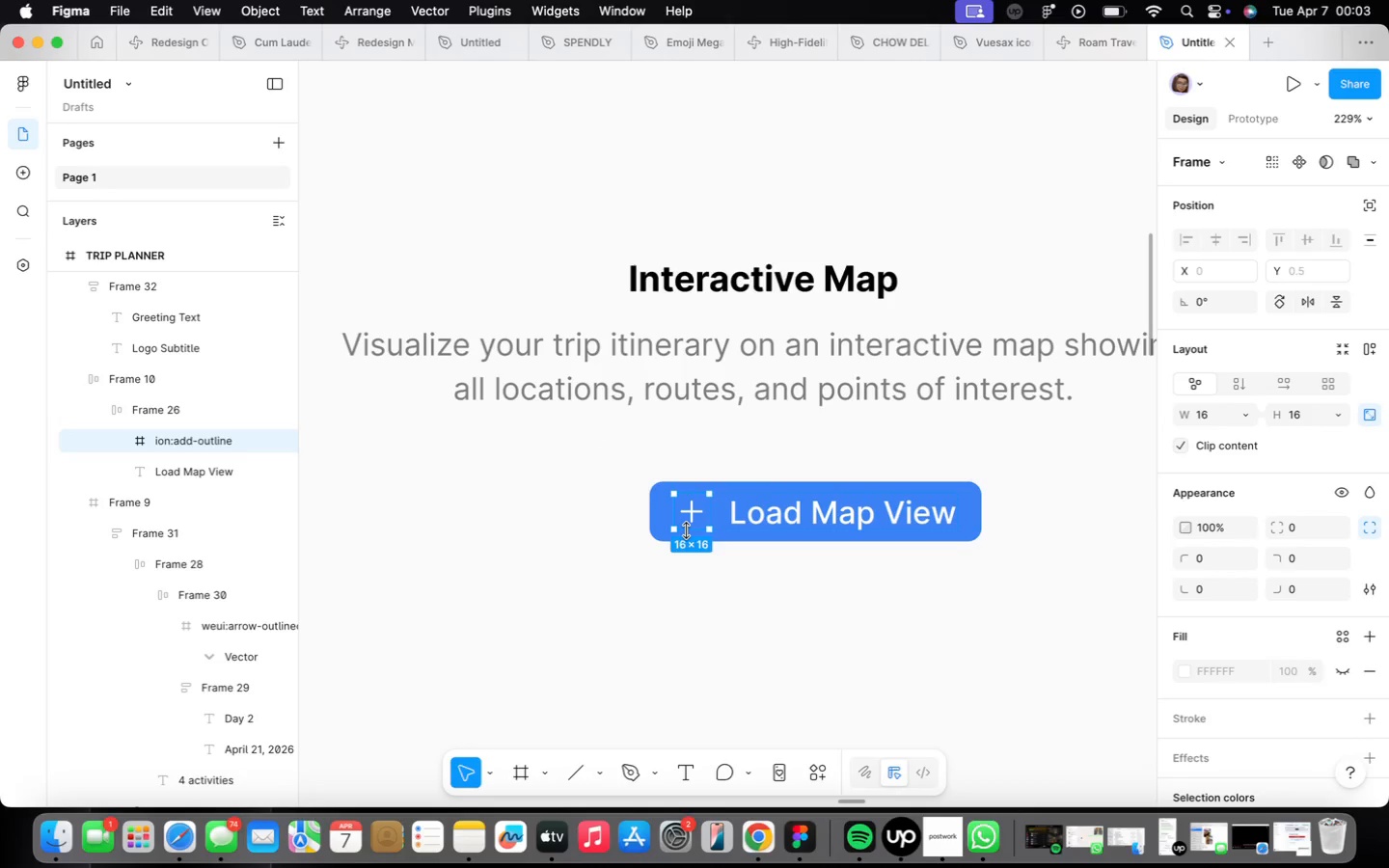 
key(Backspace)
 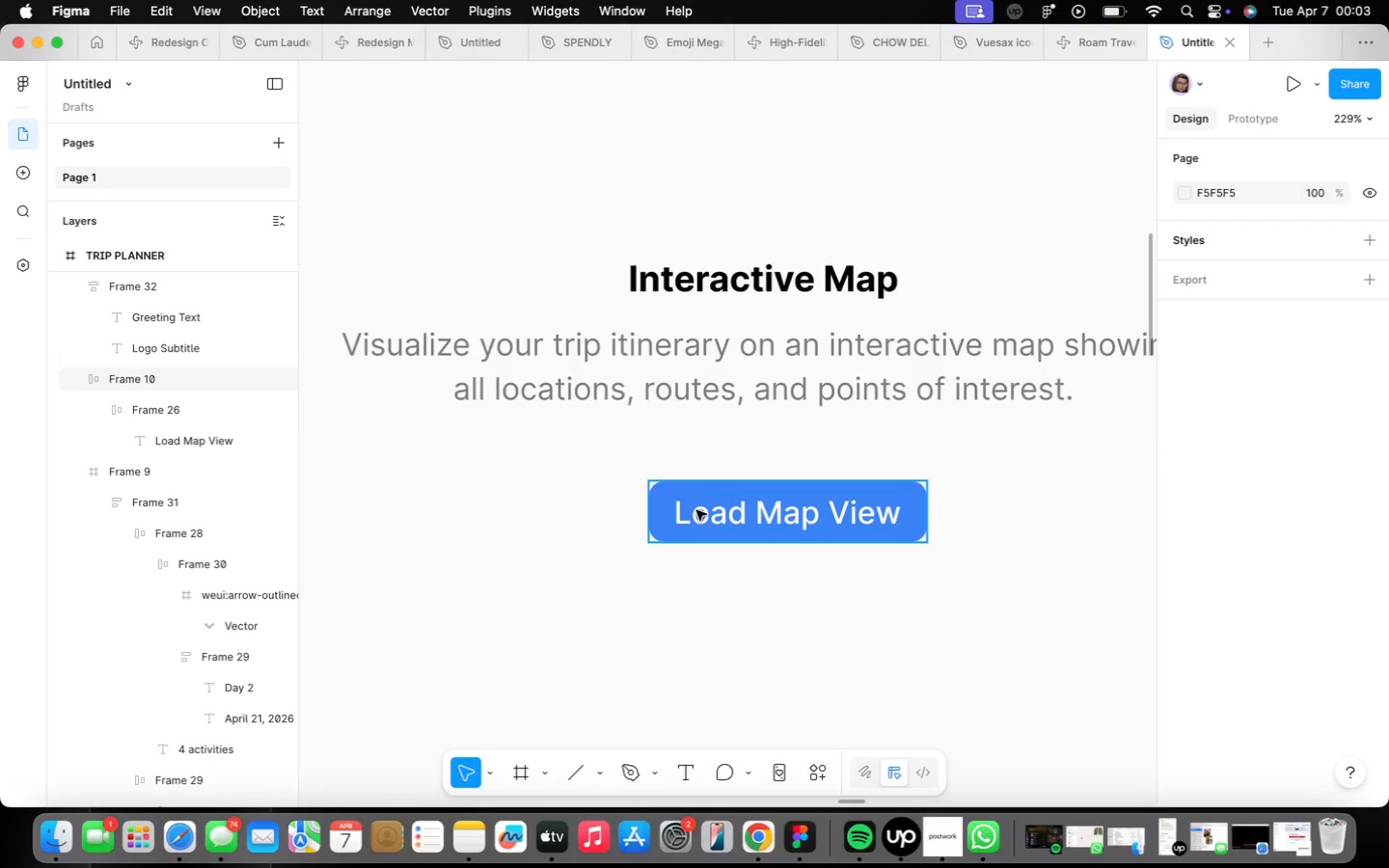 
left_click([703, 510])
 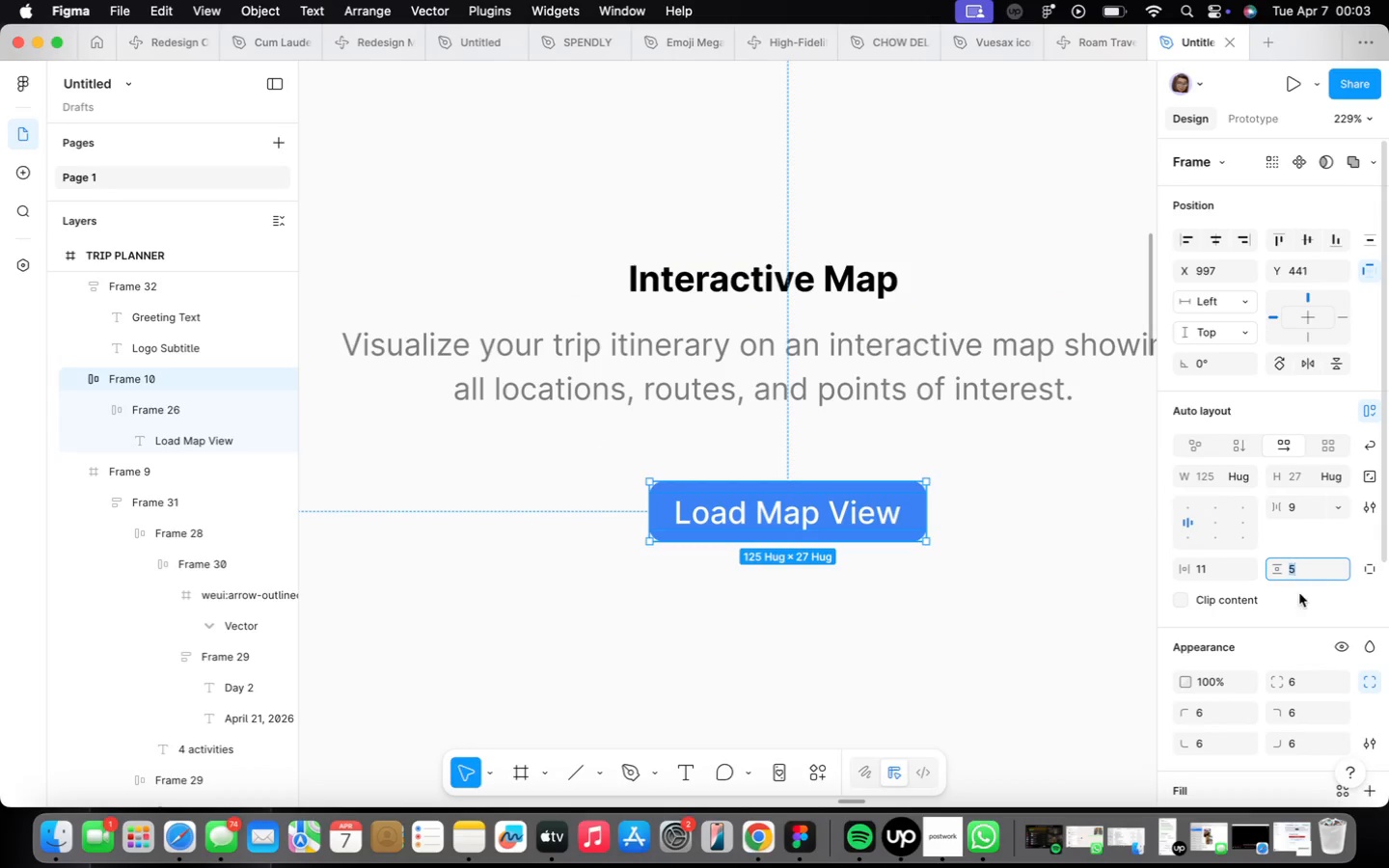 
key(7)
 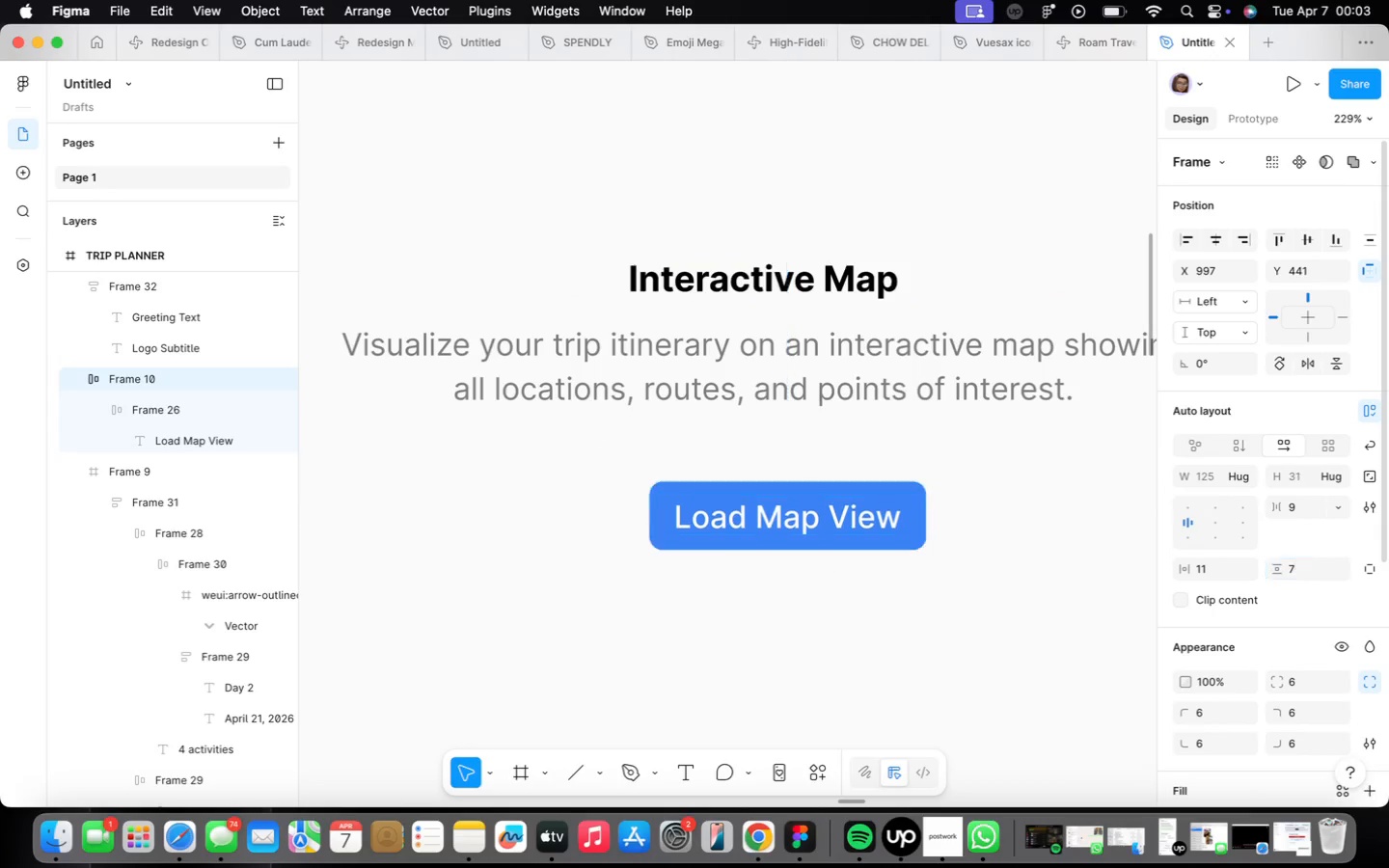 
key(Enter)
 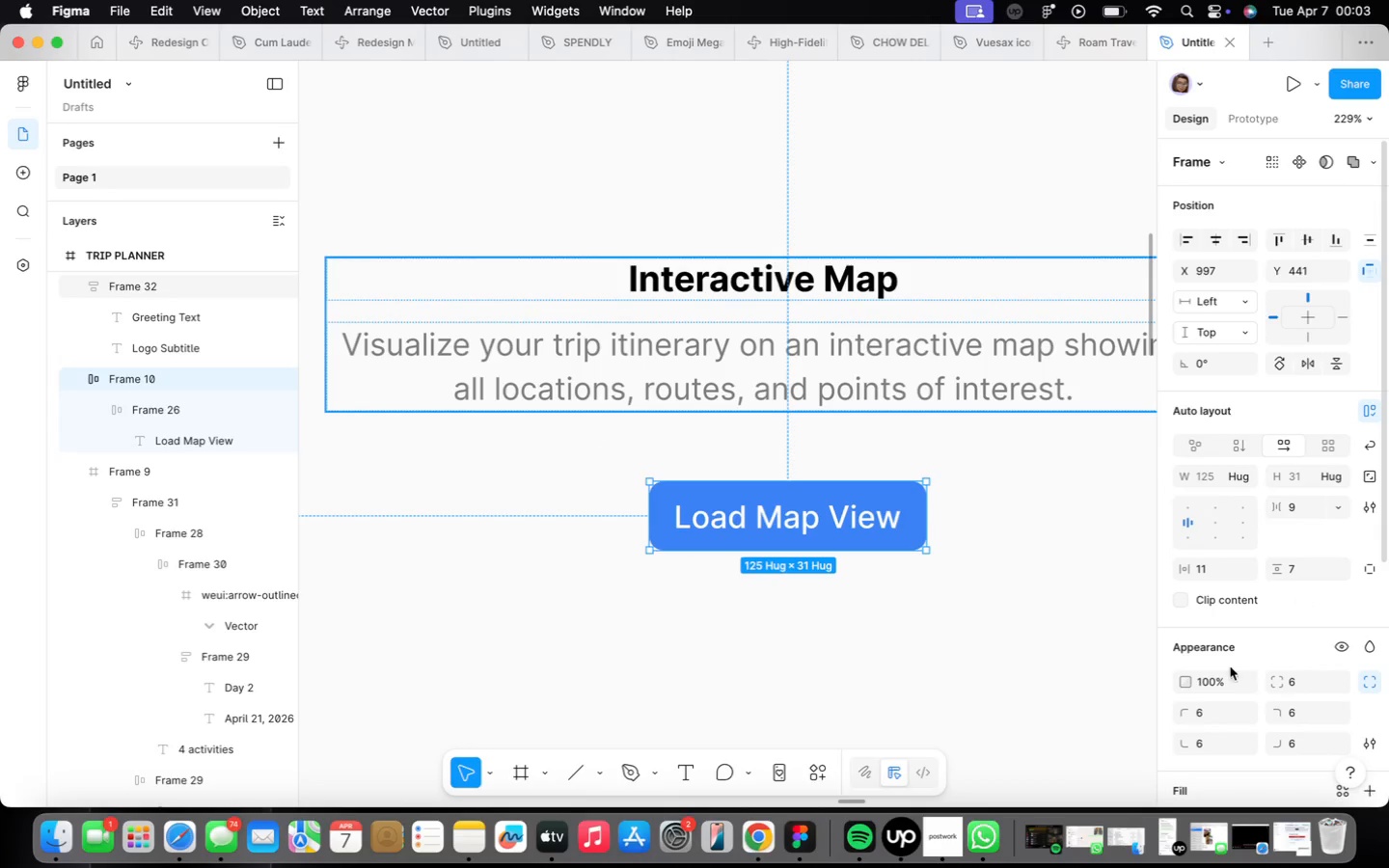 
left_click([962, 651])
 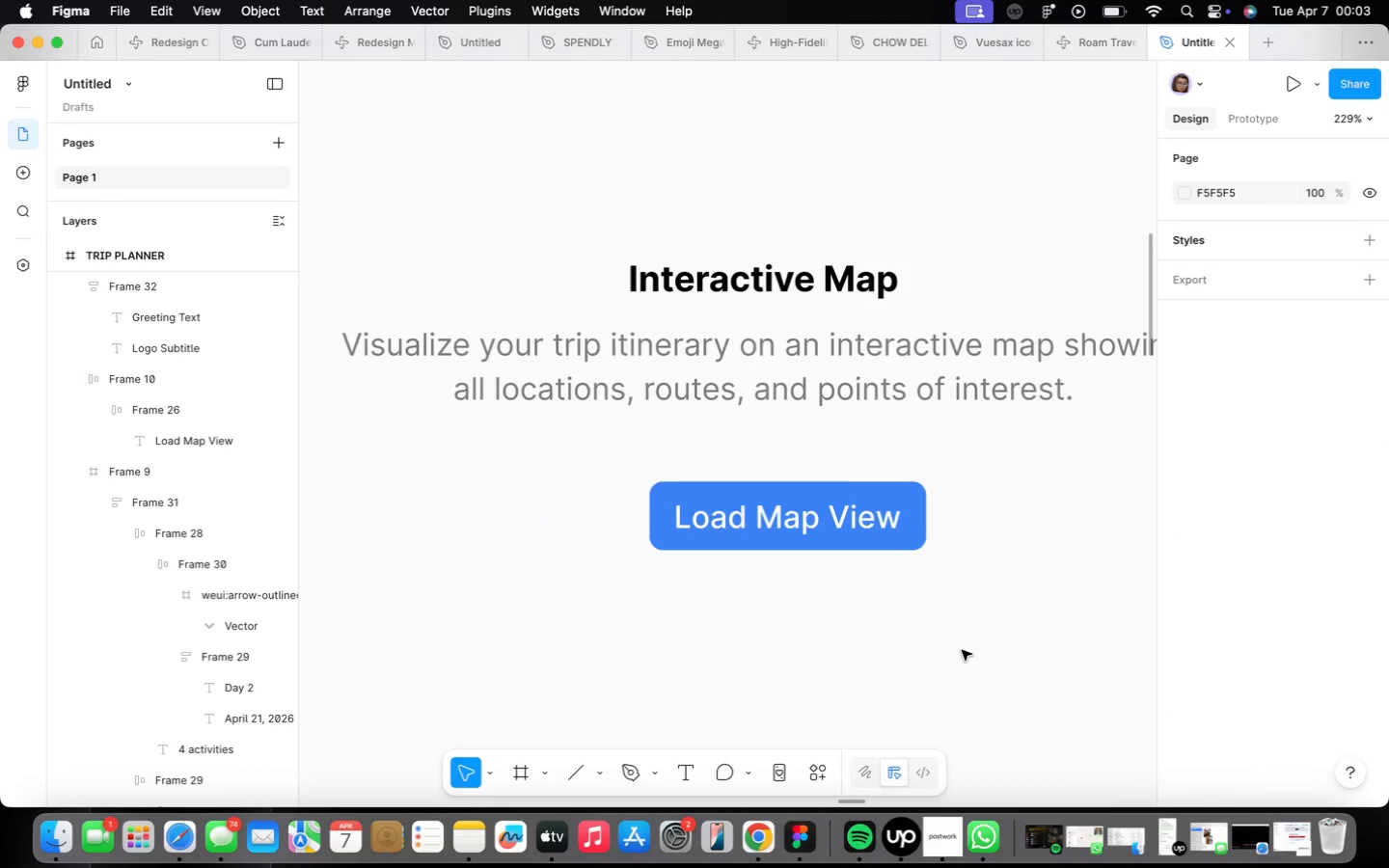 
scroll: coordinate [962, 650], scroll_direction: down, amount: 16.0
 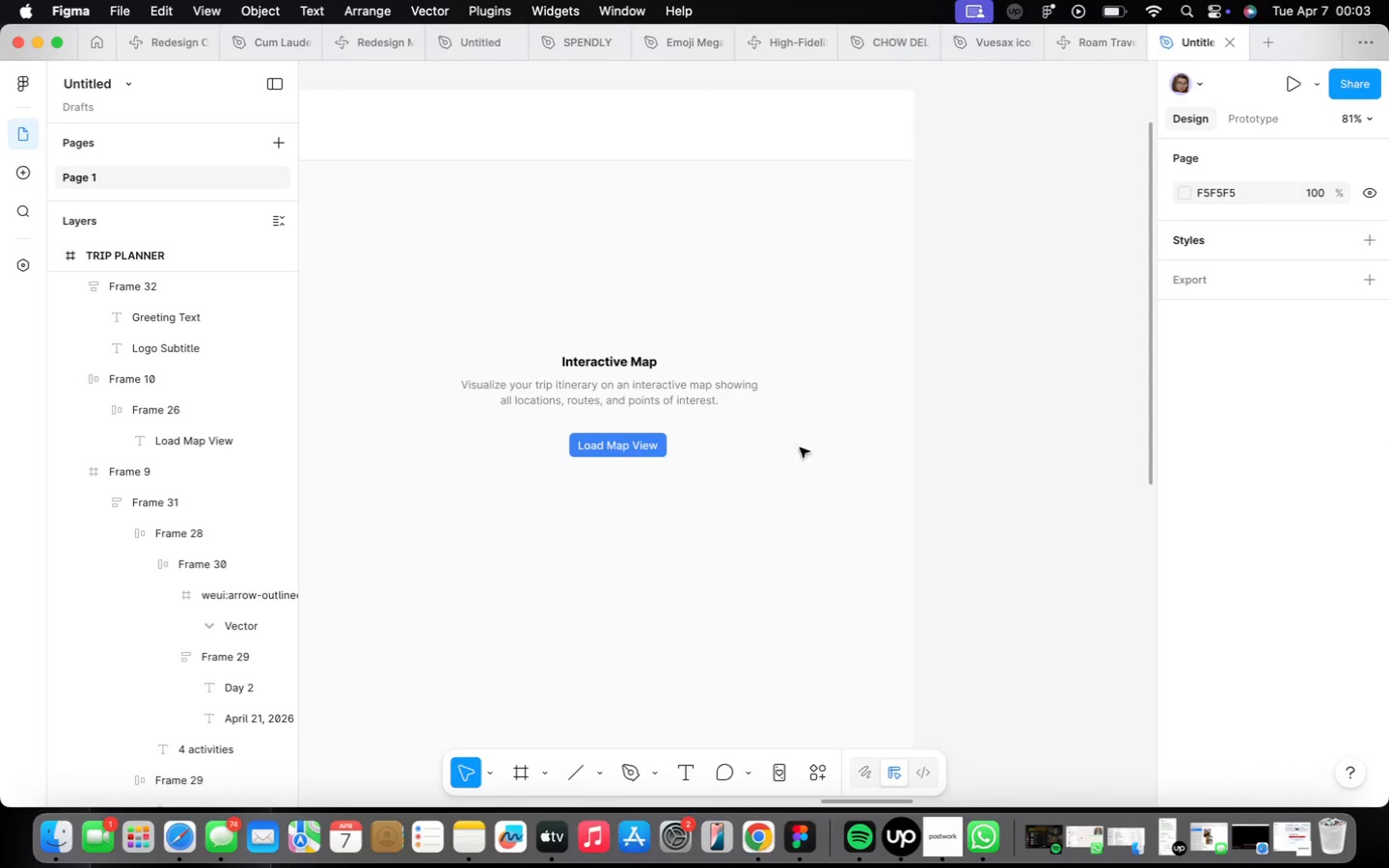 
left_click([507, 367])
 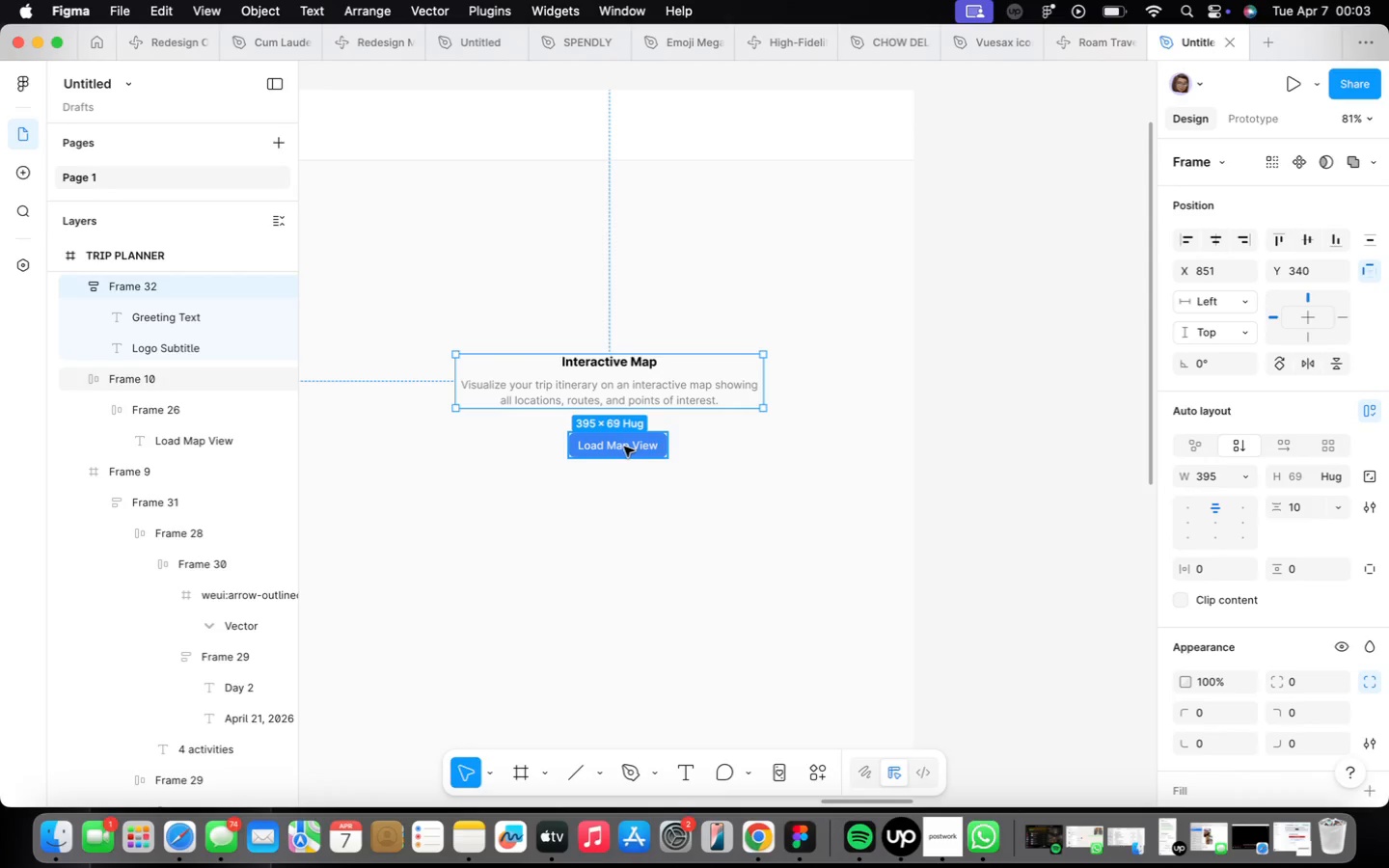 
hold_key(key=ShiftLeft, duration=0.39)
left_click([624, 447])
 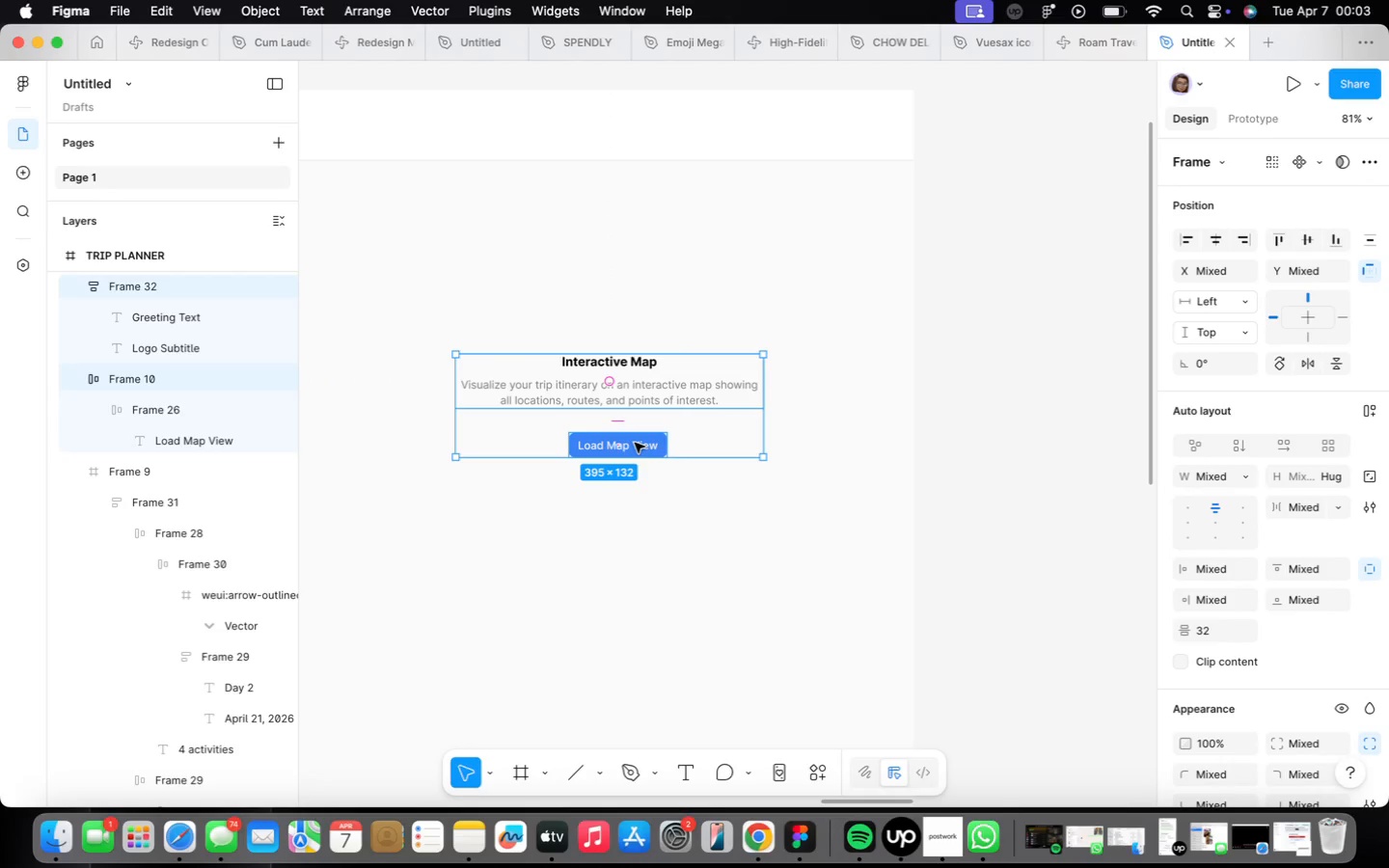 
key(Shift+A)
 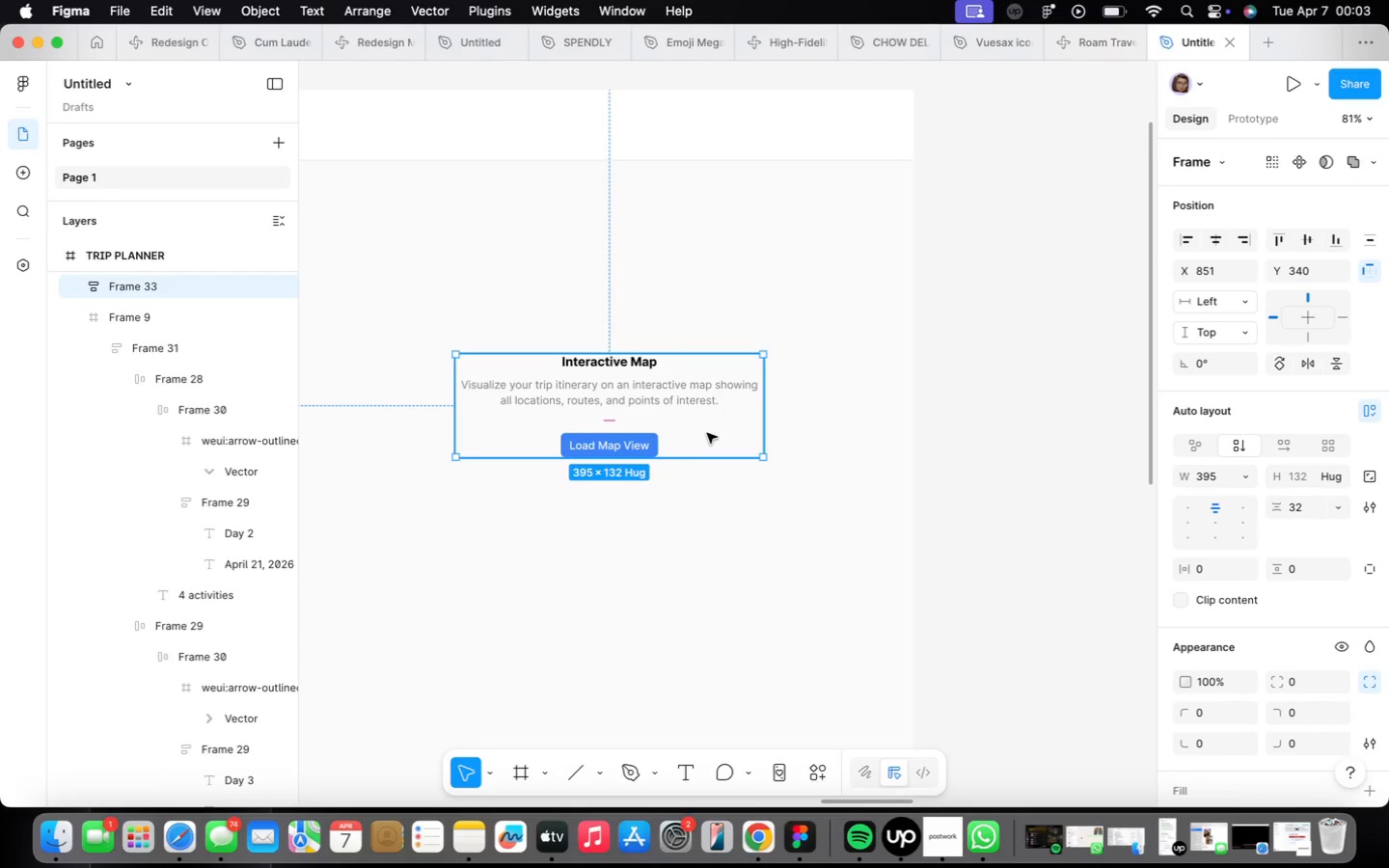 
scroll: coordinate [648, 421], scroll_direction: up, amount: 7.0
 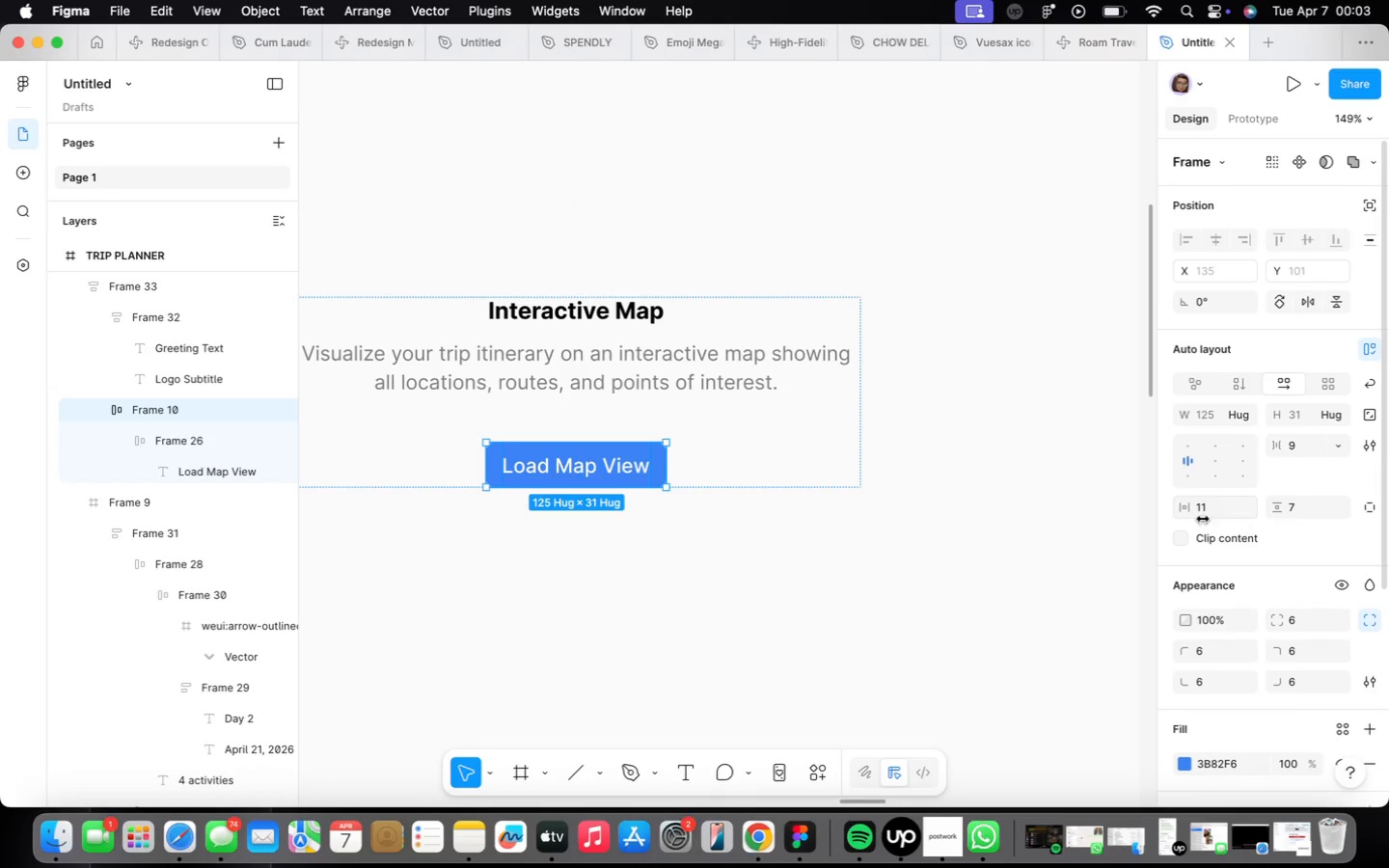 
left_click([1220, 509])
 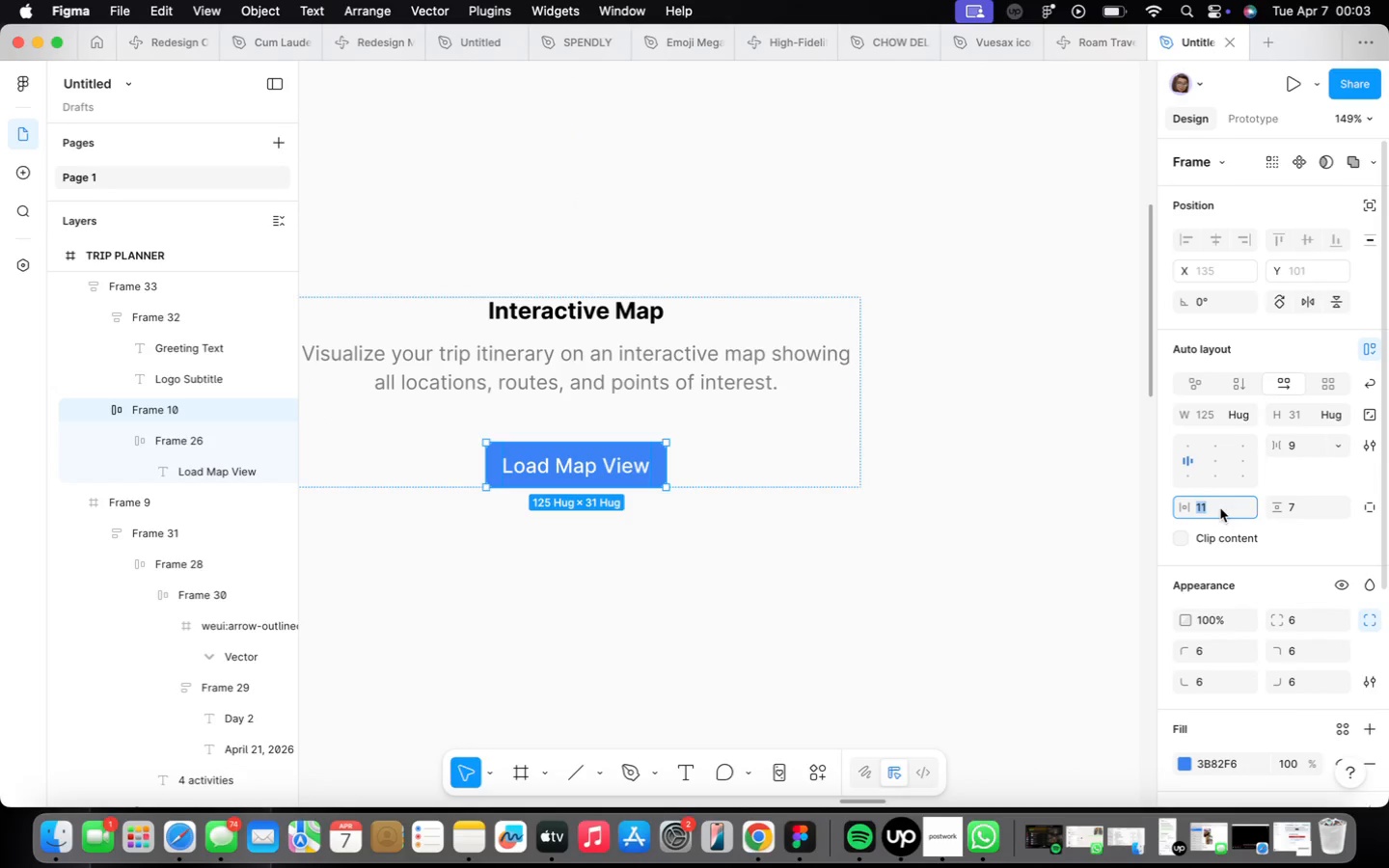 
type(14)
 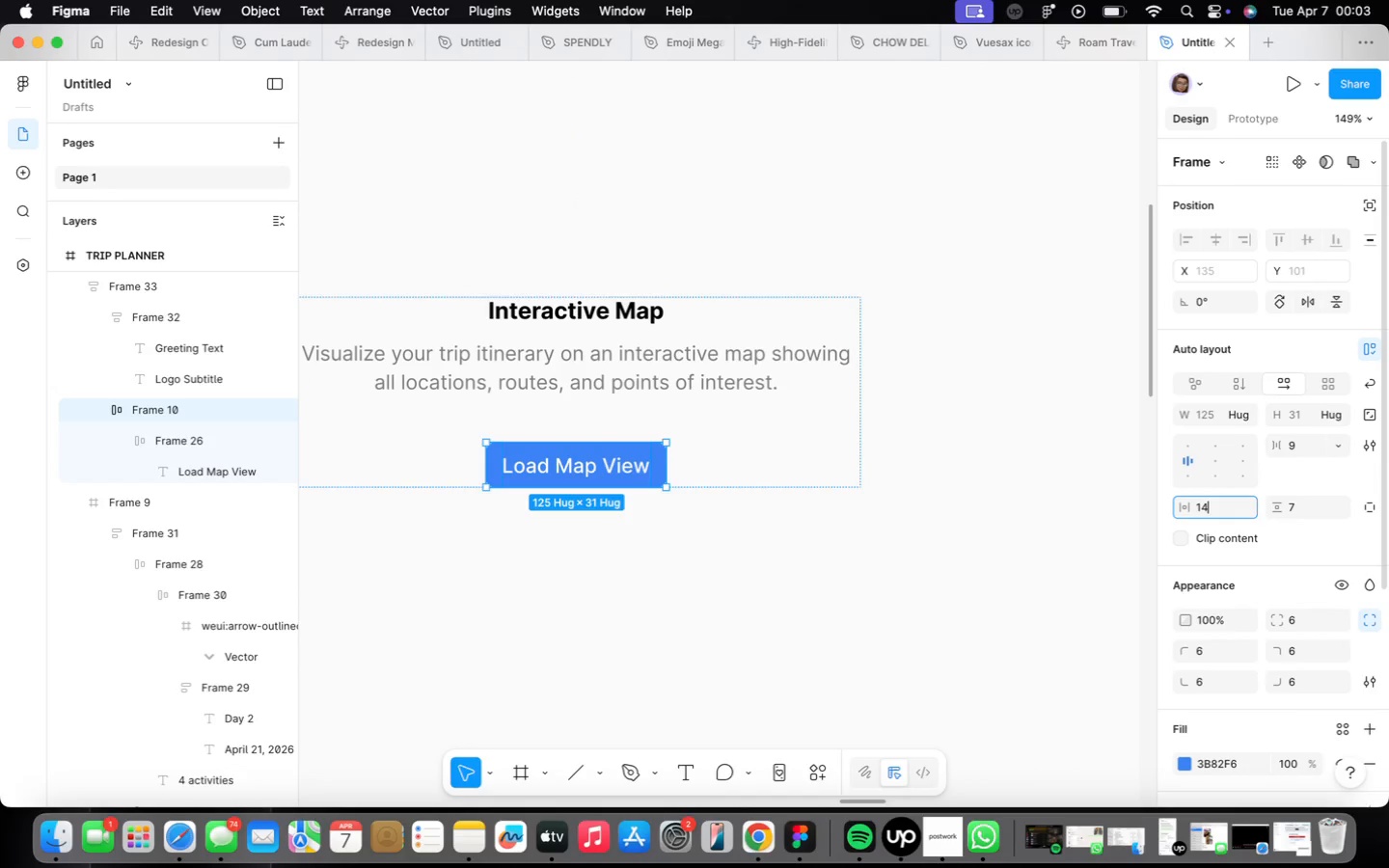 
key(Enter)
 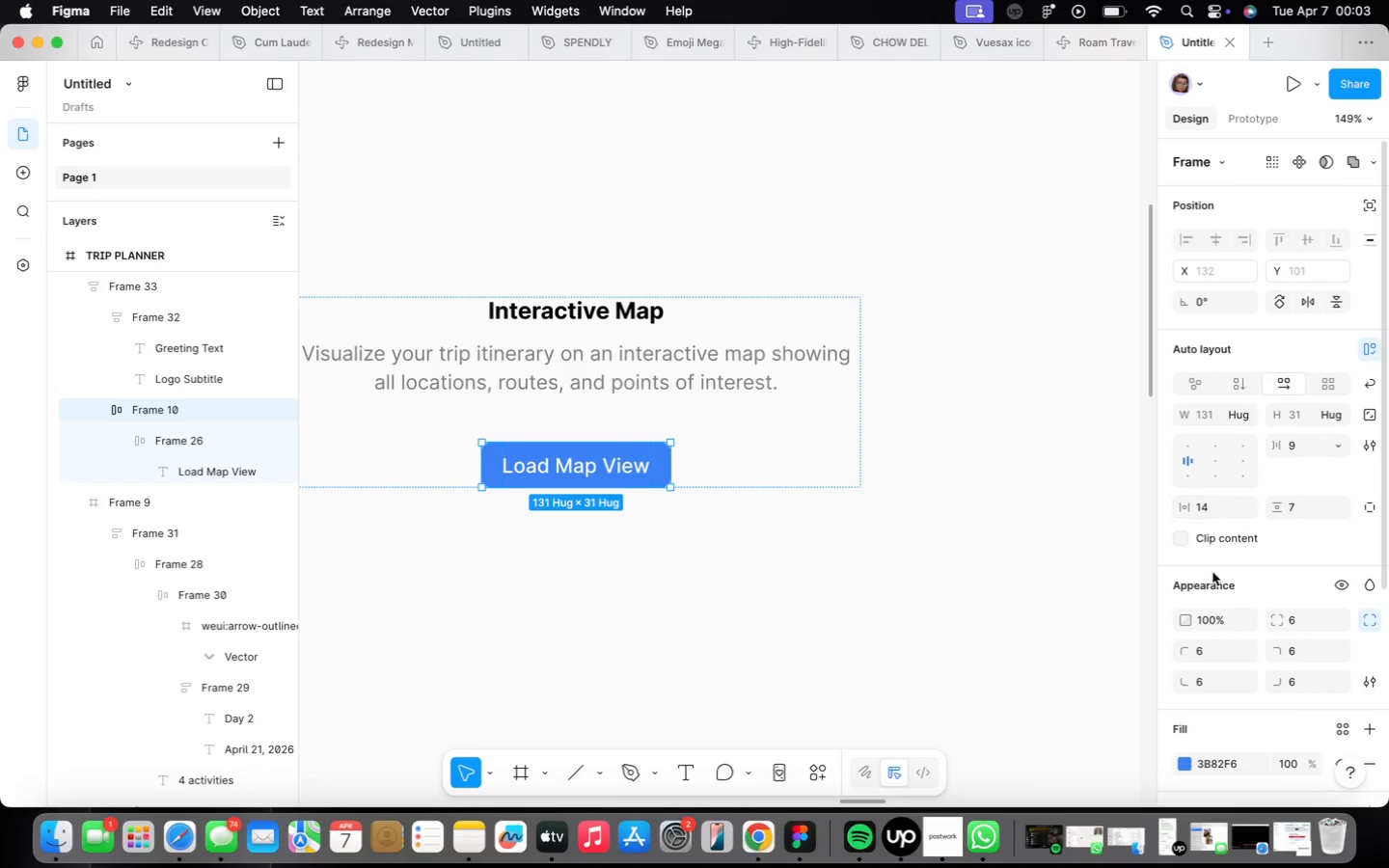 
left_click([866, 597])
 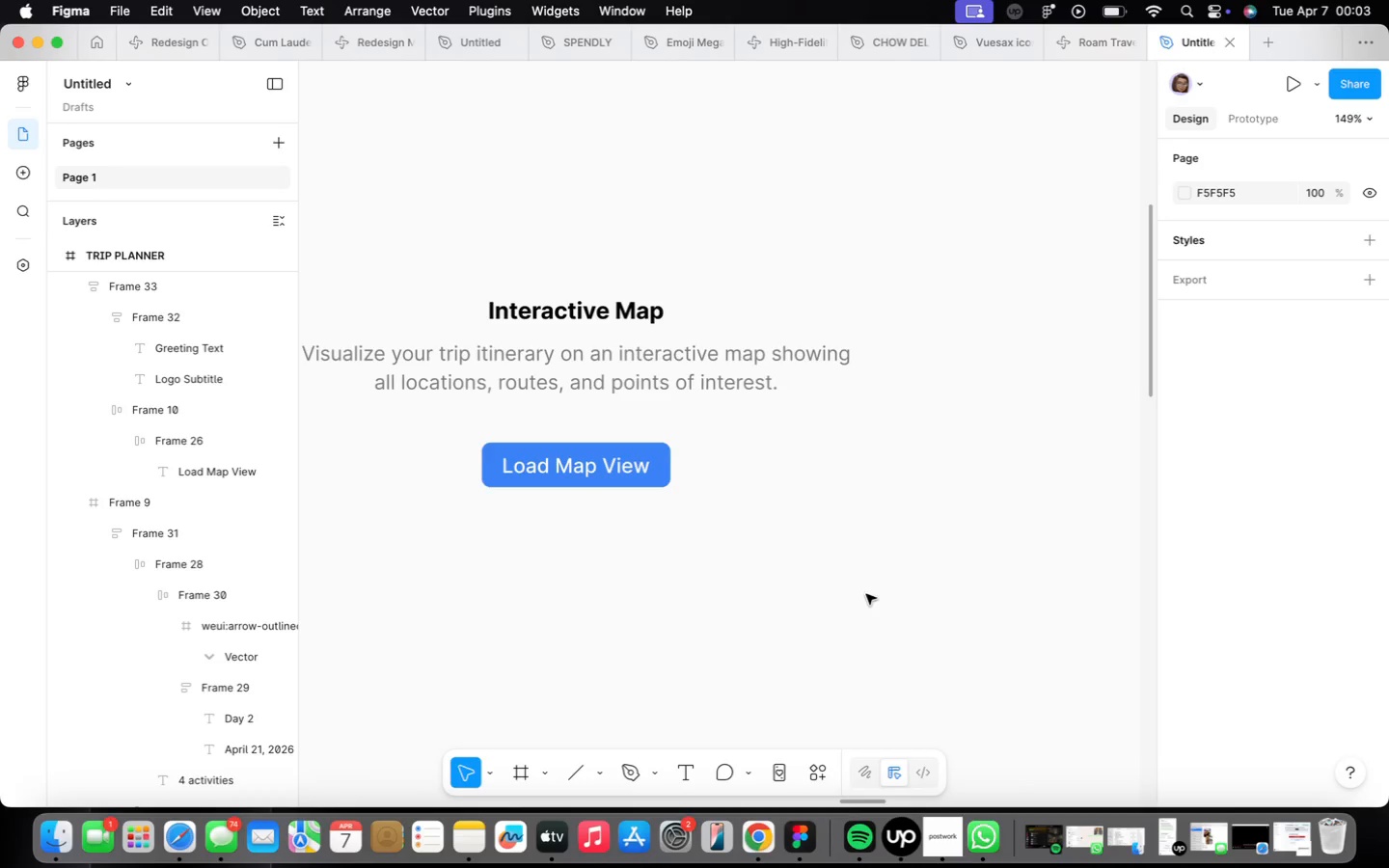 
scroll: coordinate [866, 593], scroll_direction: down, amount: 15.0
 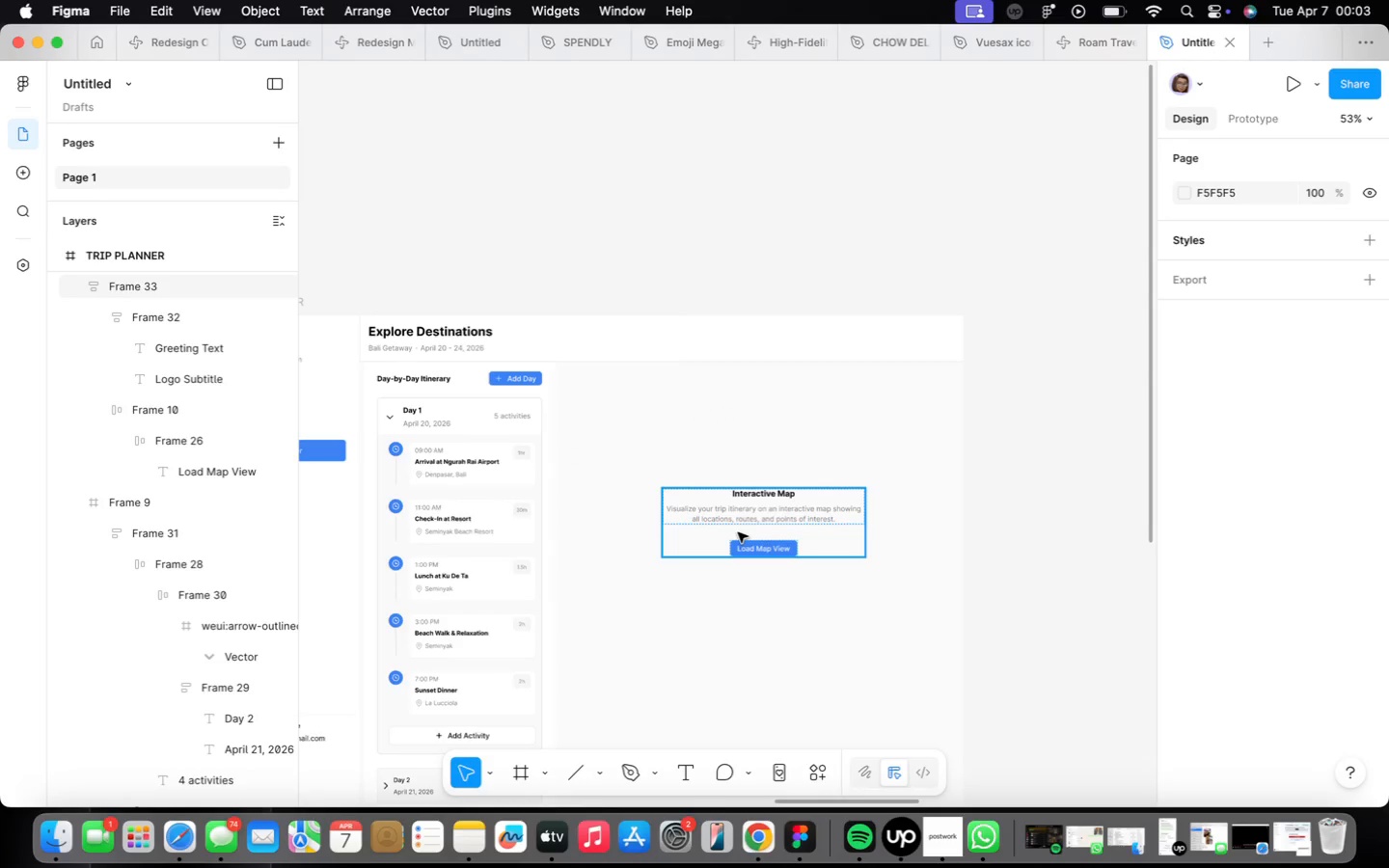 
left_click([738, 531])
 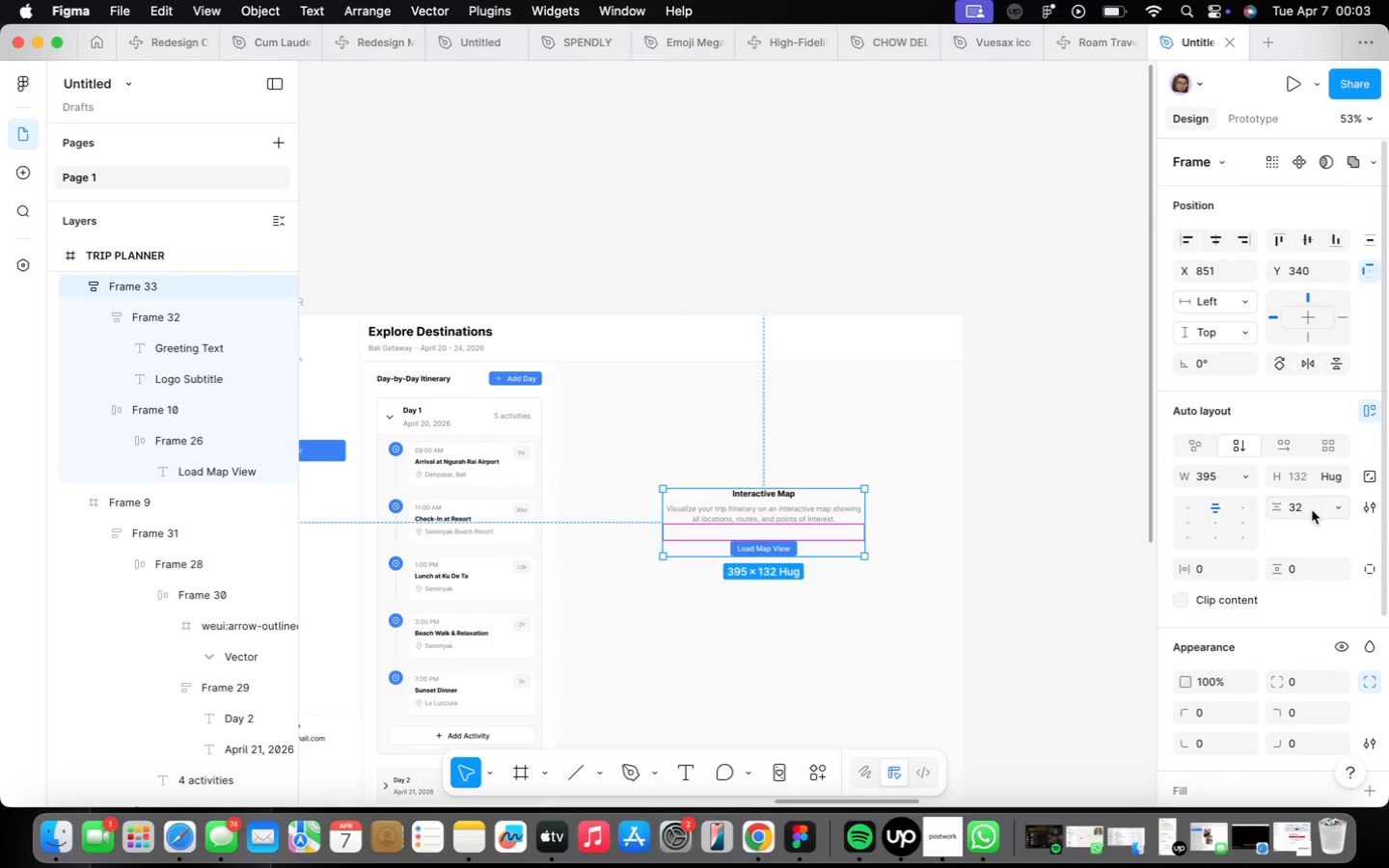 
left_click([1311, 506])
 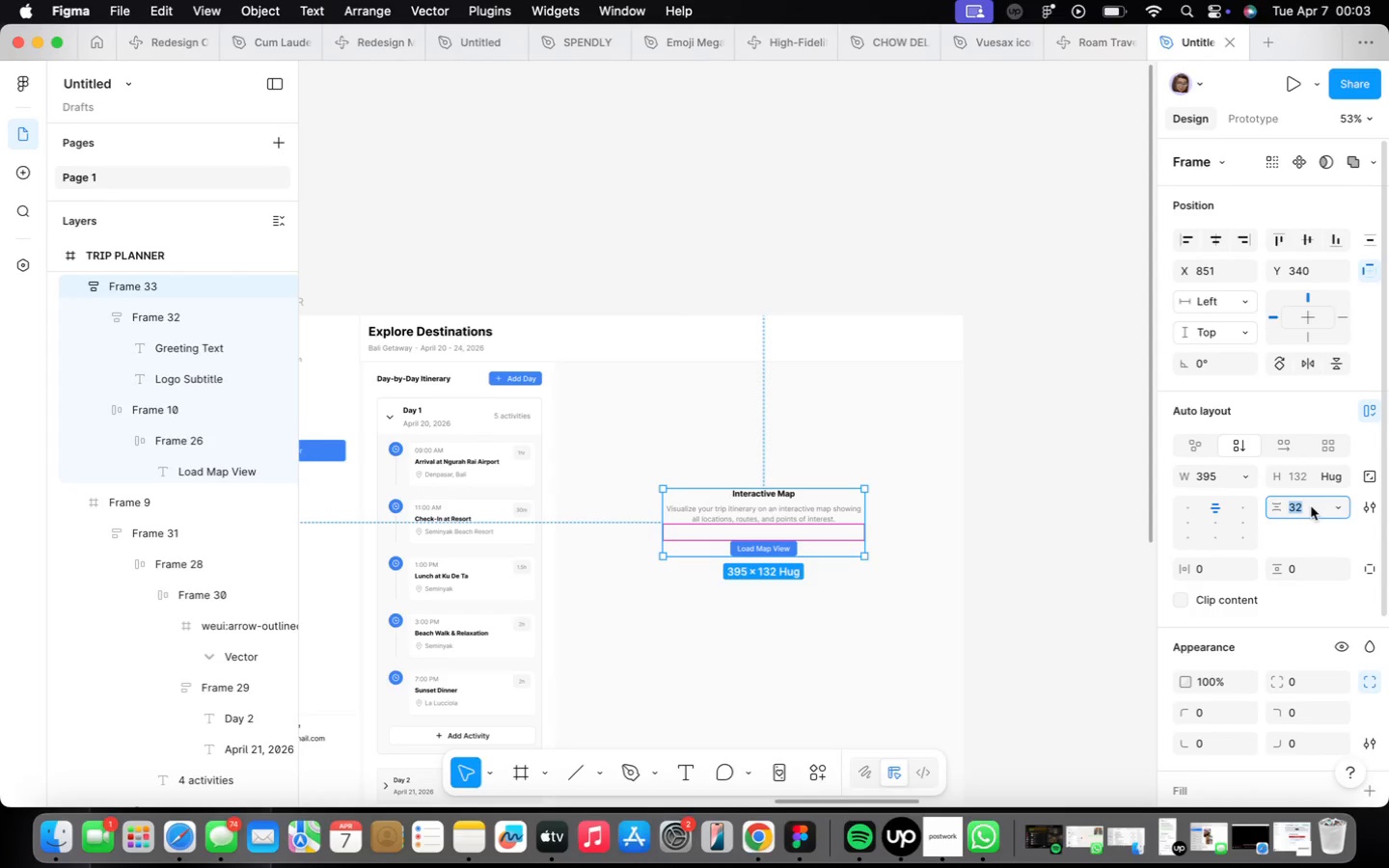 
type(24)
 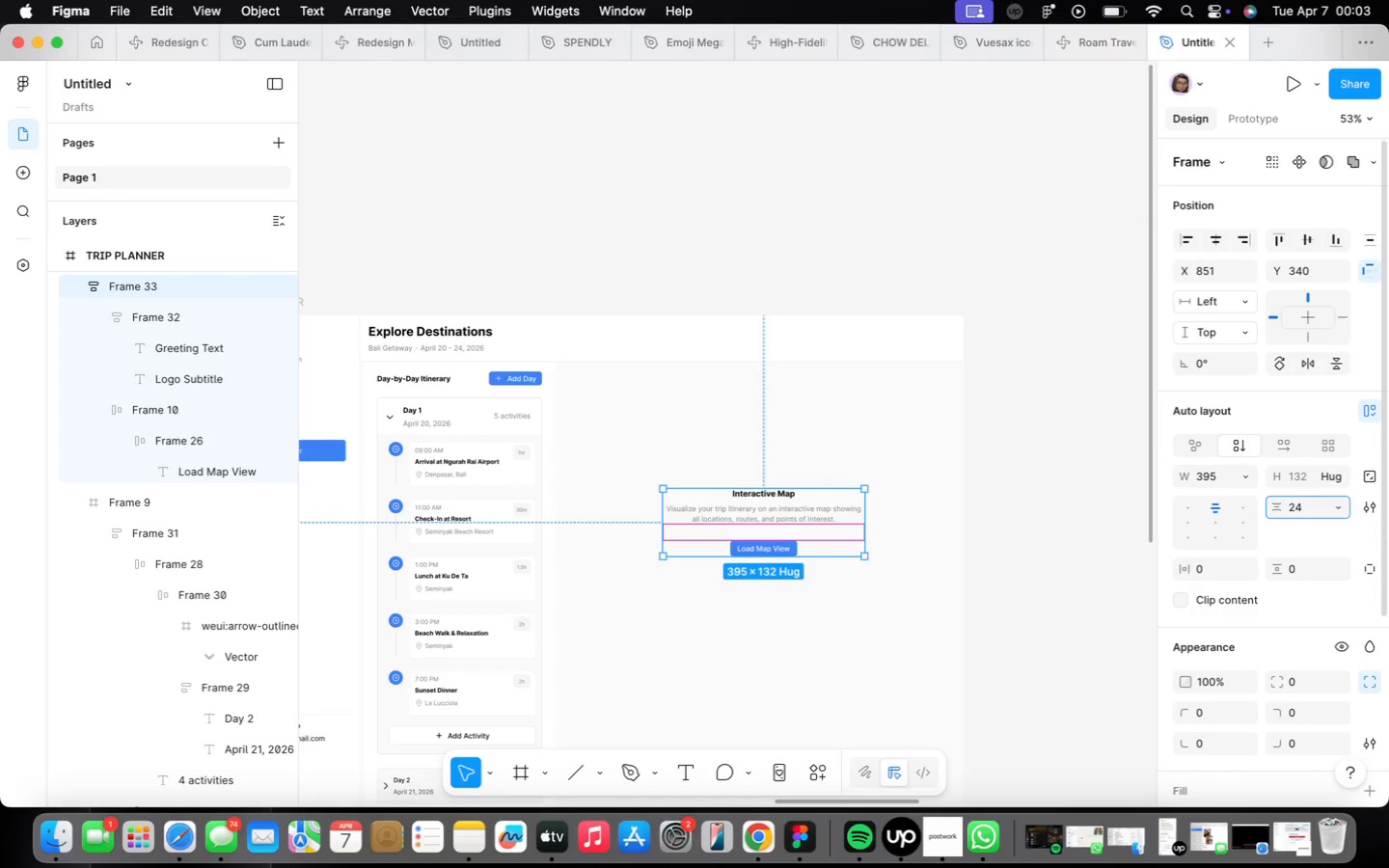 
hold_key(key=Enter, duration=0.43)
 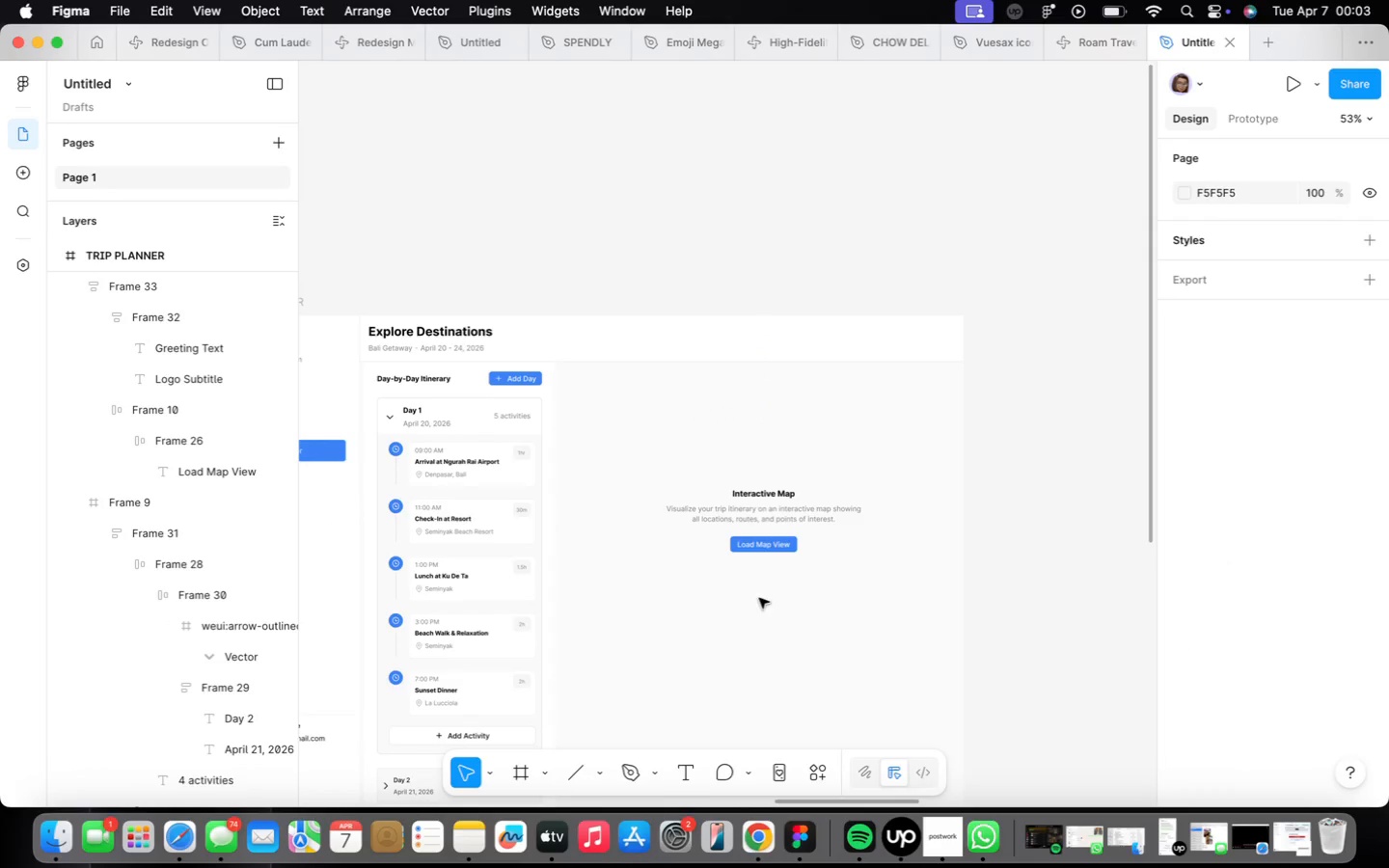 
wait(5.05)
 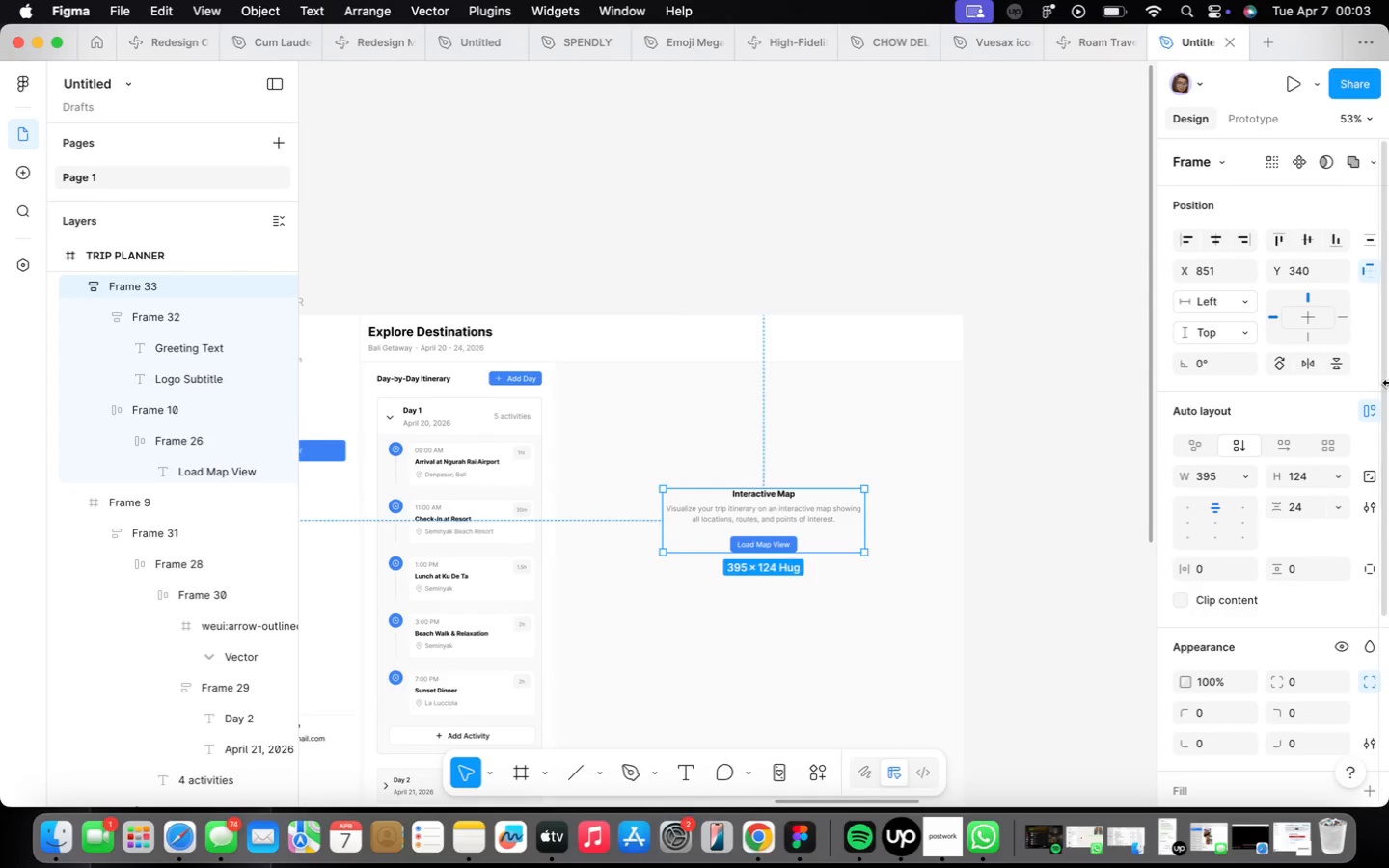 
scroll: coordinate [719, 608], scroll_direction: down, amount: 5.0
 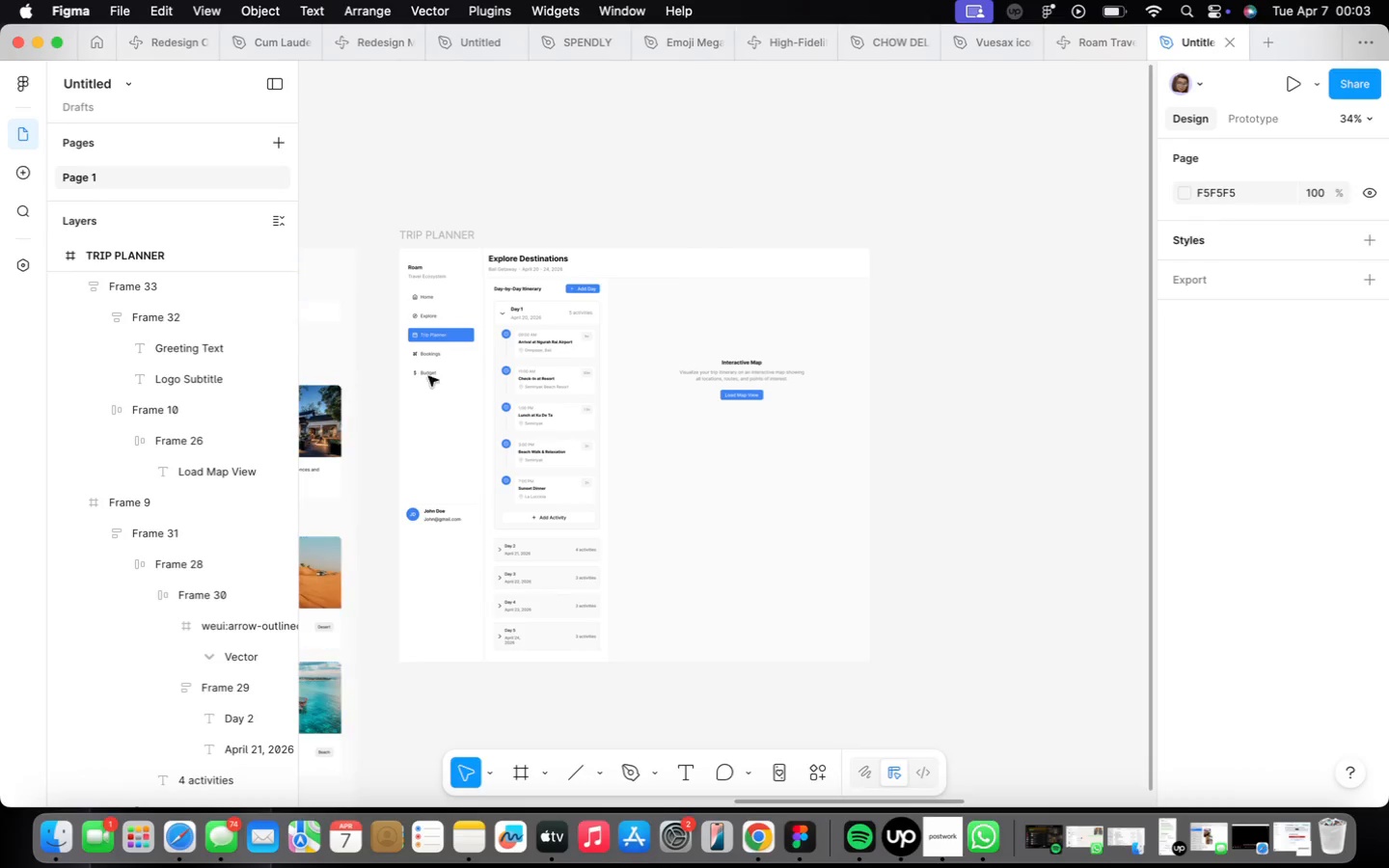 
left_click([545, 393])
 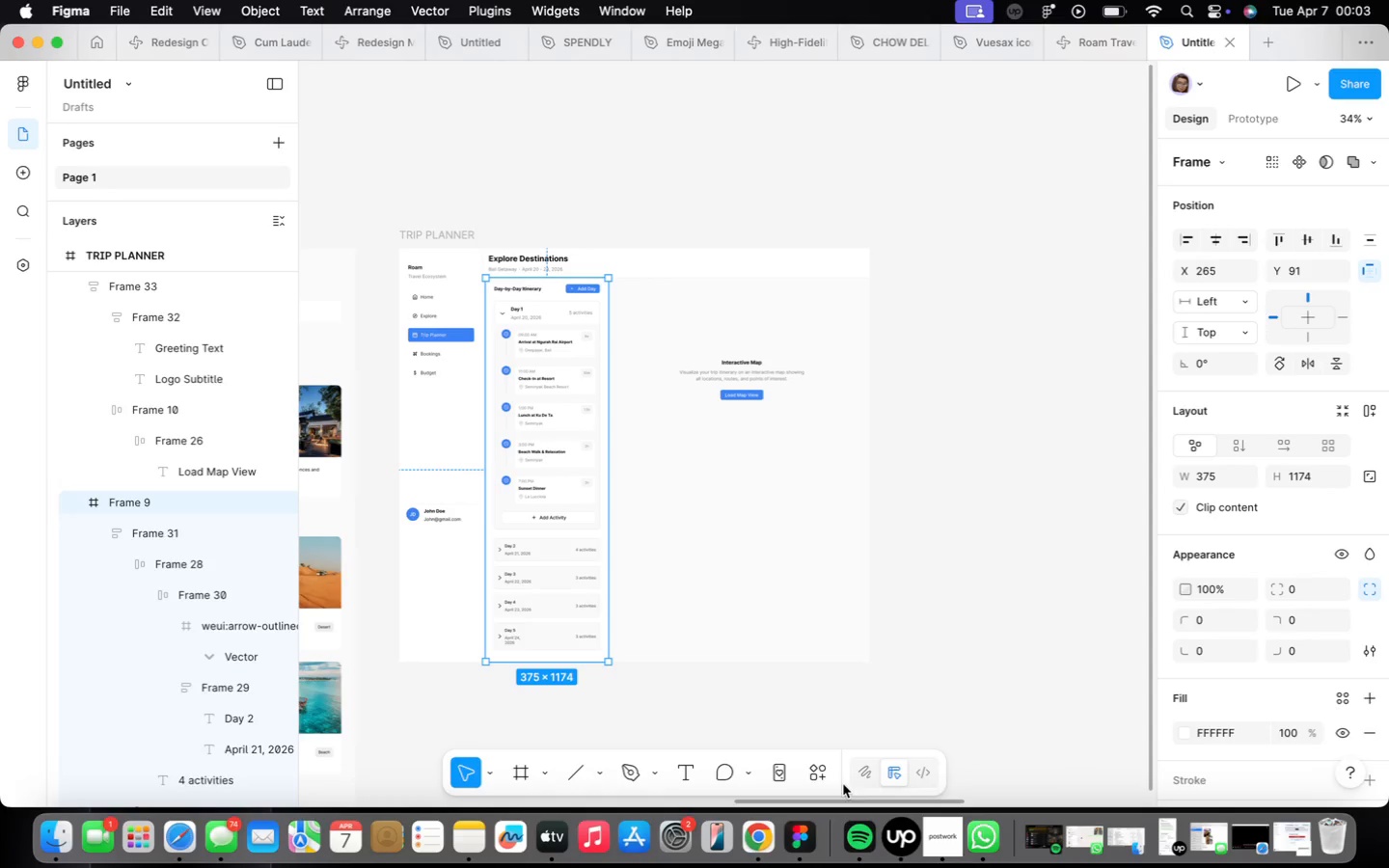 
left_click([819, 771])
 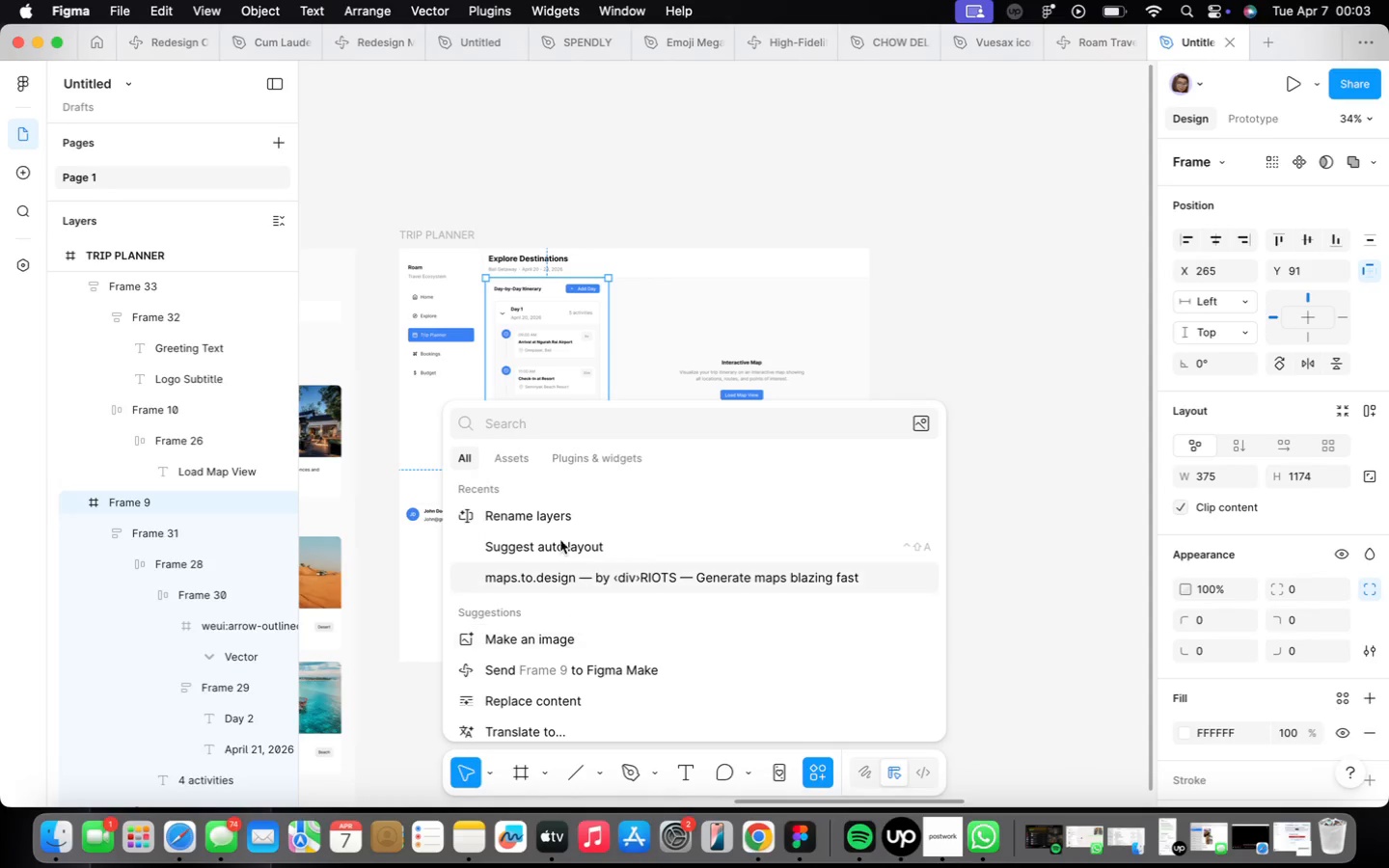 
left_click([549, 510])
 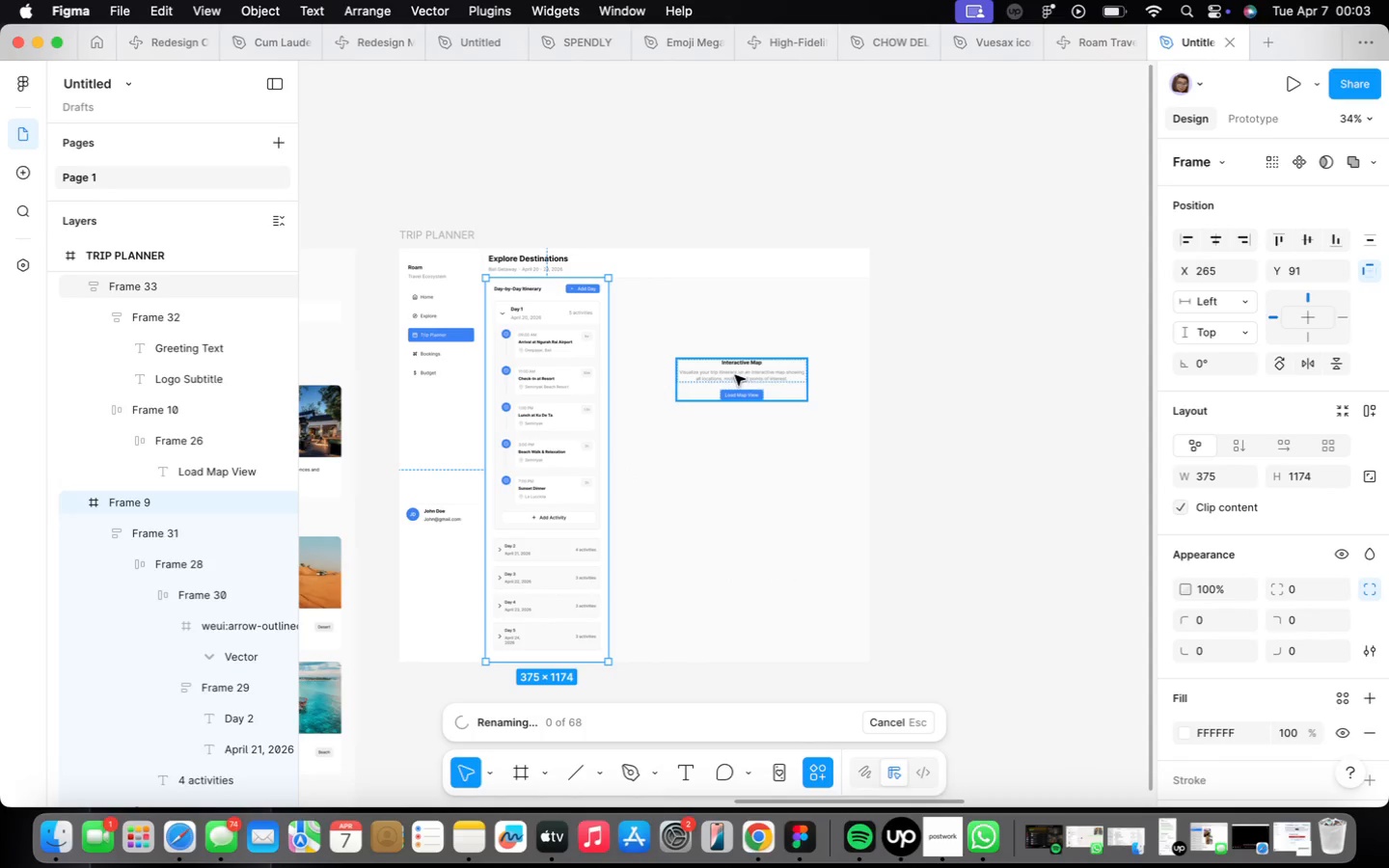 
wait(8.8)
 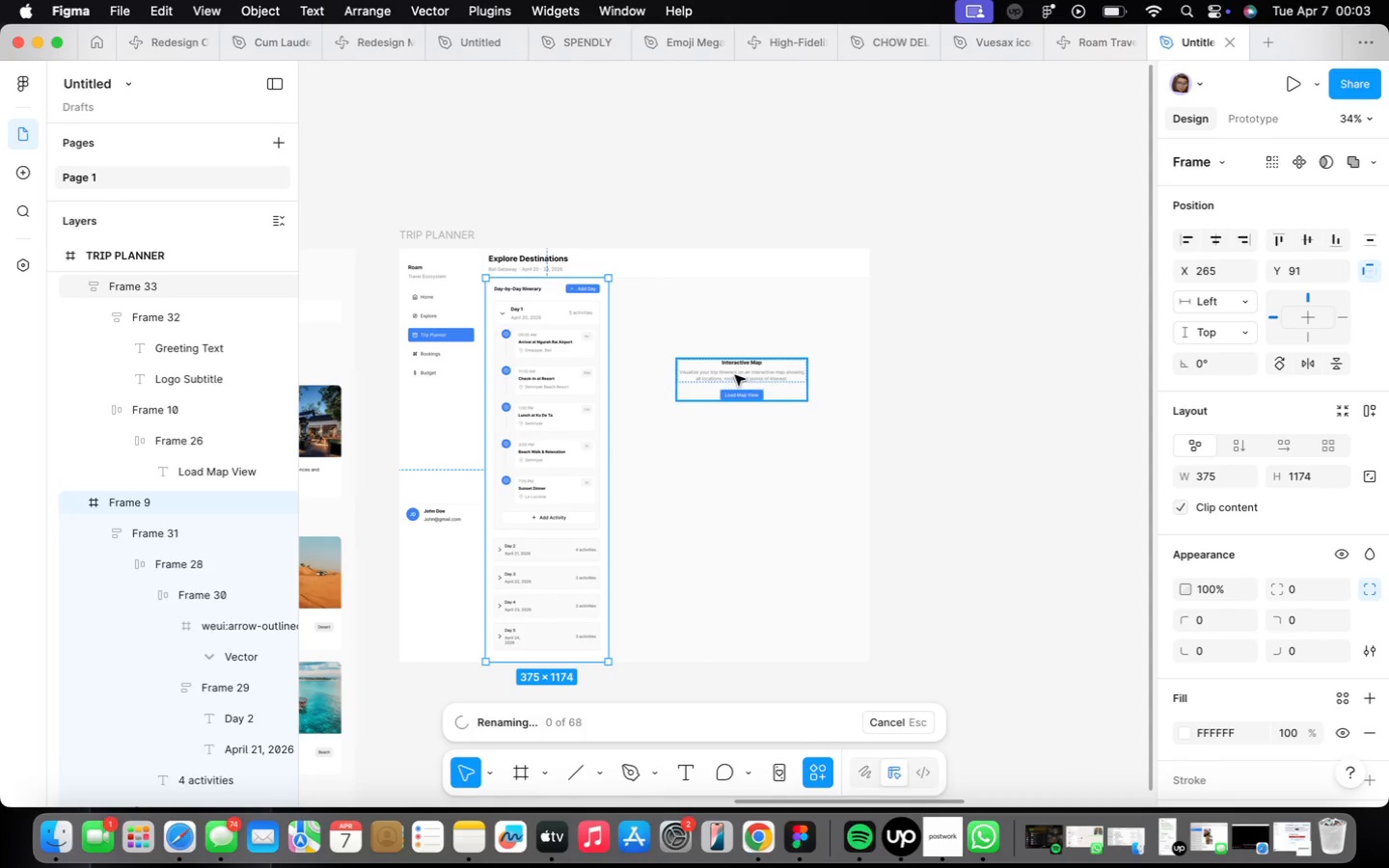 
scroll: coordinate [559, 453], scroll_direction: up, amount: 15.0
 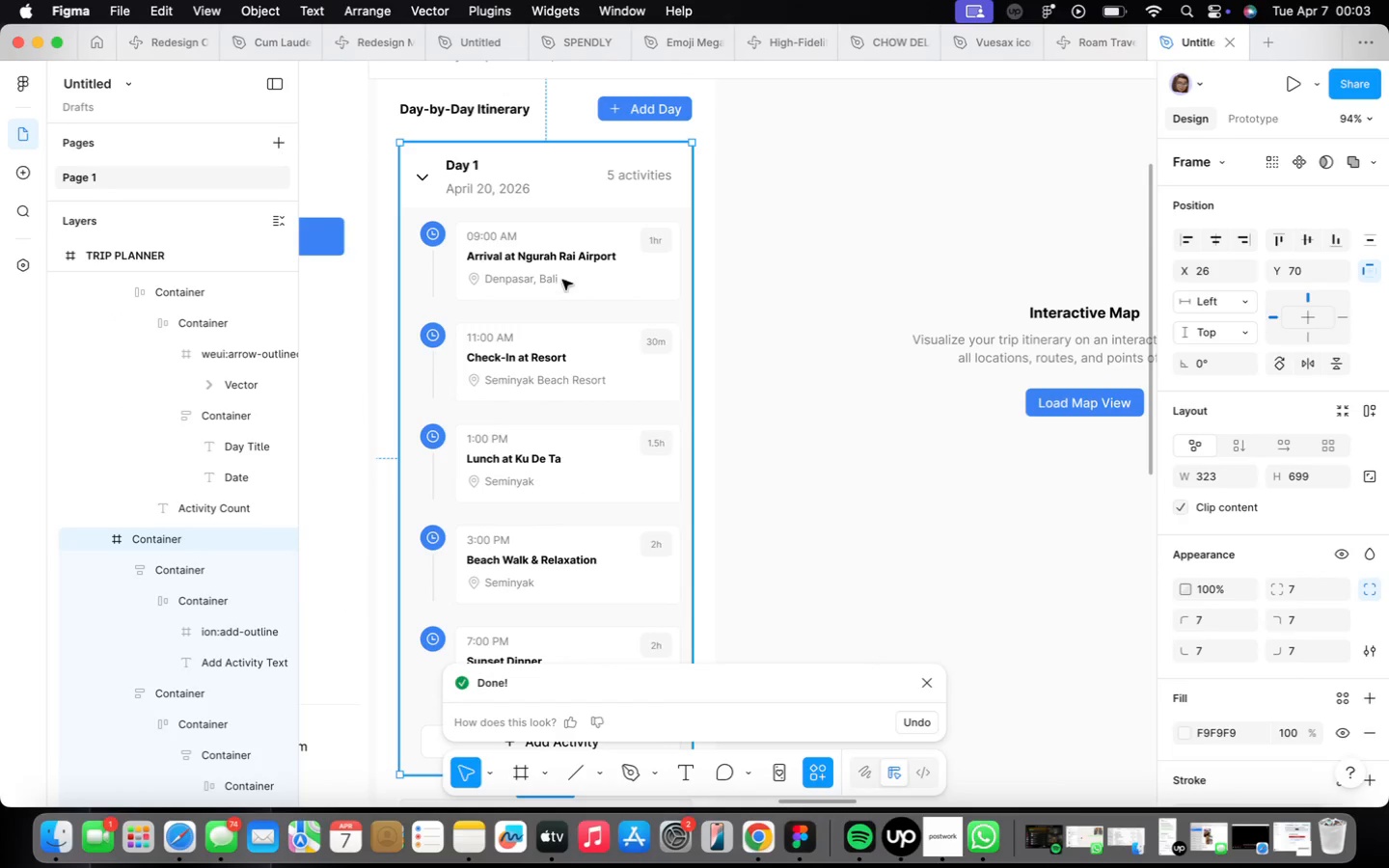 
scroll: coordinate [543, 416], scroll_direction: down, amount: 2.0
 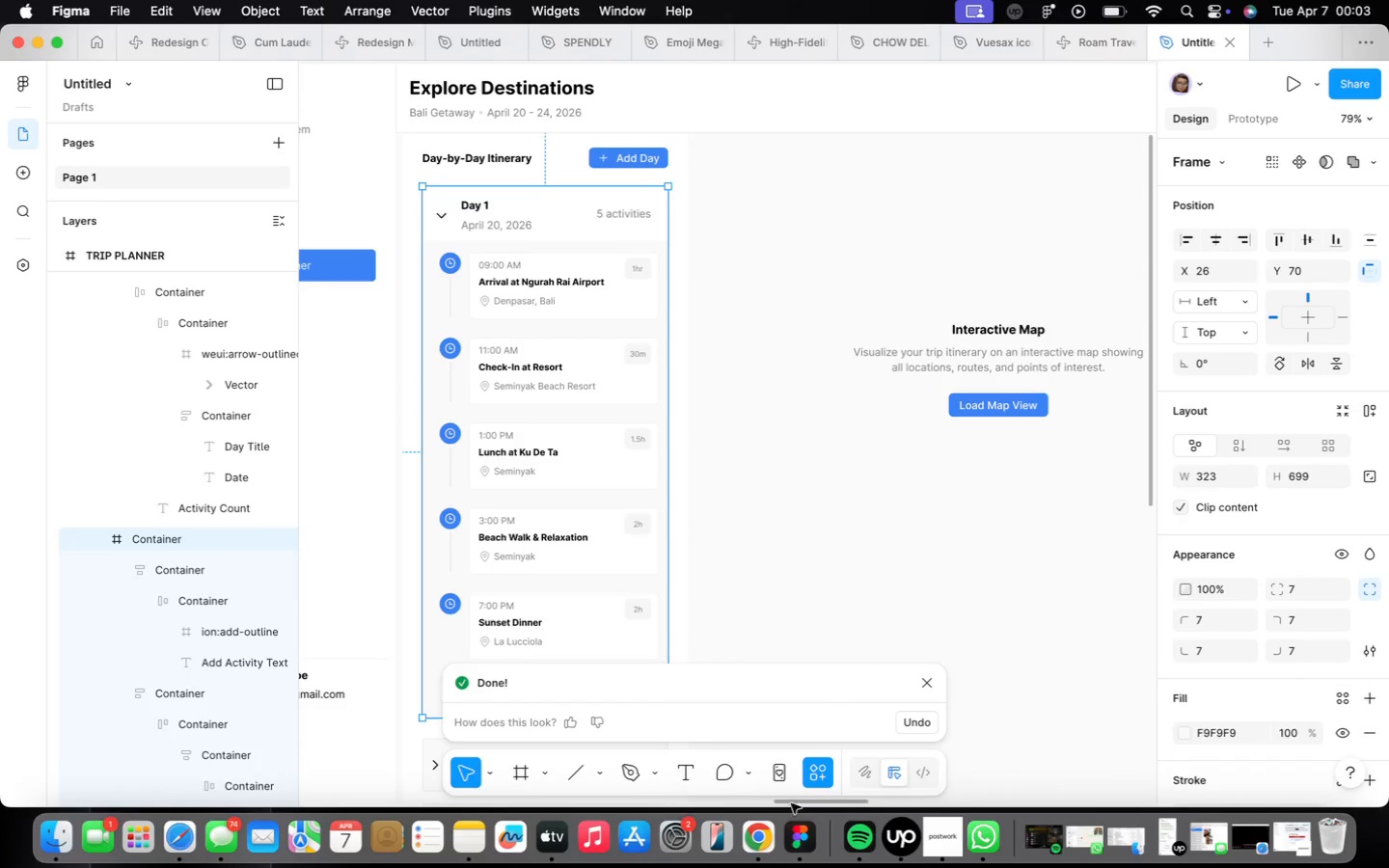 
left_click([814, 773])
 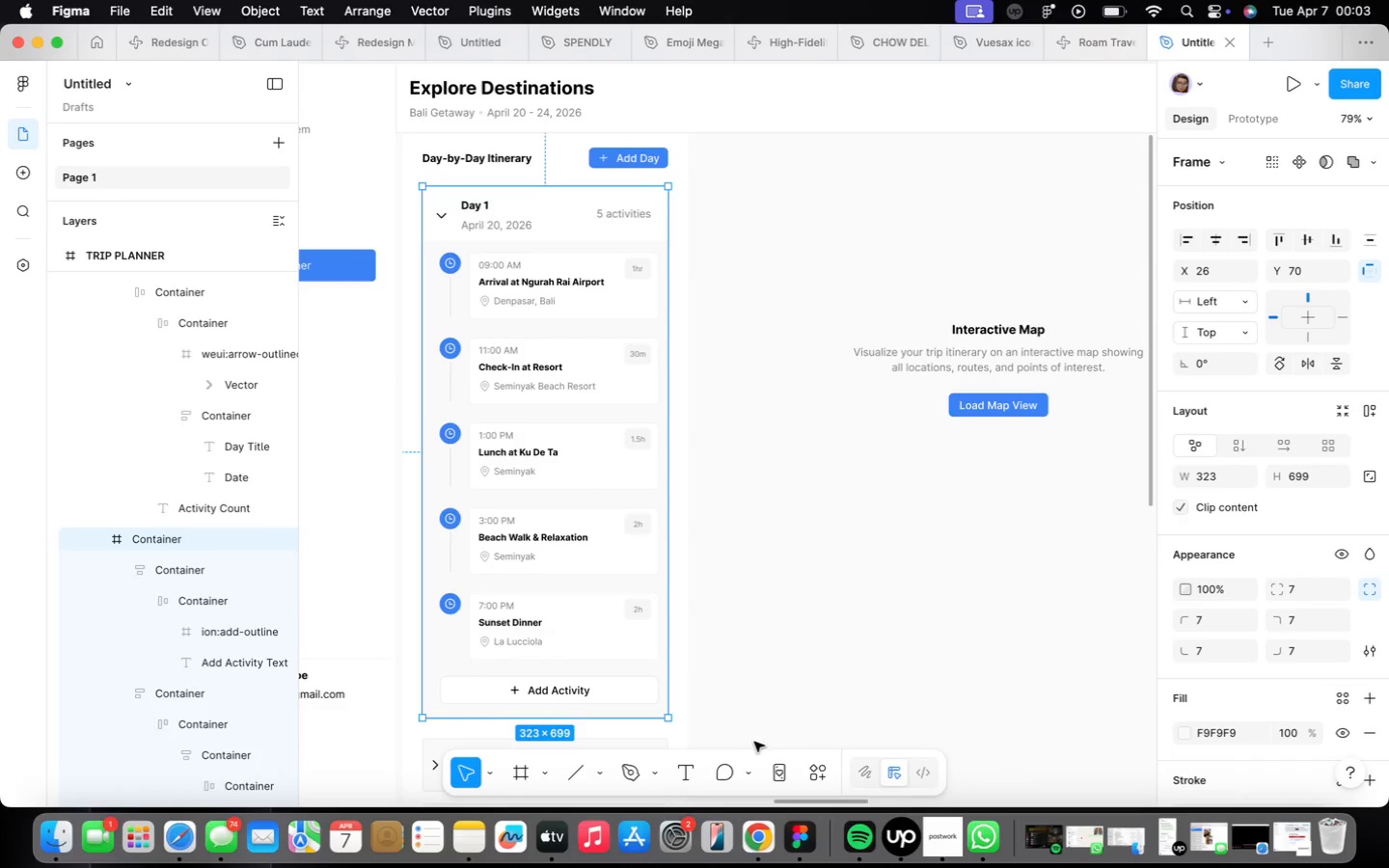 
left_click([826, 767])
 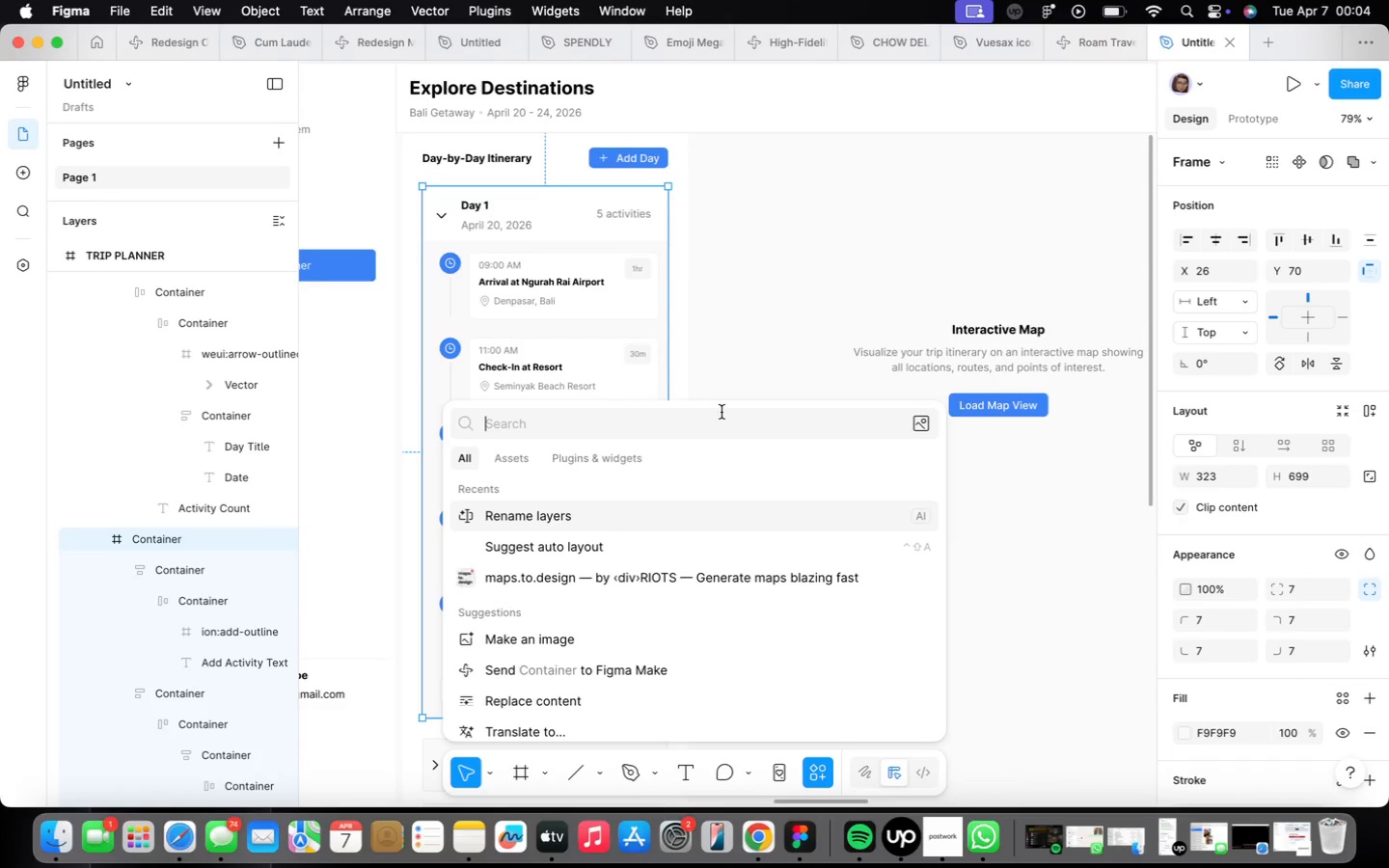 
left_click([717, 393])
 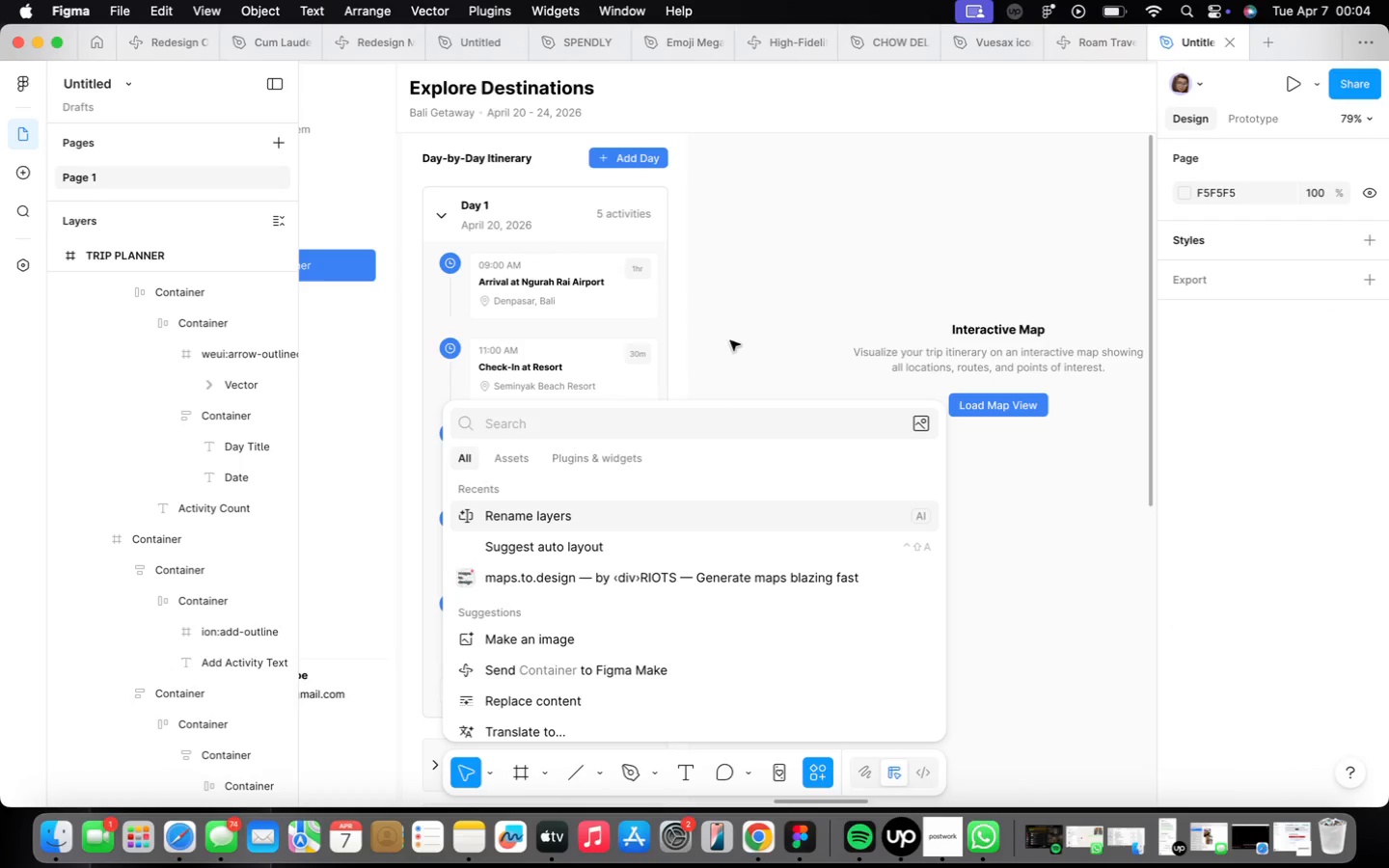 
left_click([829, 367])
 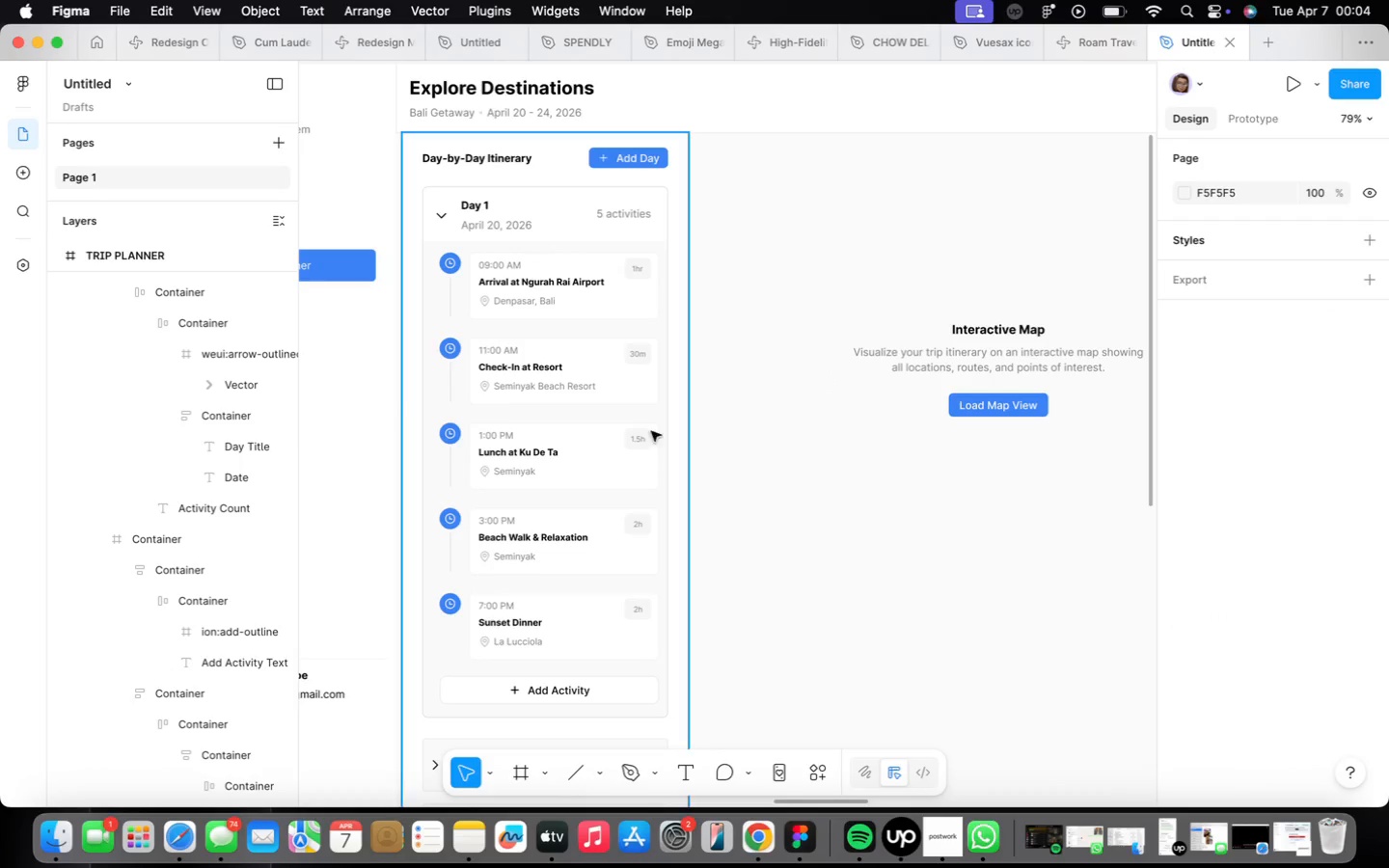 
left_click([562, 471])
 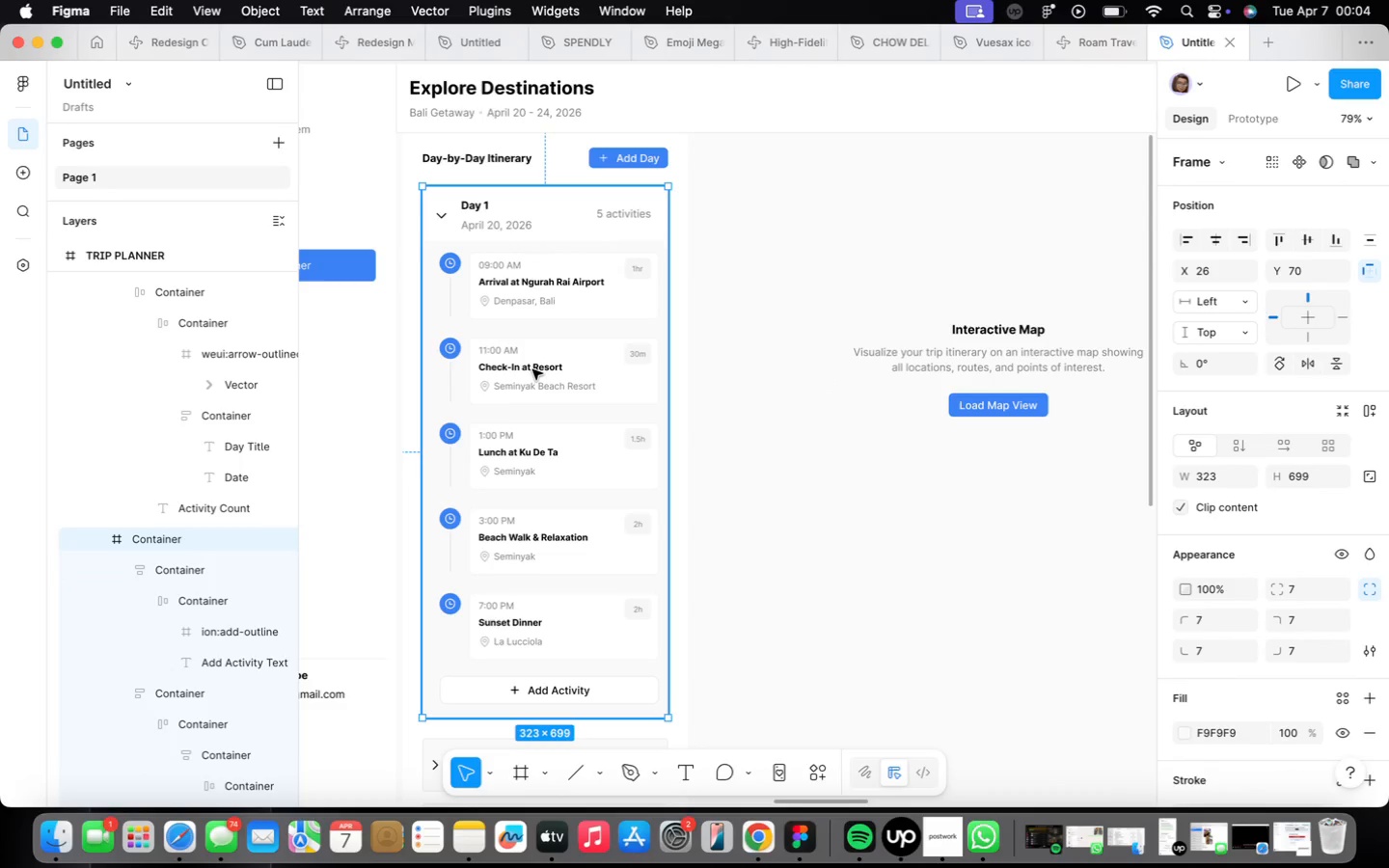 
wait(6.3)
 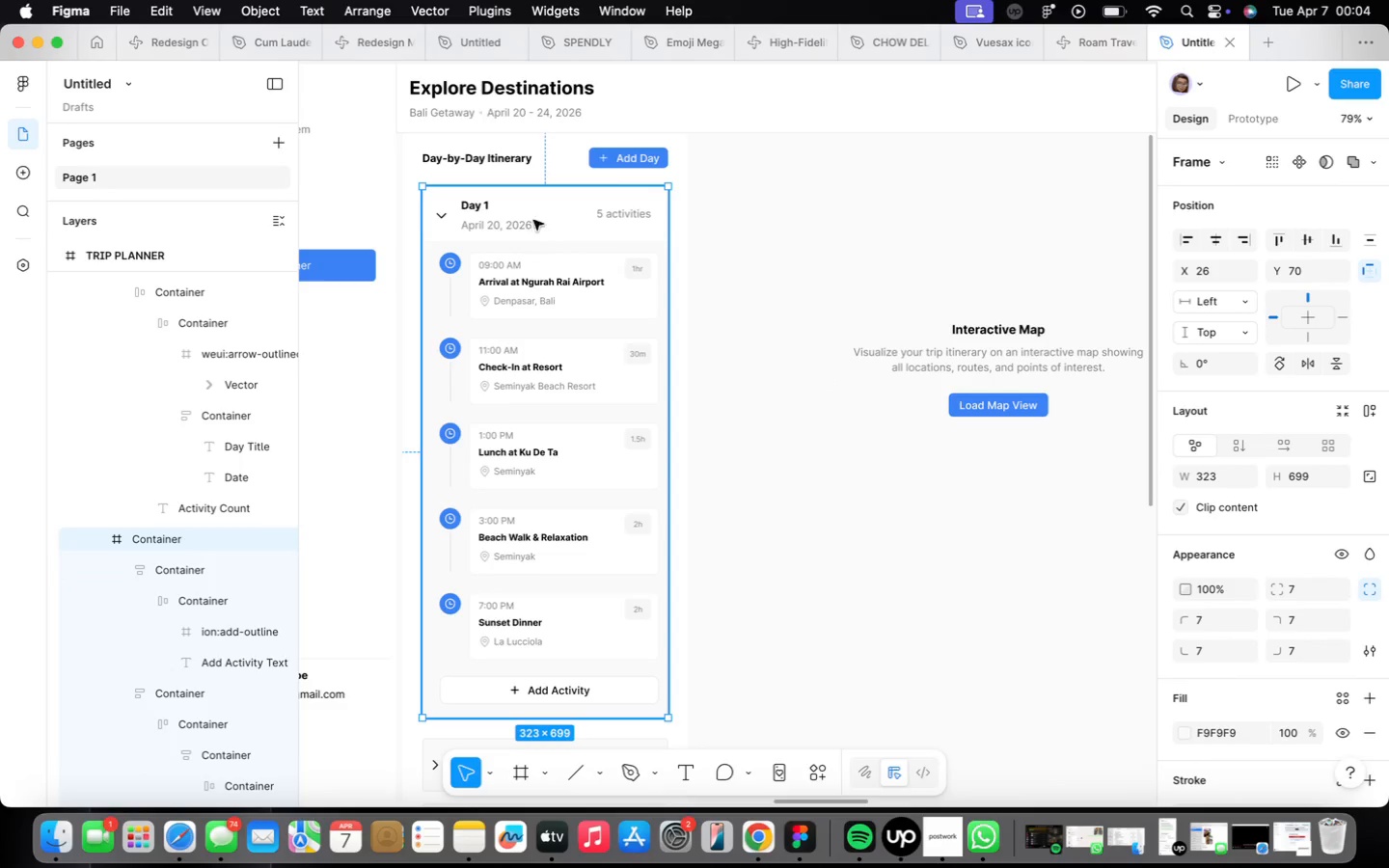 
hold_key(key=ControlLeft, duration=0.3)
 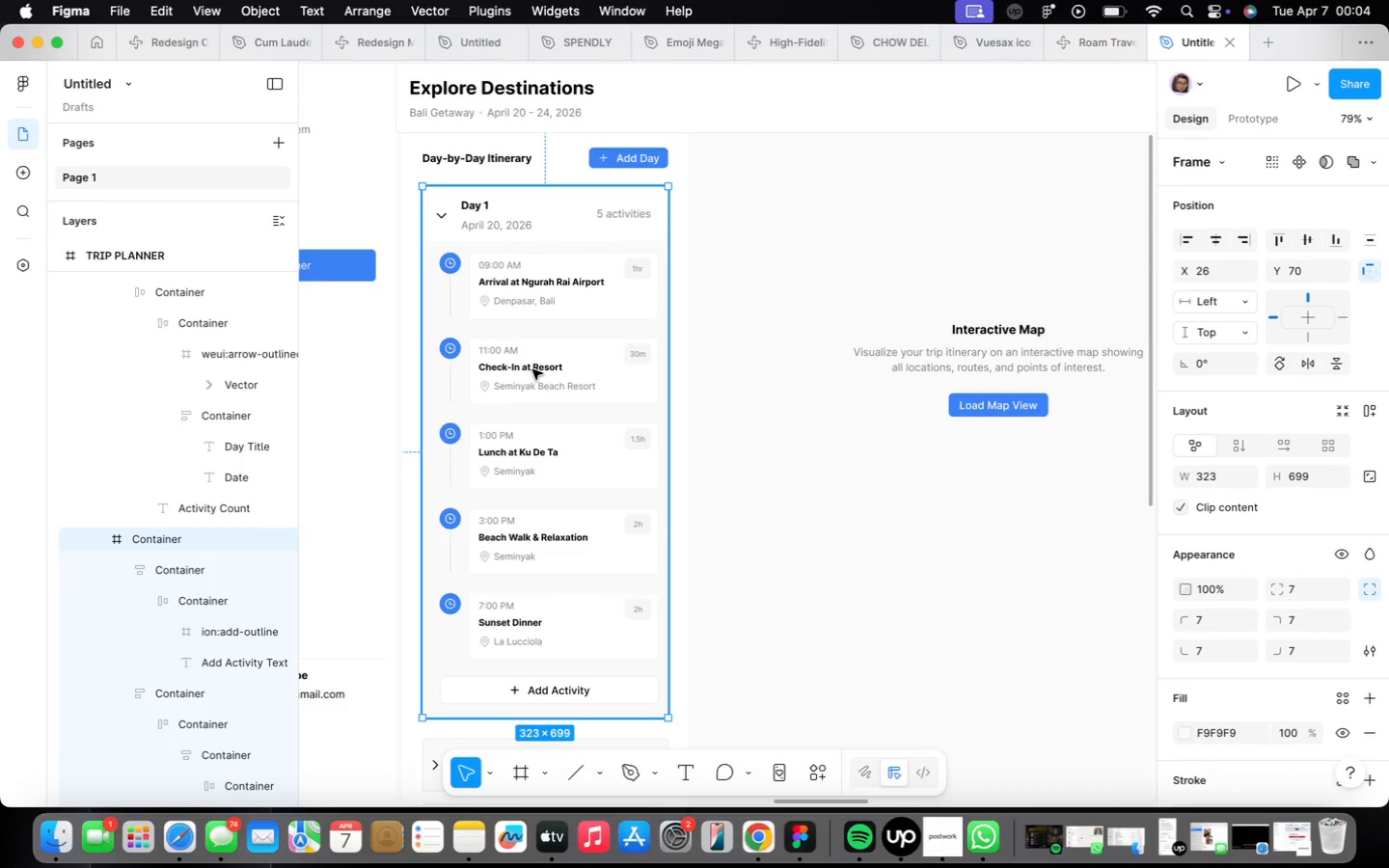 
key(Control+Shift+A)
 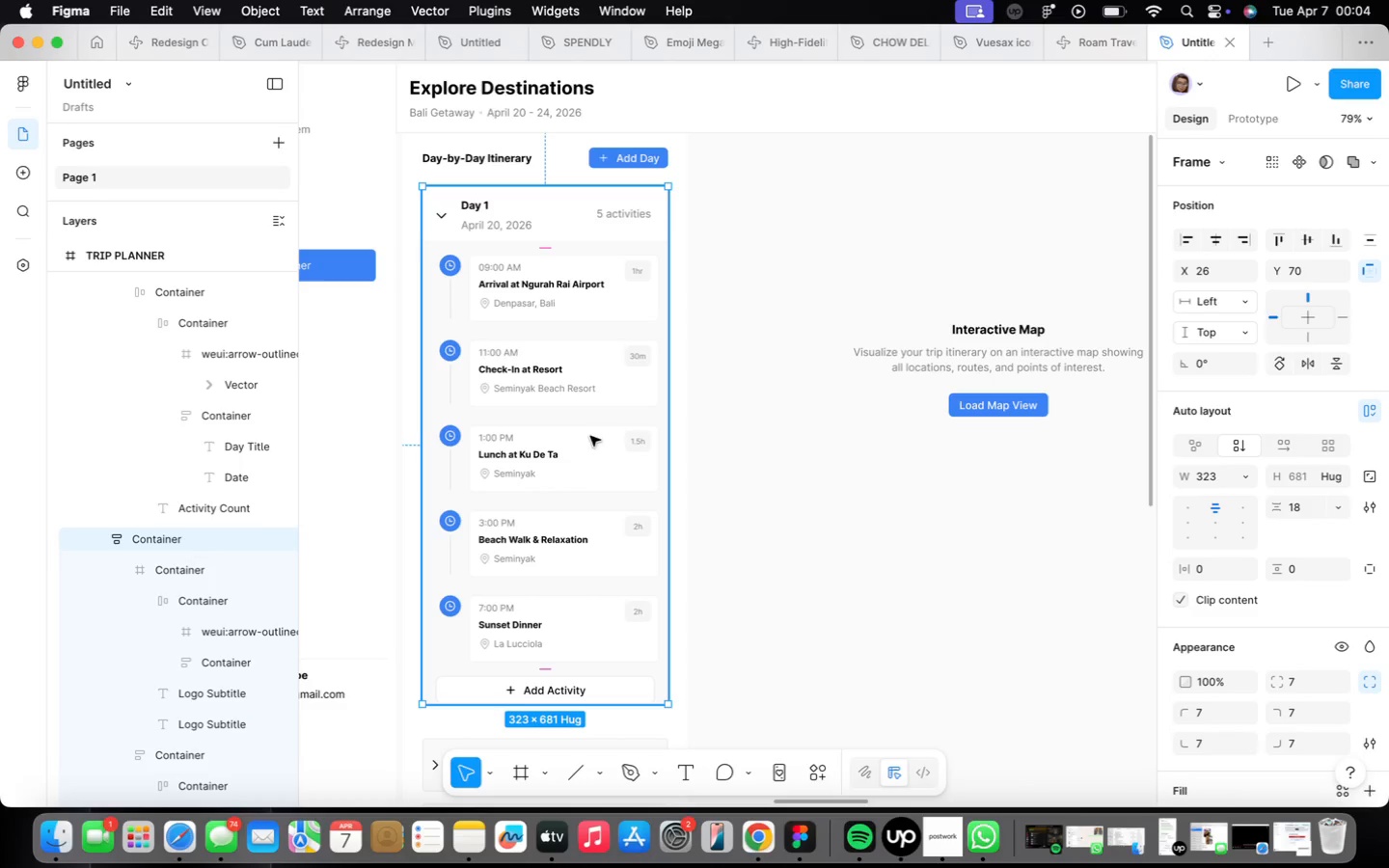 
scroll: coordinate [579, 463], scroll_direction: down, amount: 2.0
 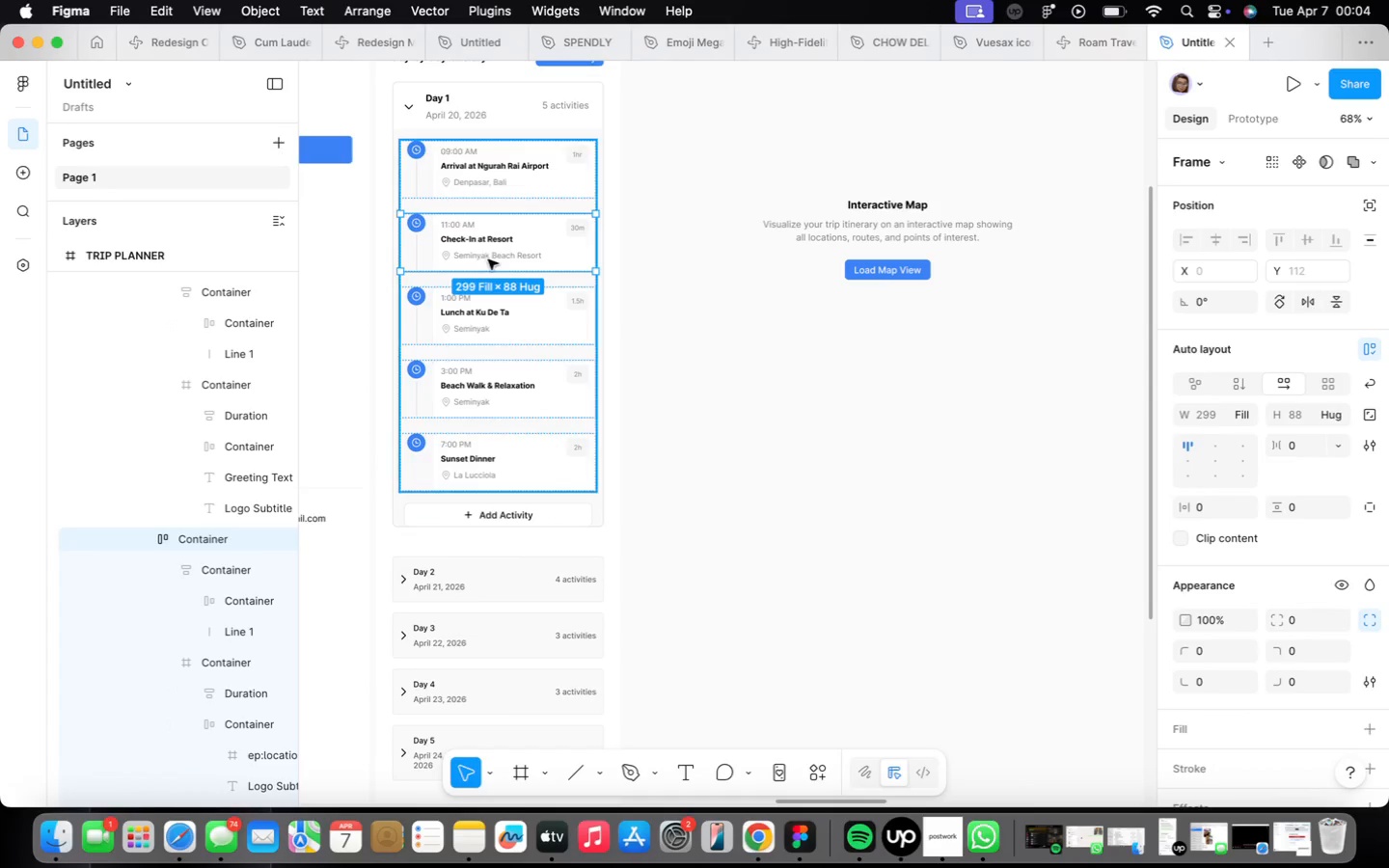 
left_click([484, 329])
 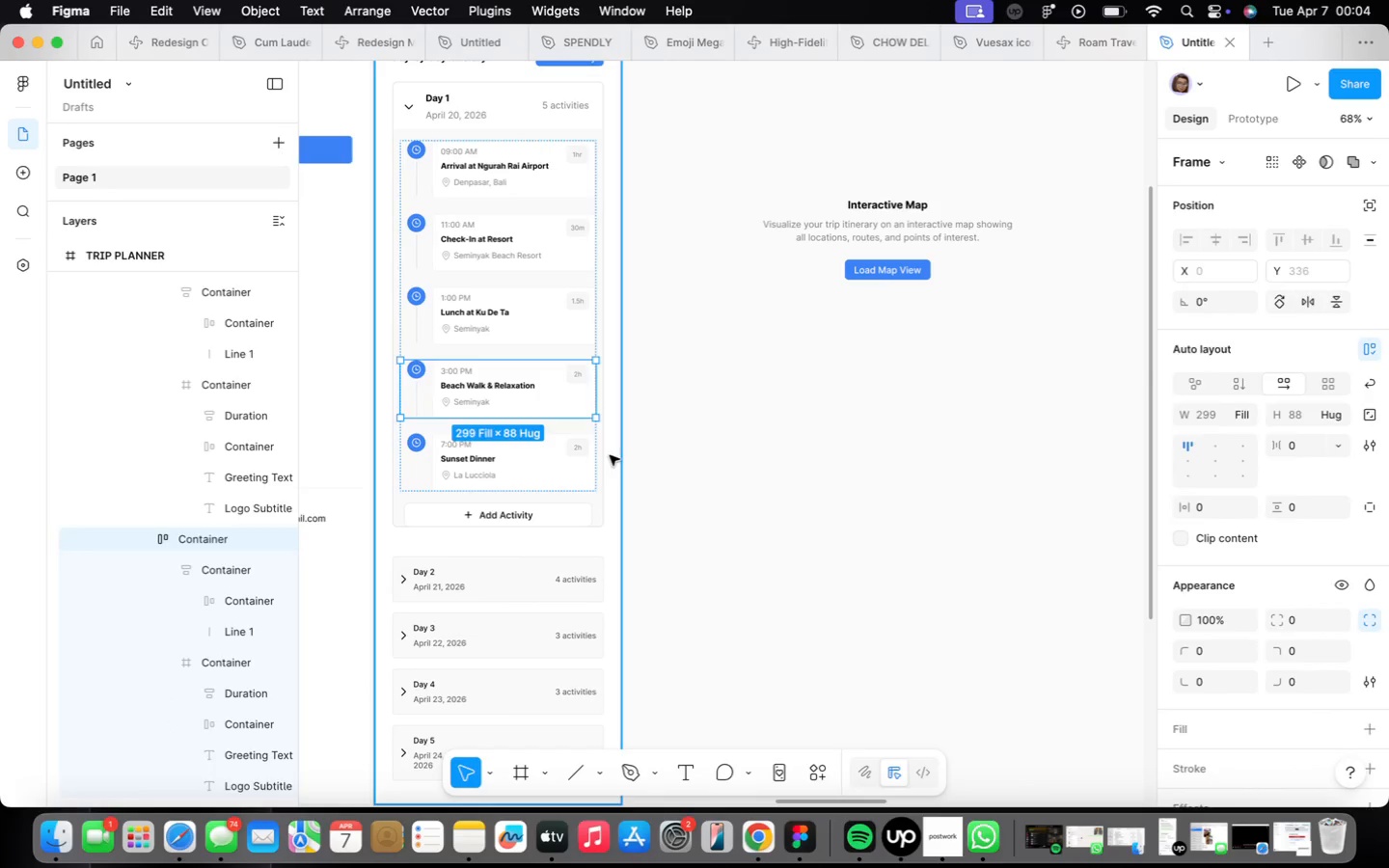 
double_click([568, 492])
 